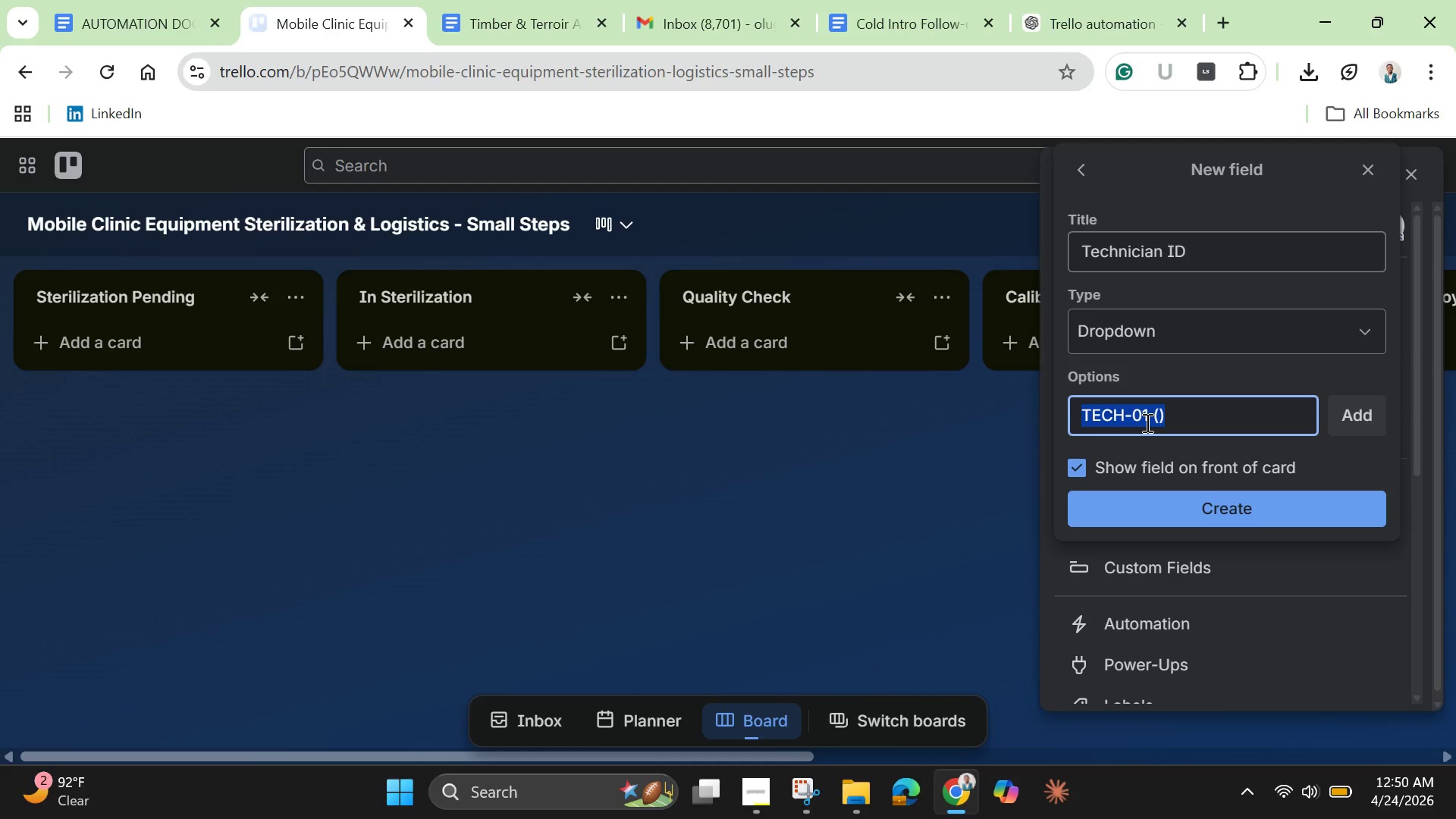 
key(Control+C)
 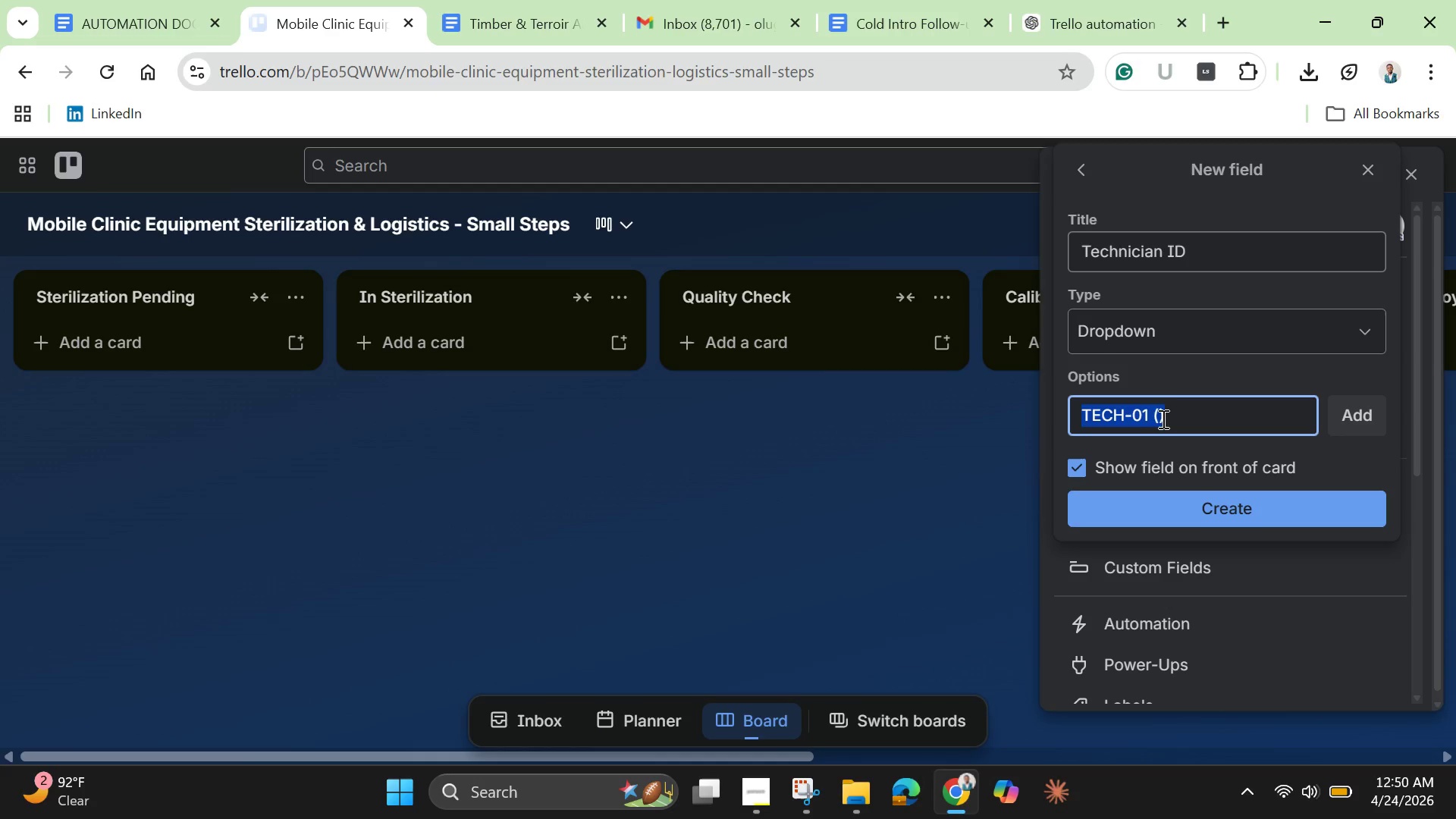 
left_click([1159, 416])
 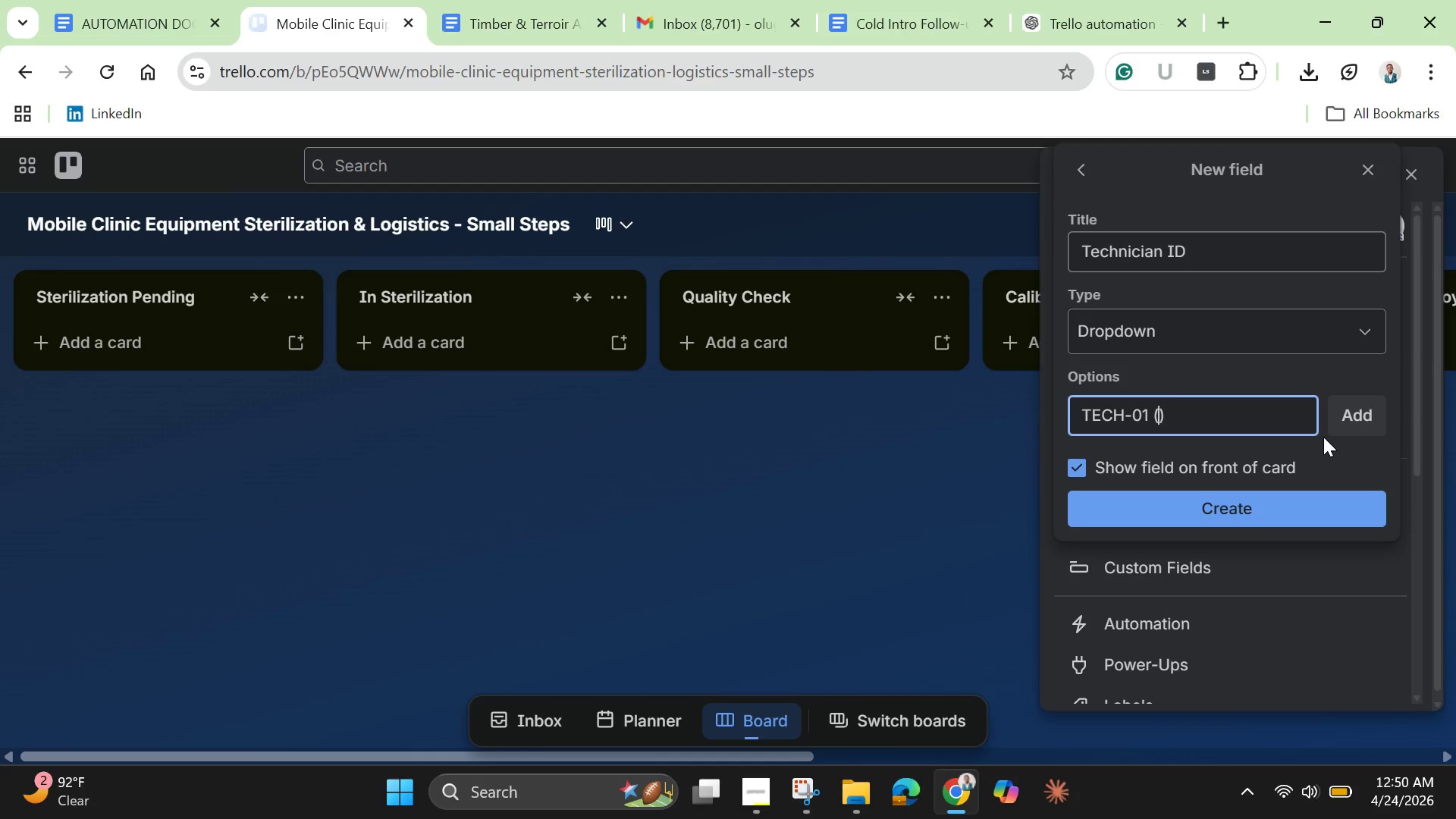 
wait(5.89)
 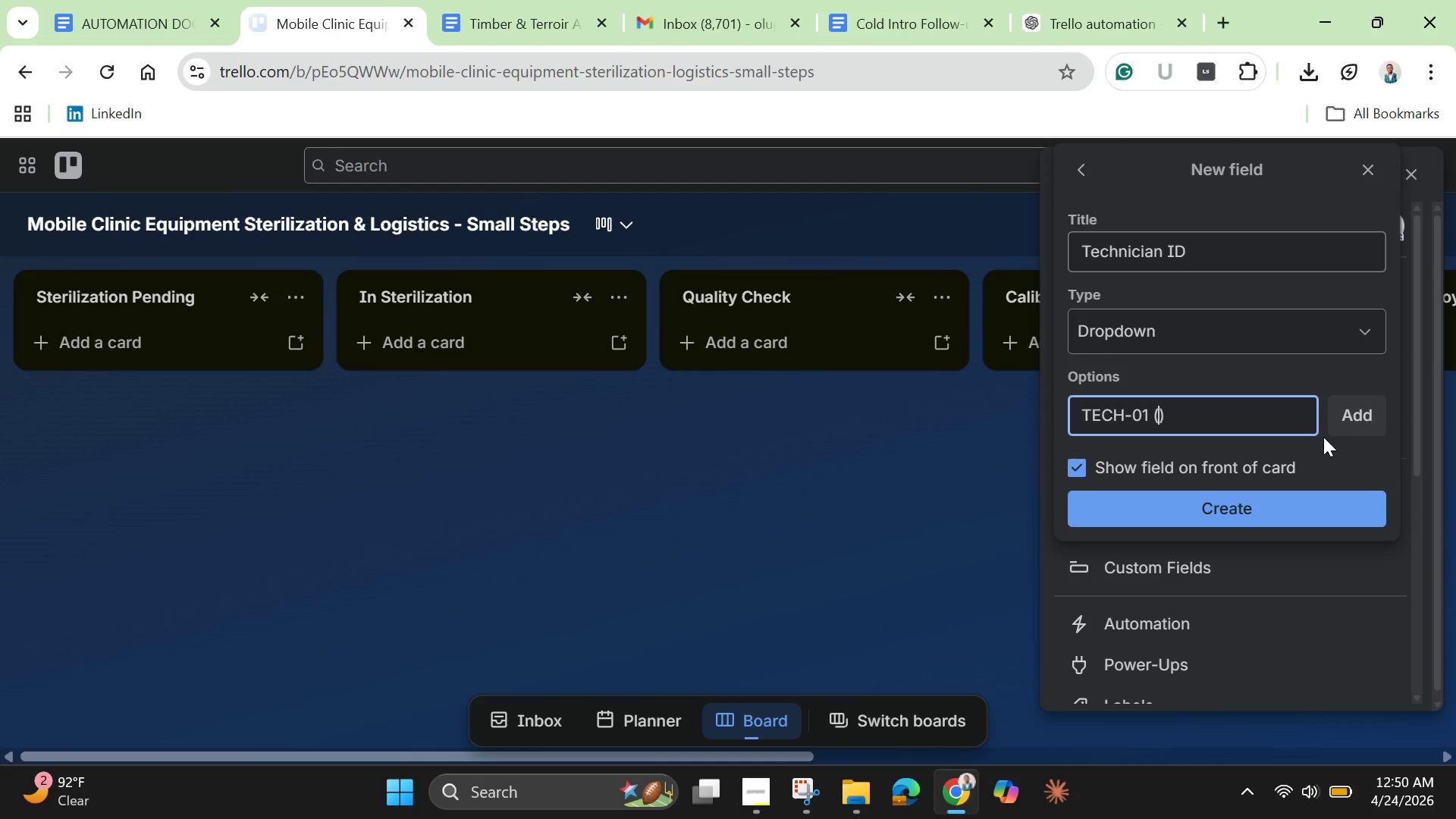 
type(Ster)
 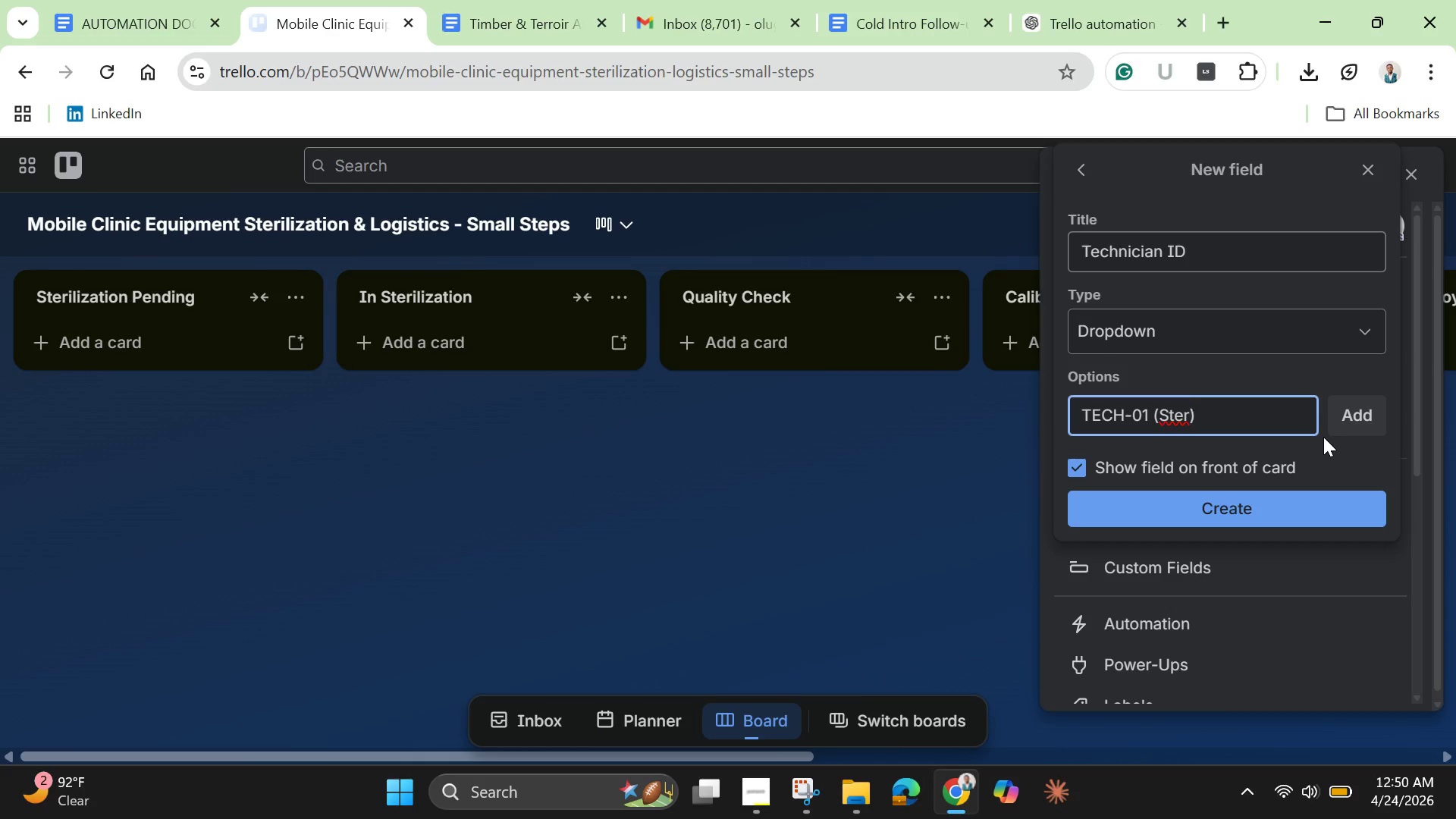 
wait(7.72)
 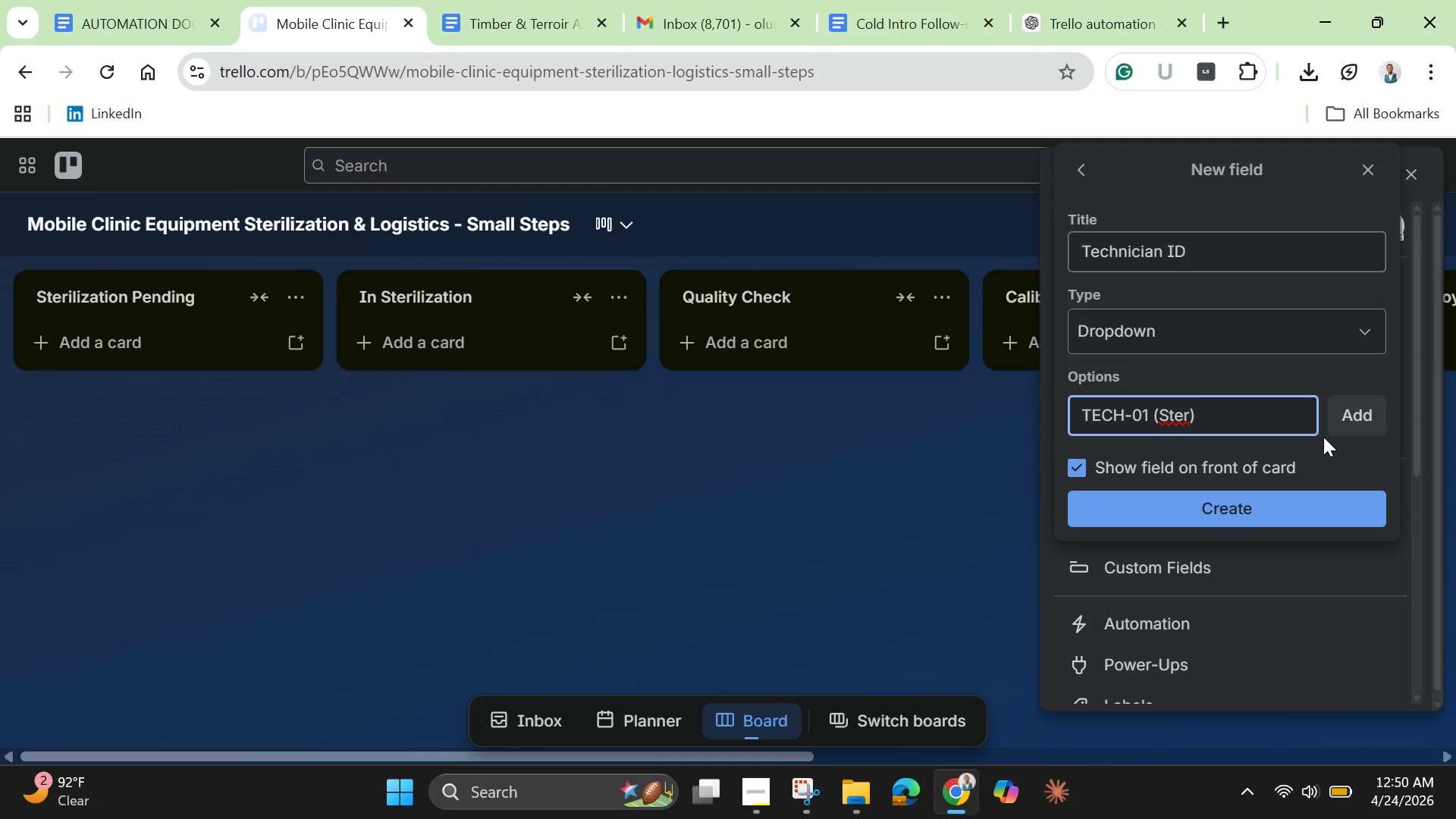 
type(ilizat)
 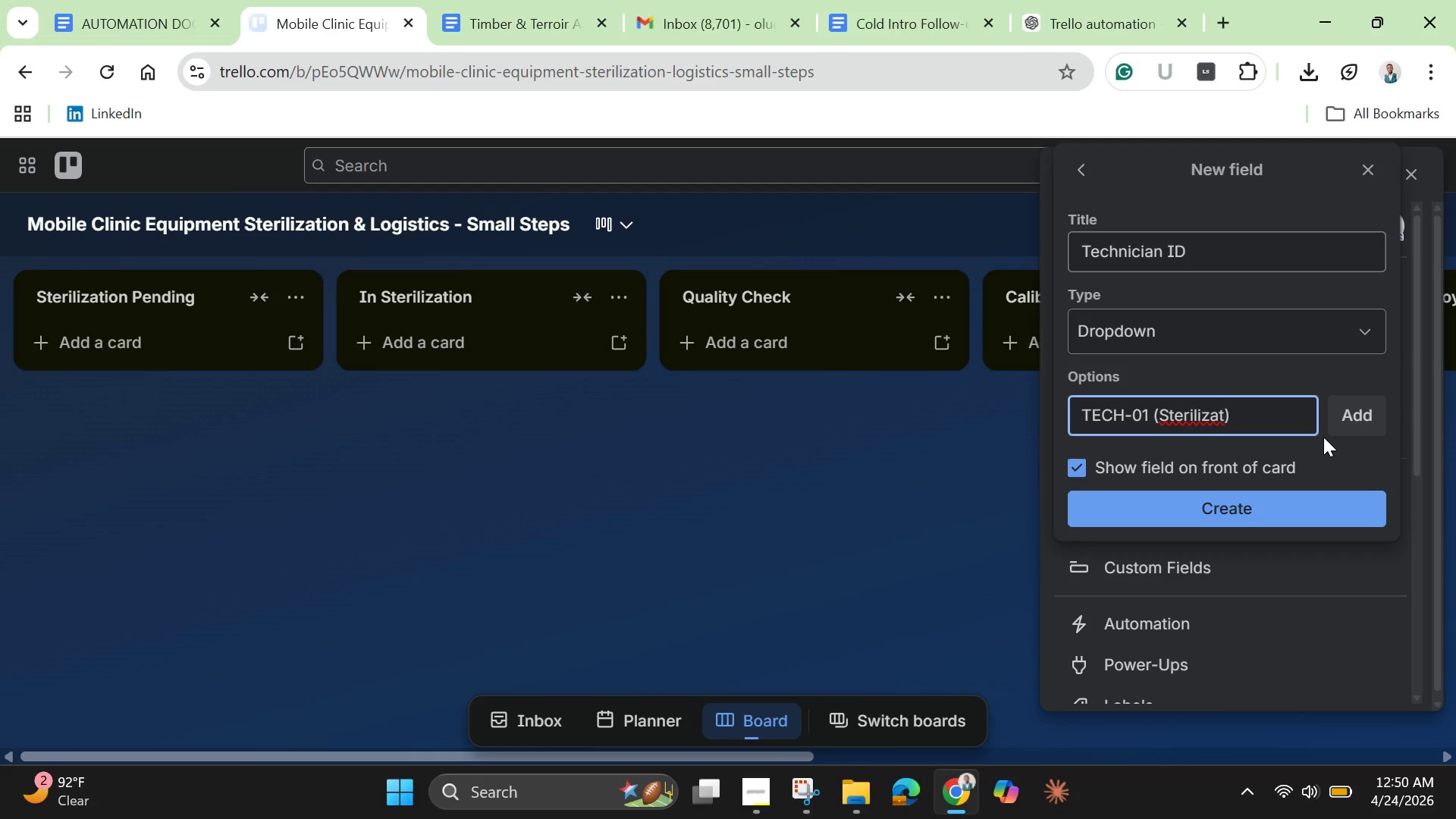 
wait(7.61)
 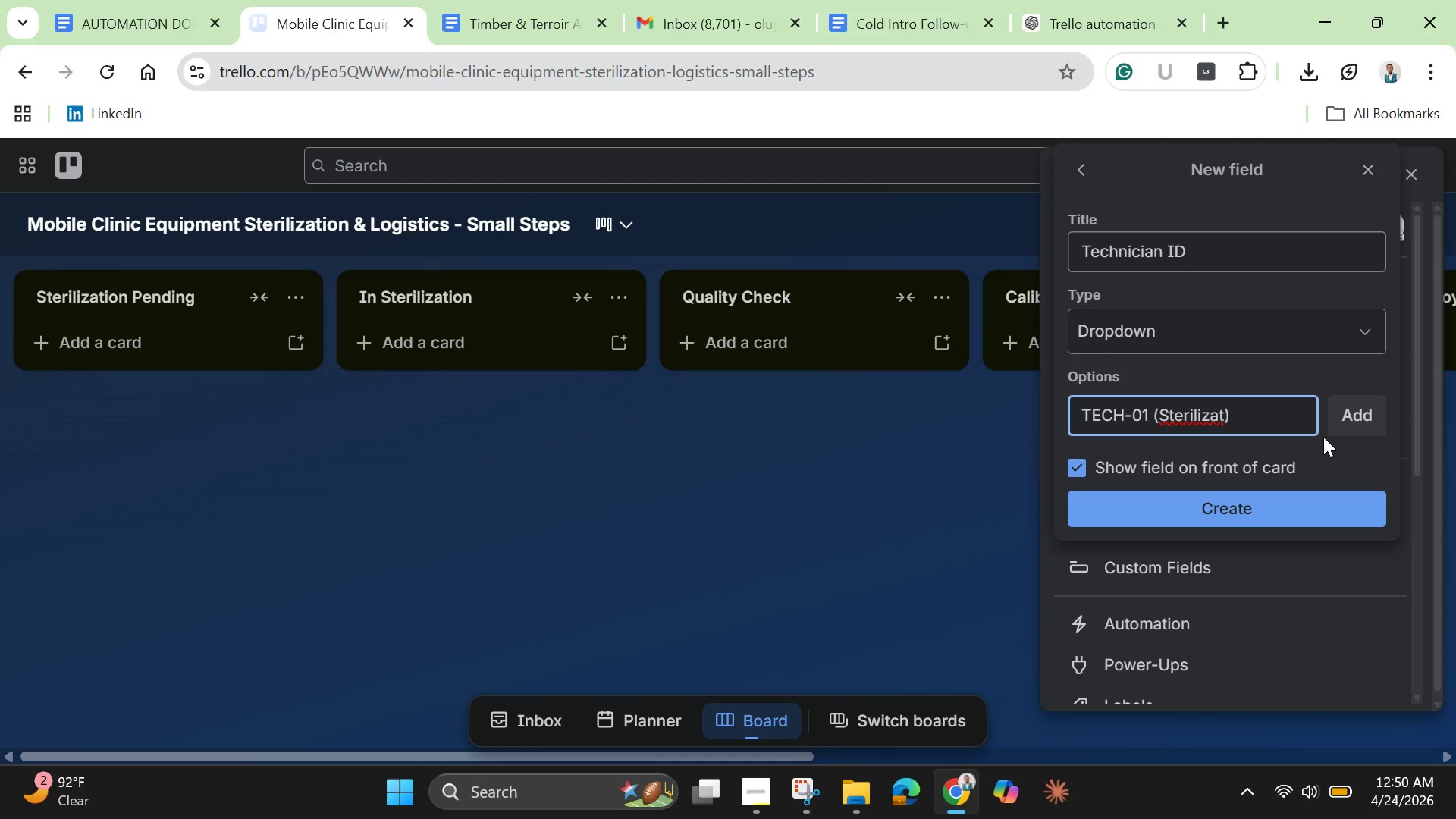 
key(O)
 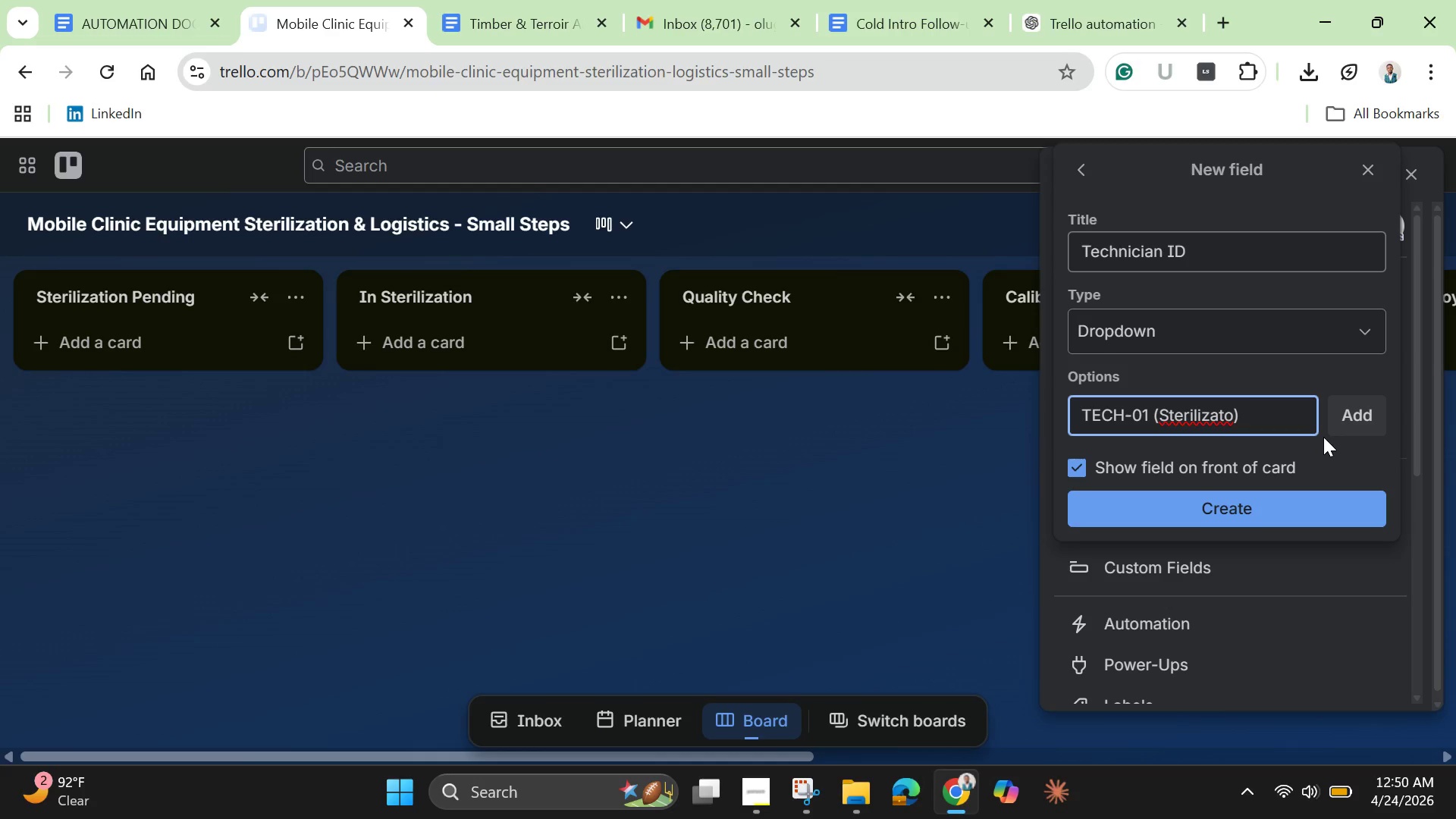 
key(Backspace)
type(ion )
 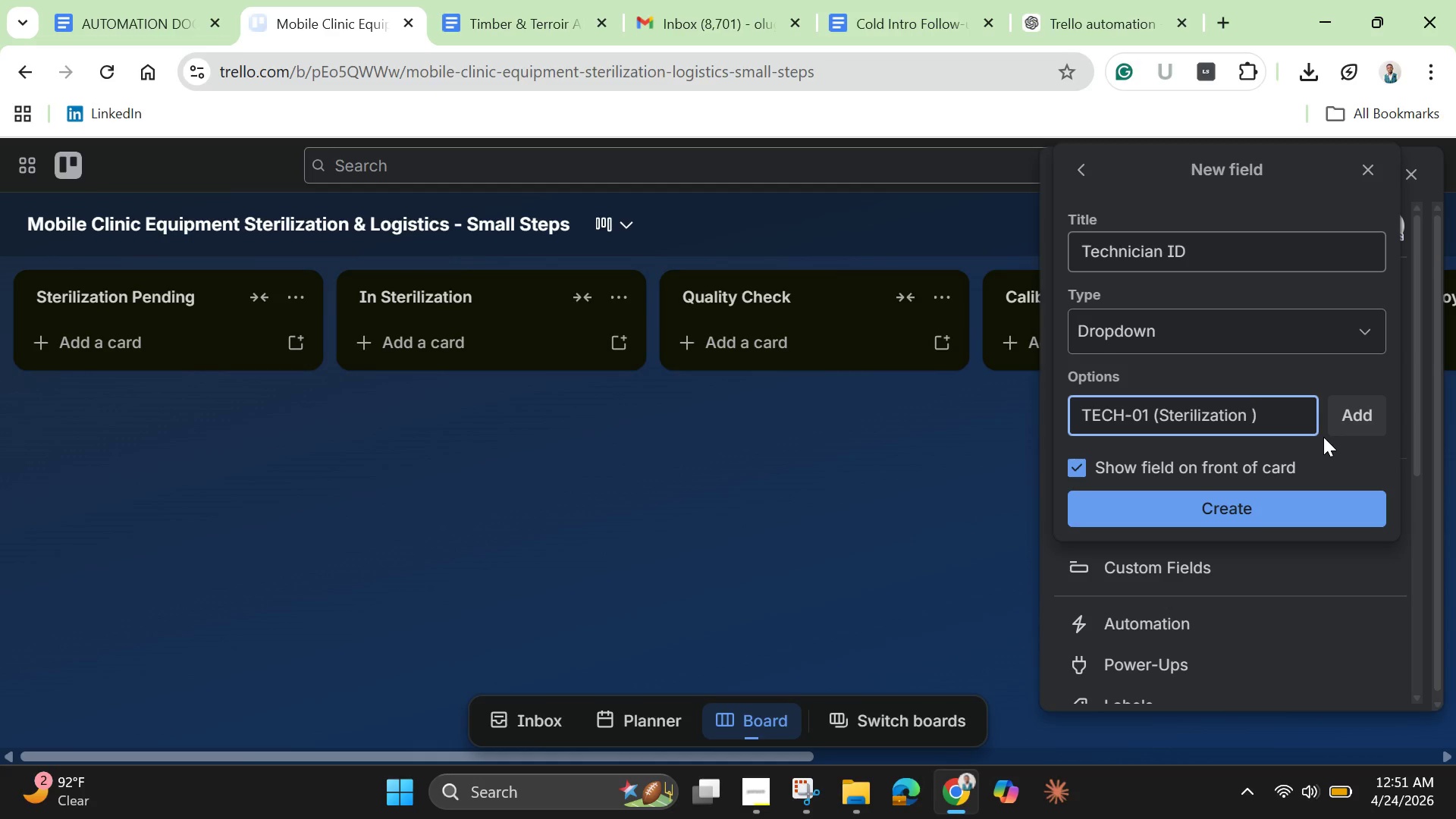 
type(Lead)
 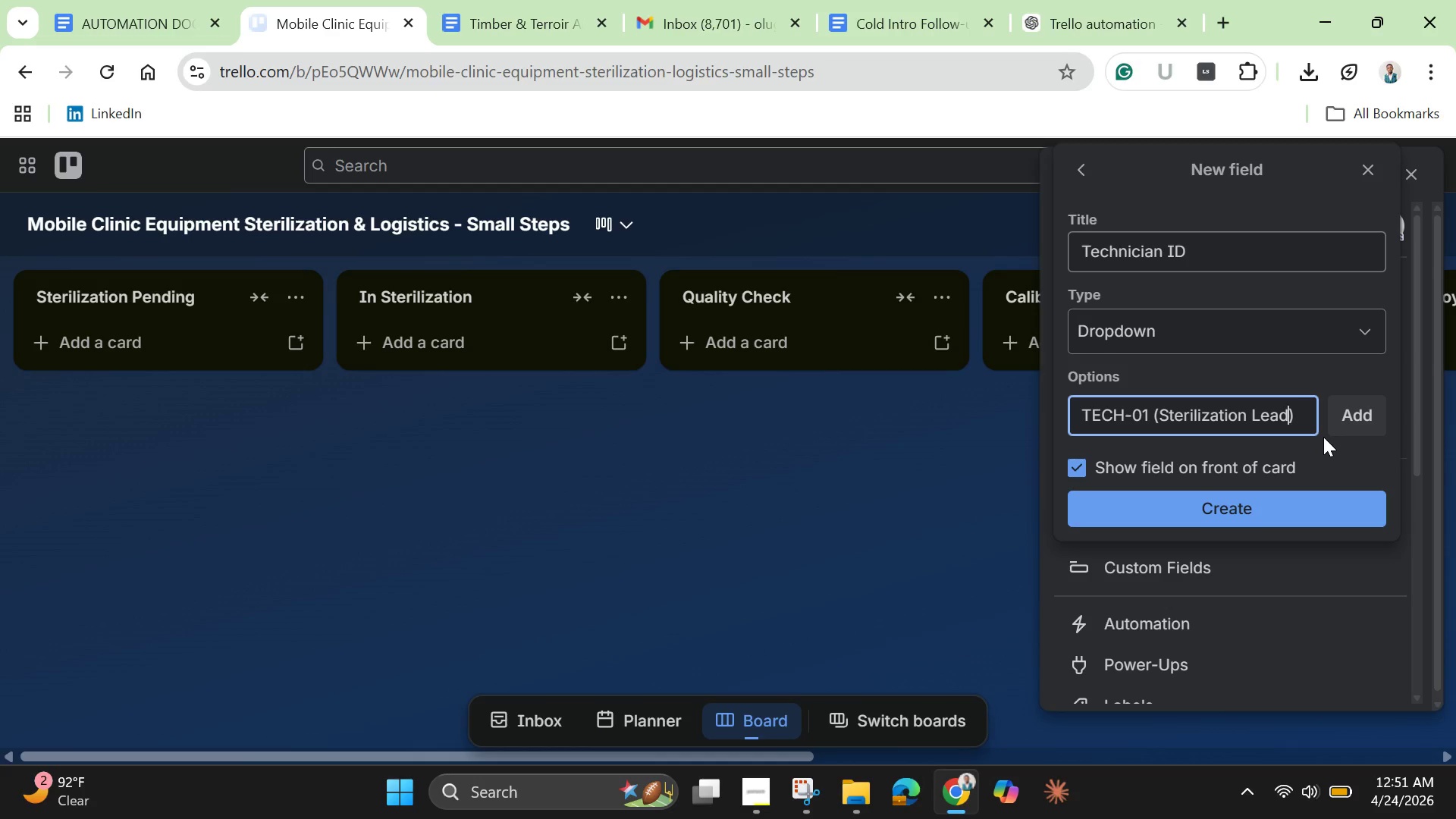 
key(Enter)
 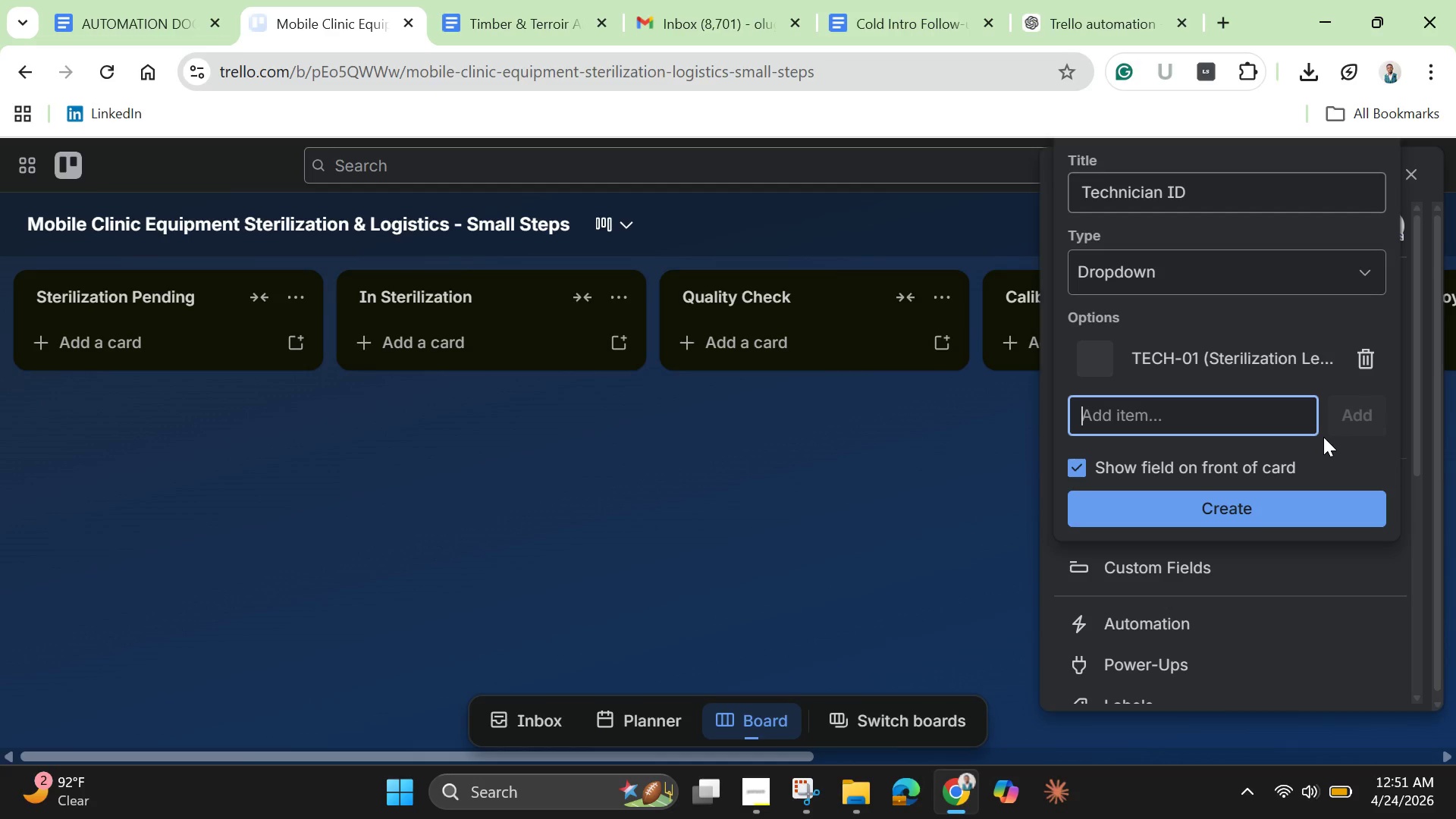 
key(Control+V)
 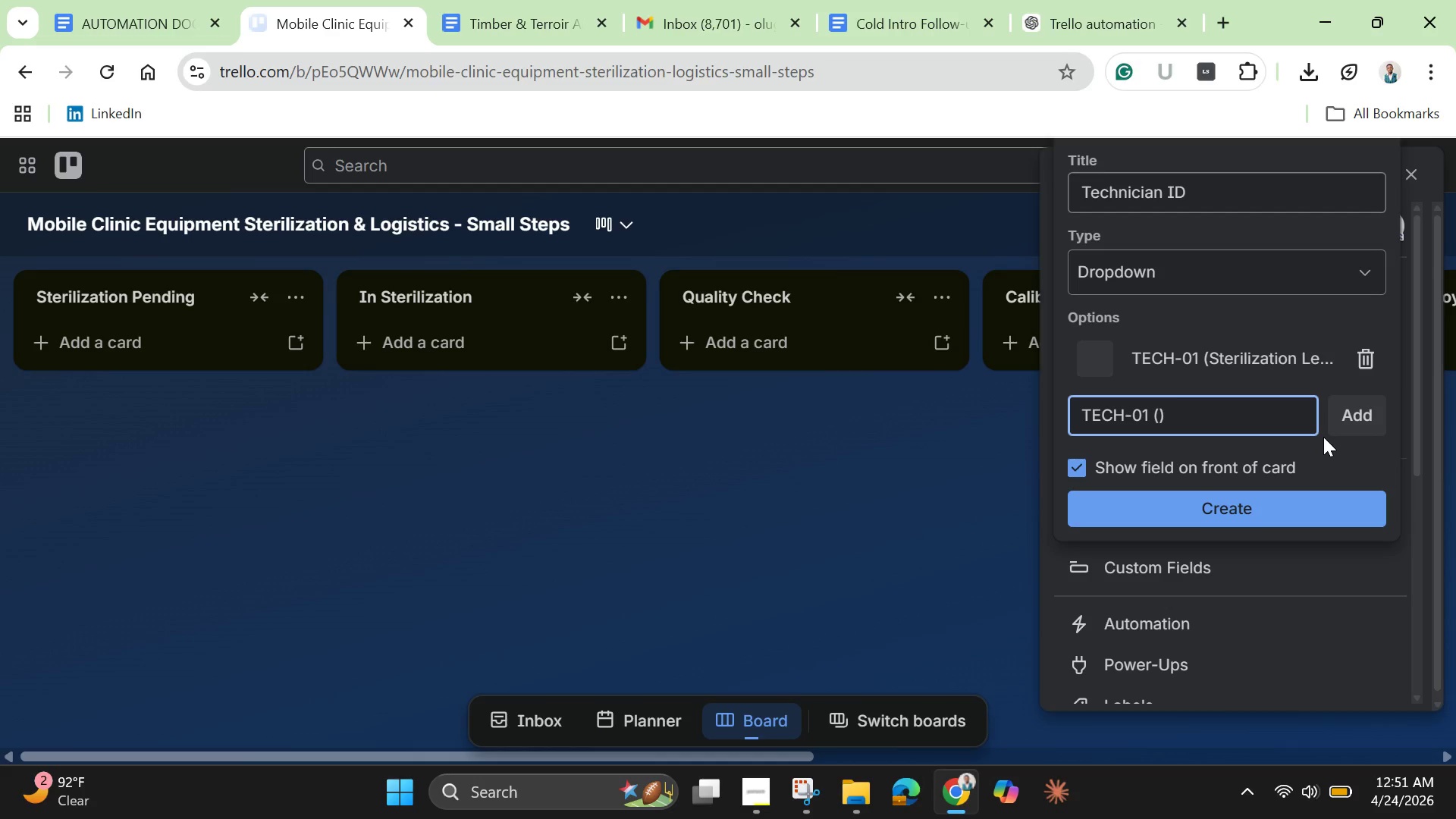 
key(ArrowLeft)
 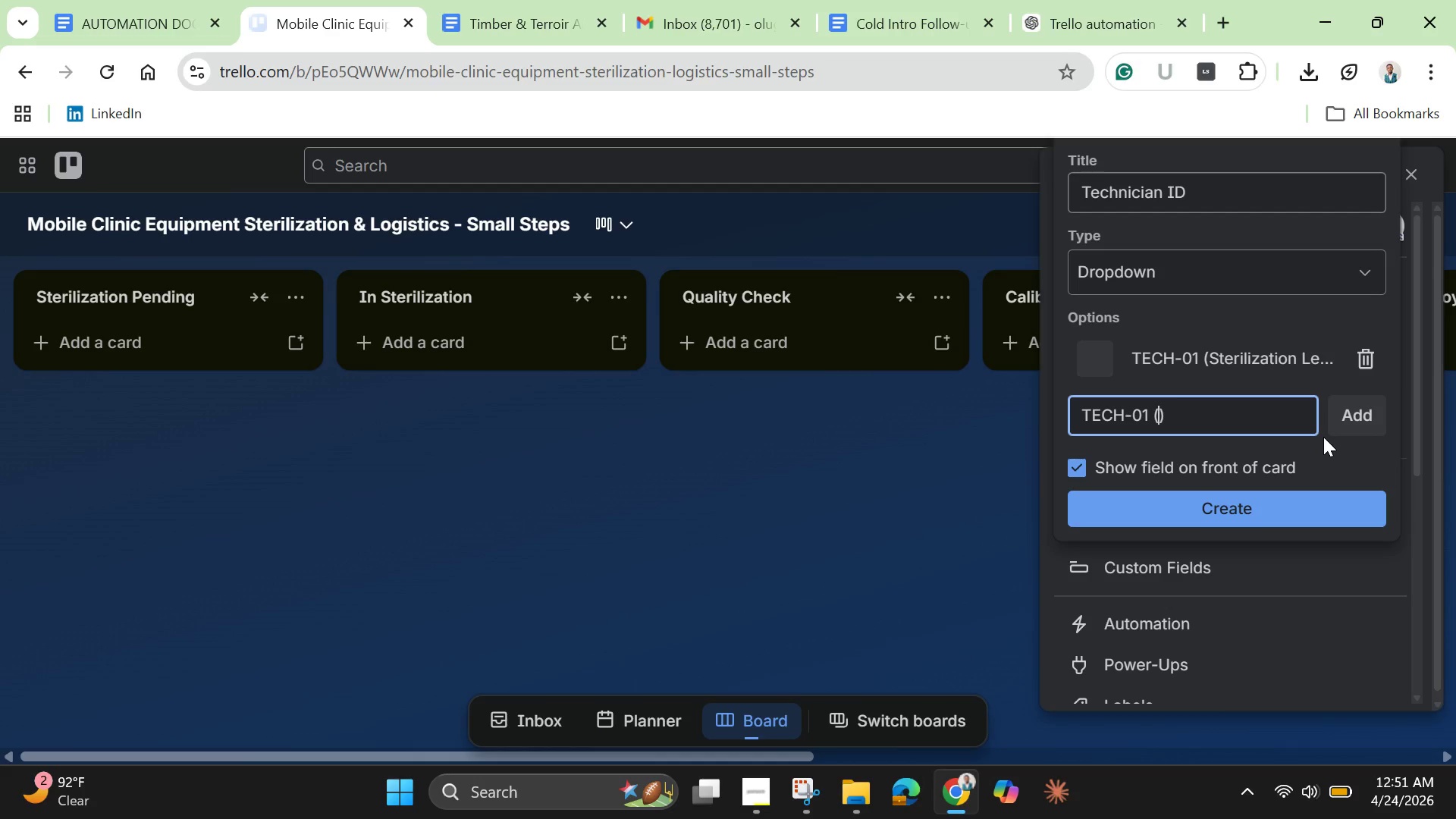 
type(Lav)
key(Backspace)
type(b Assistant)
 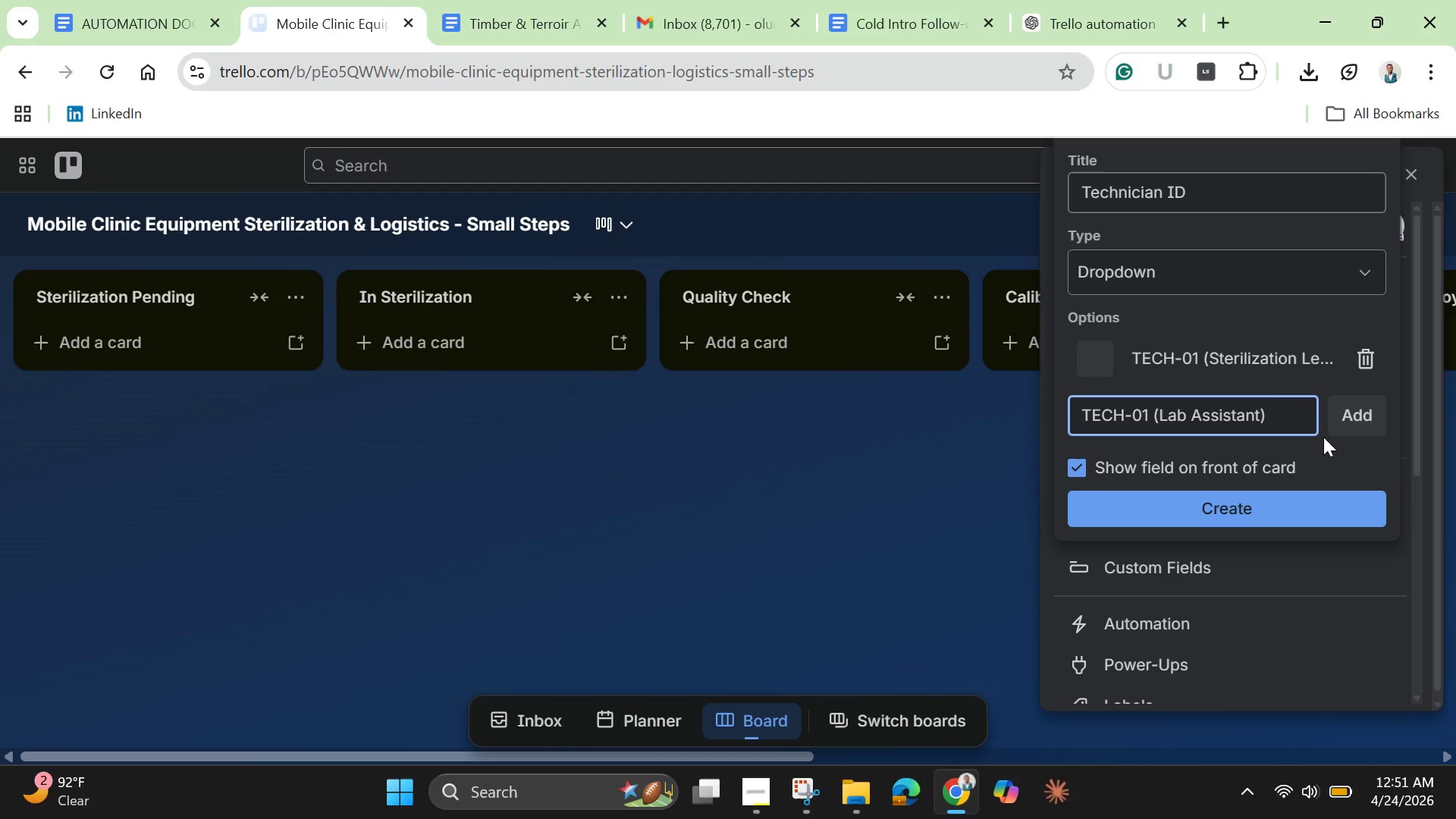 
key(Enter)
 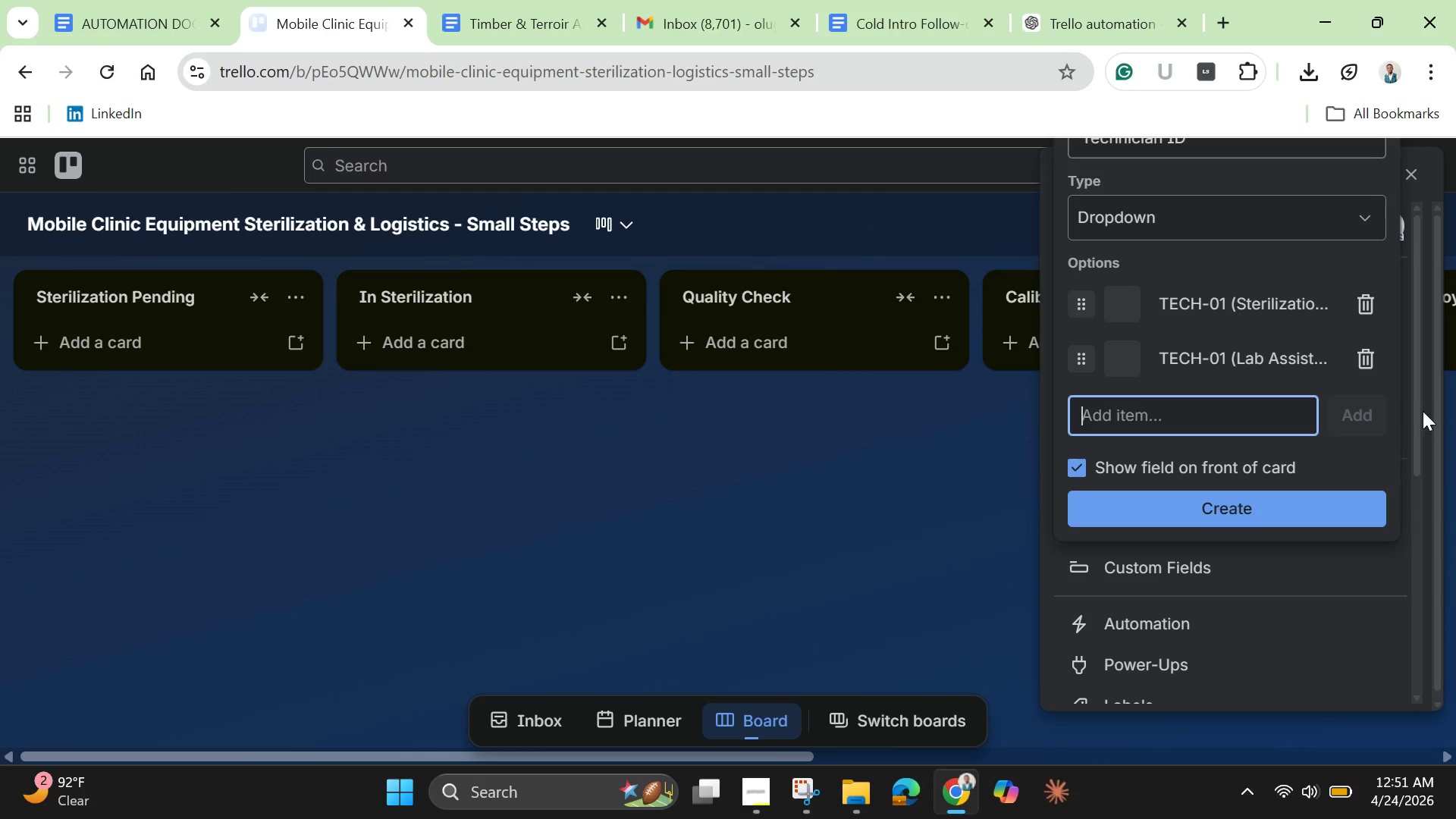 
left_click([1272, 357])
 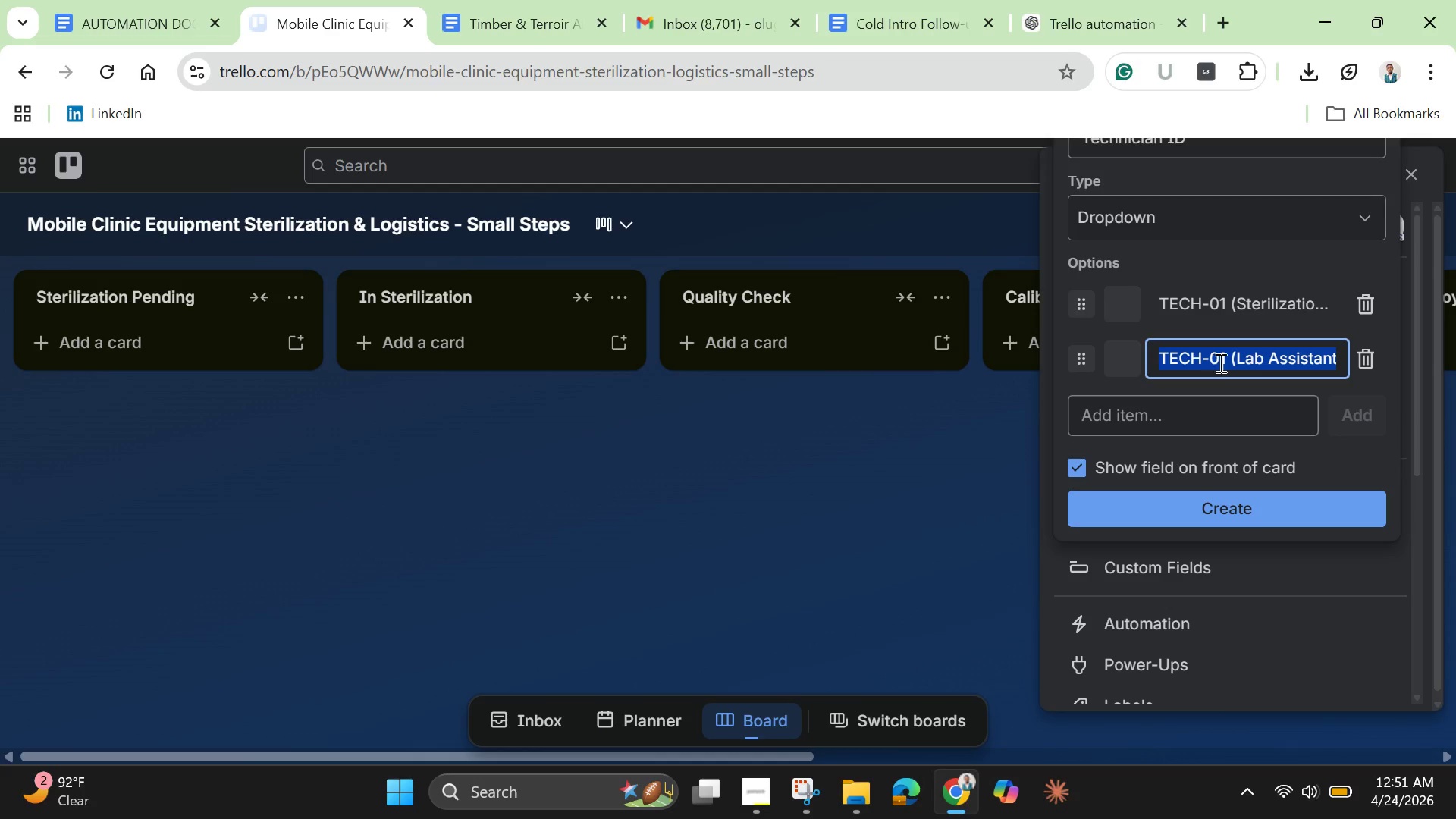 
left_click([1225, 366])
 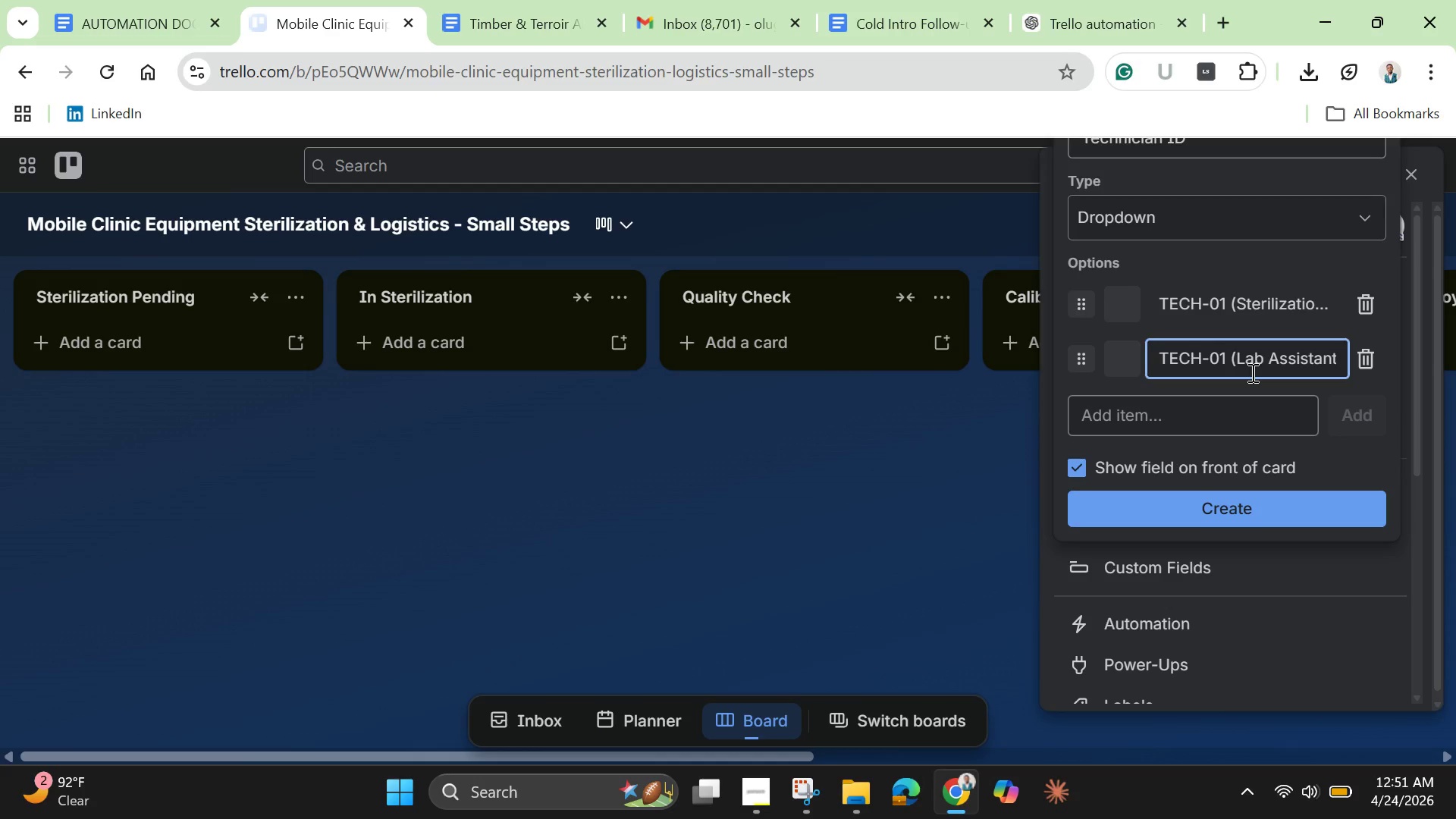 
key(Backspace)
 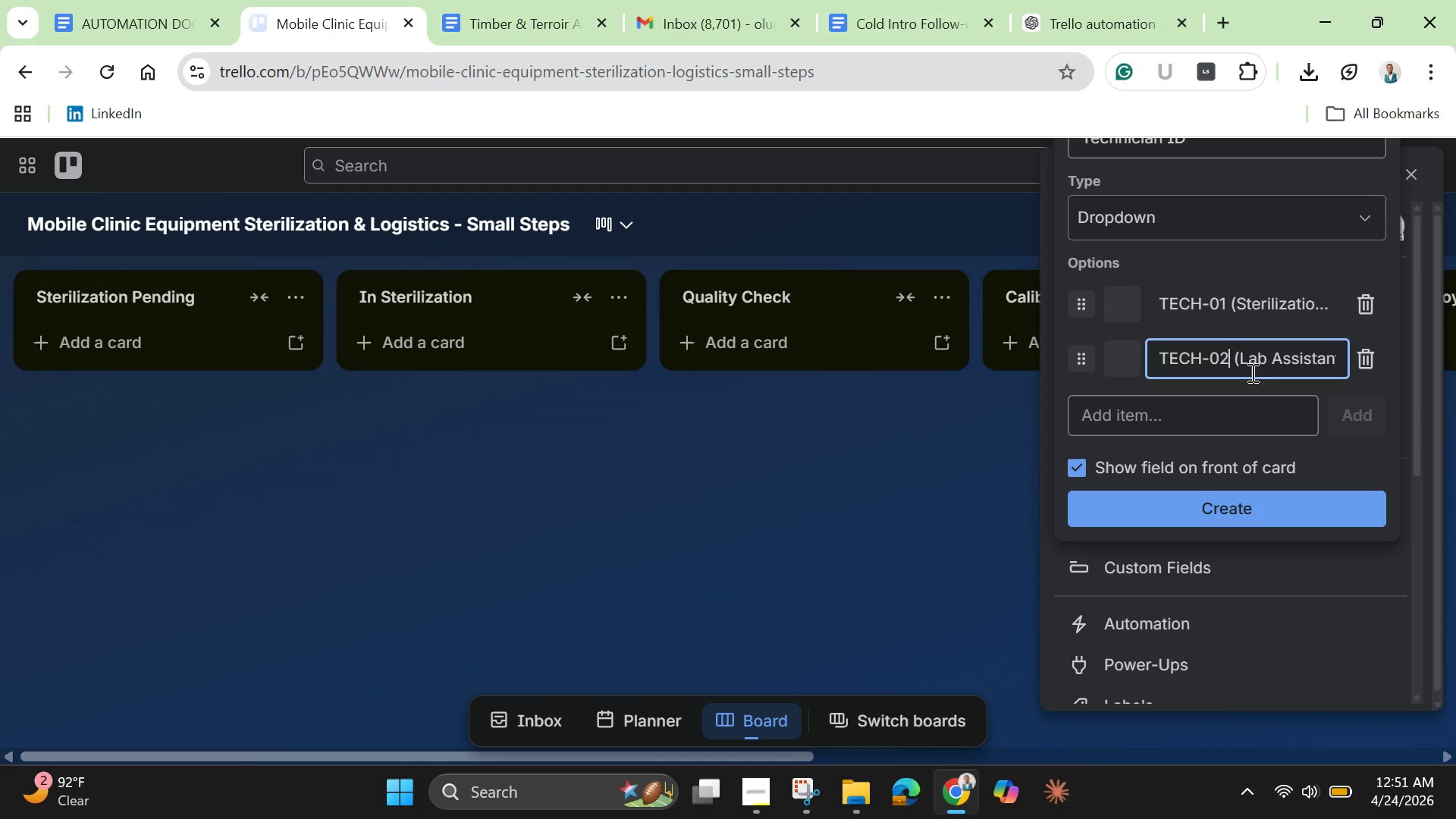 
key(2)
 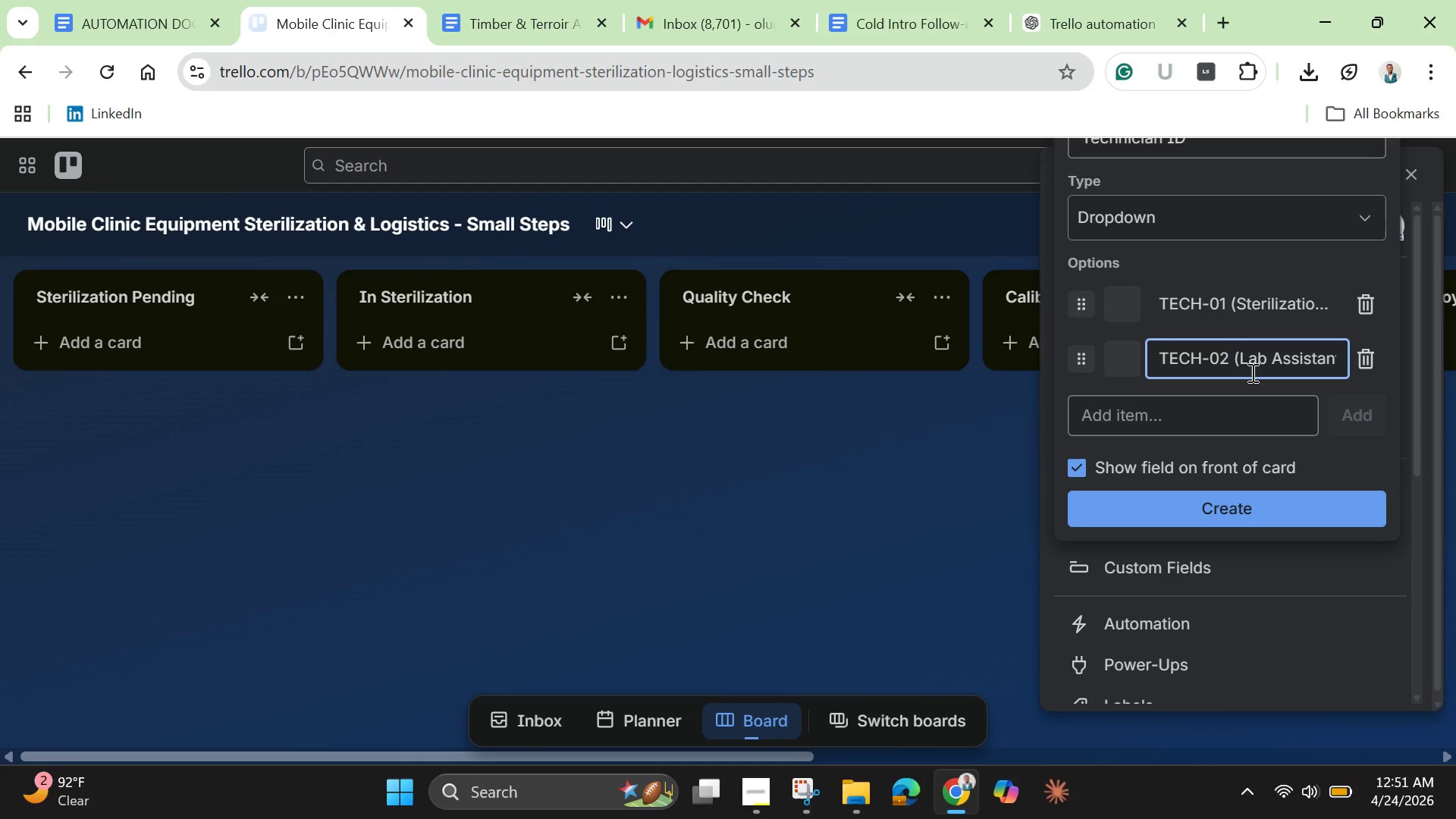 
key(Enter)
 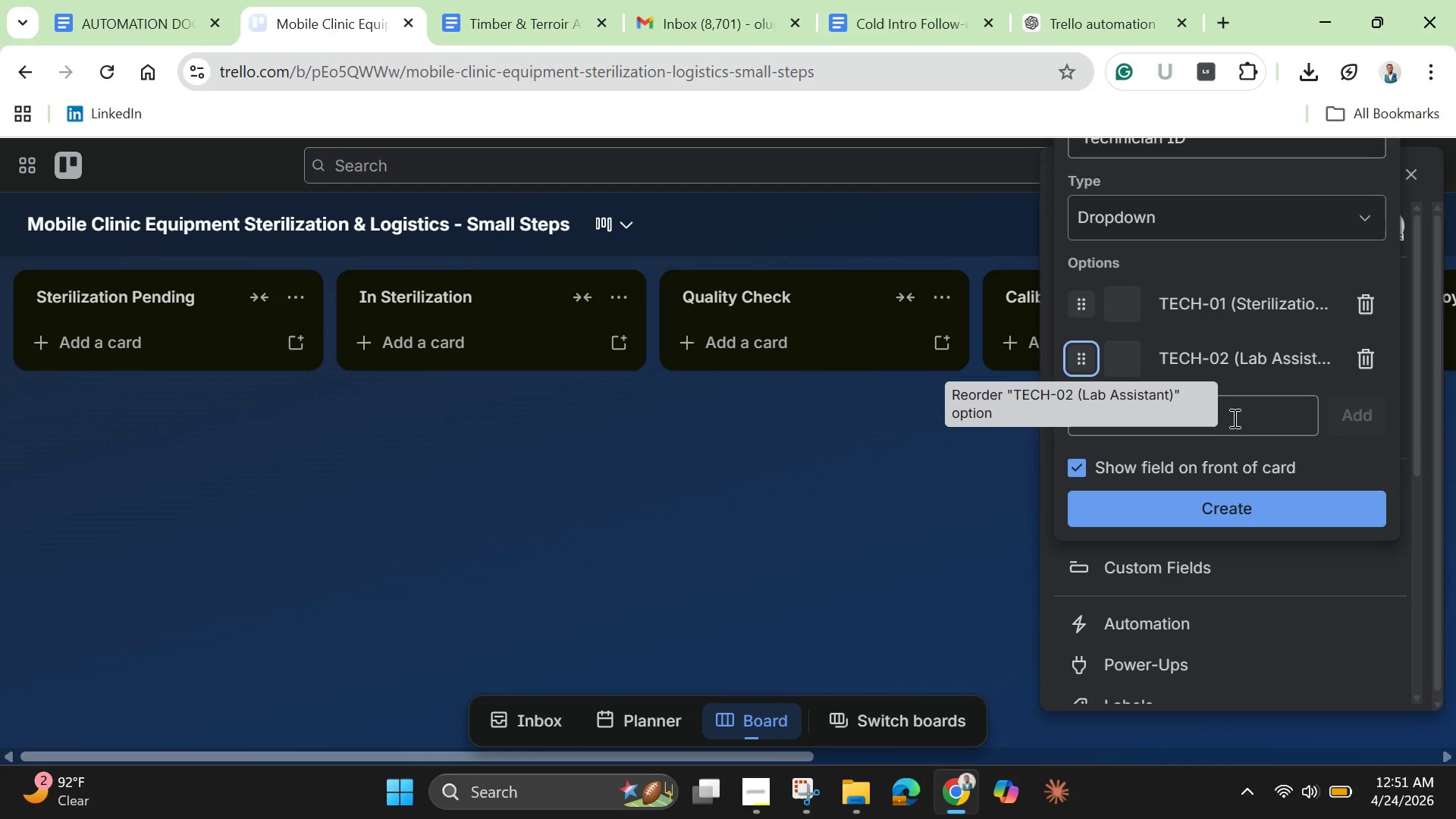 
left_click([1232, 417])
 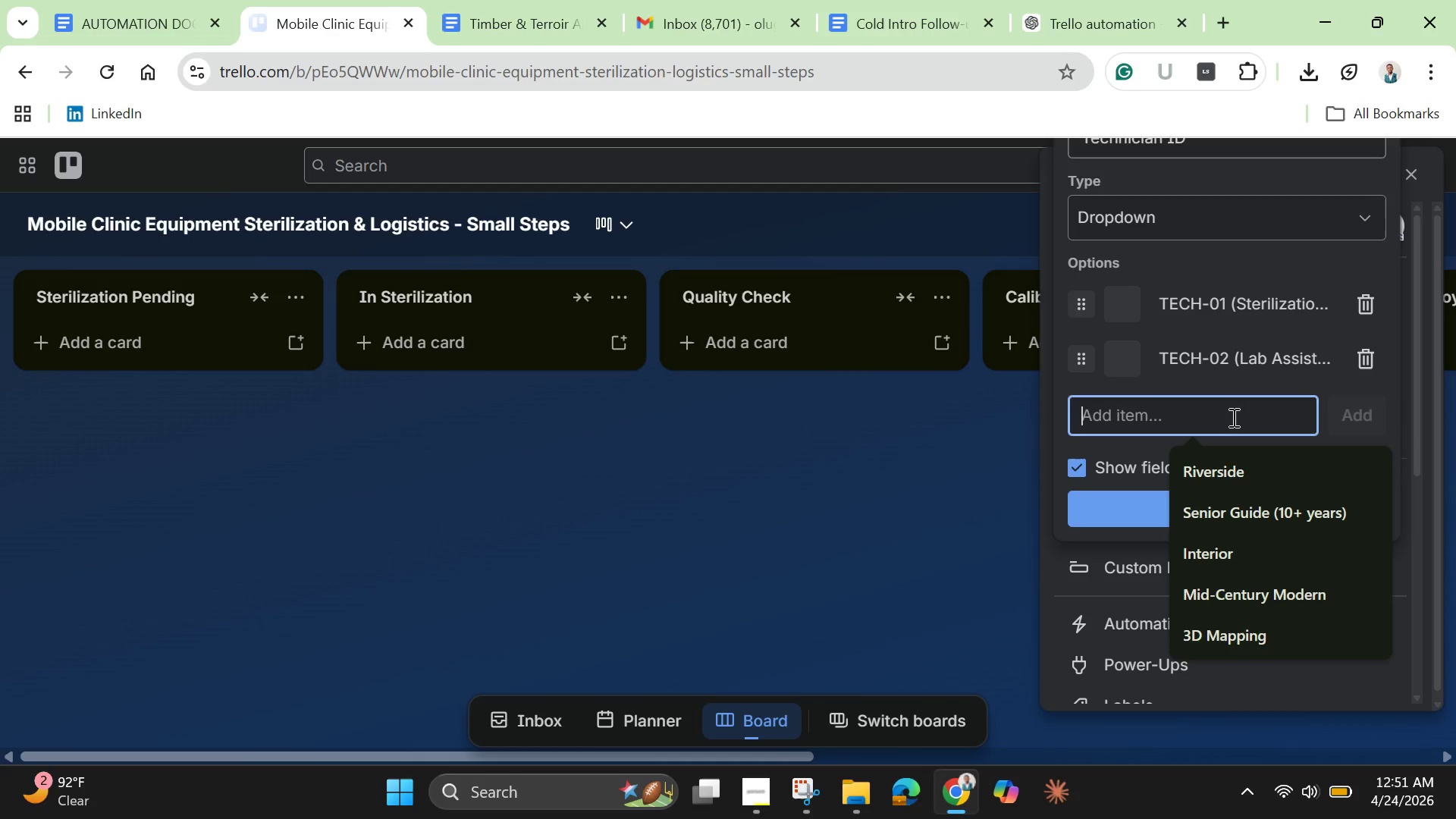 
key(Control+V)
 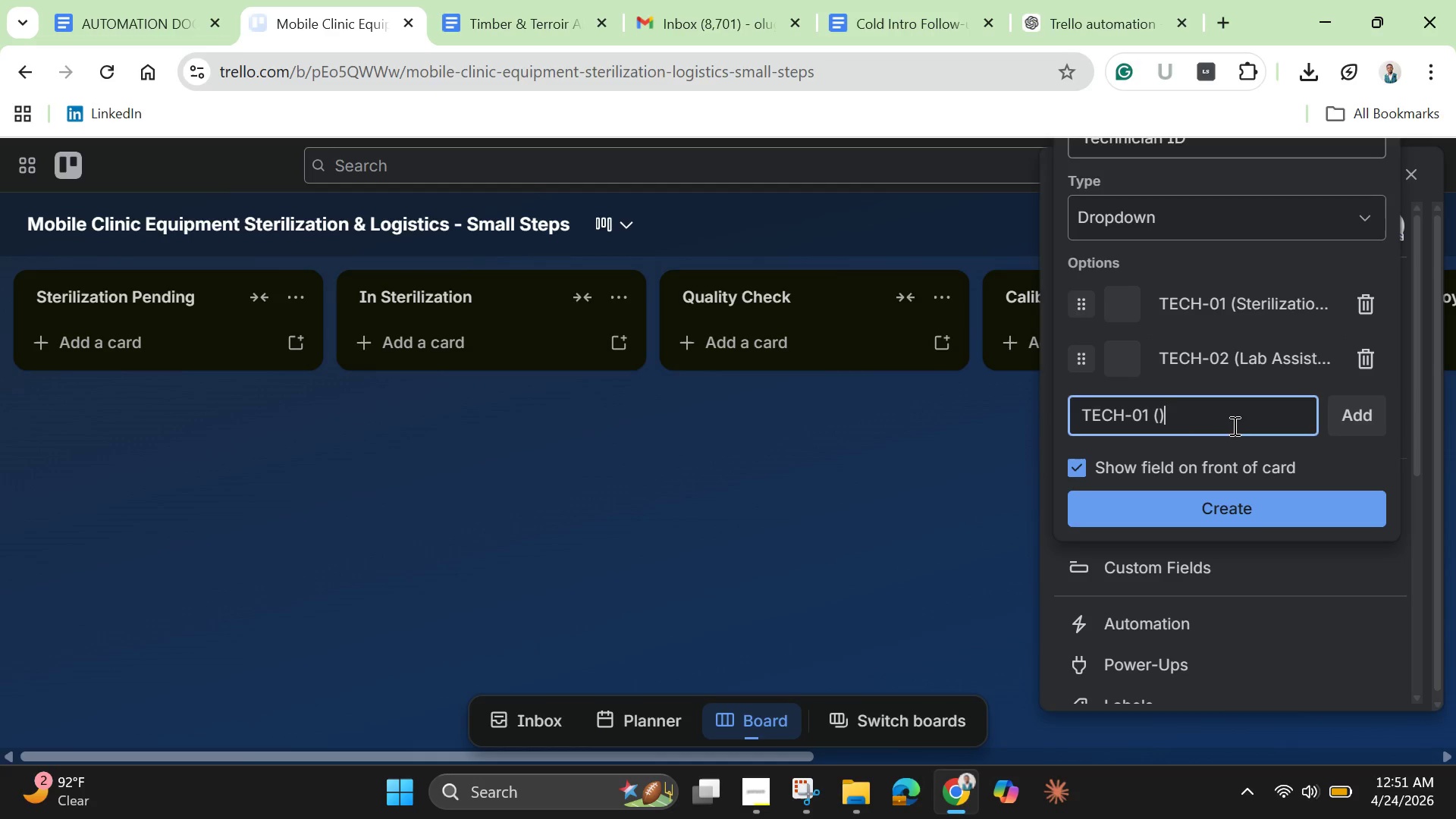 
left_click([1156, 418])
 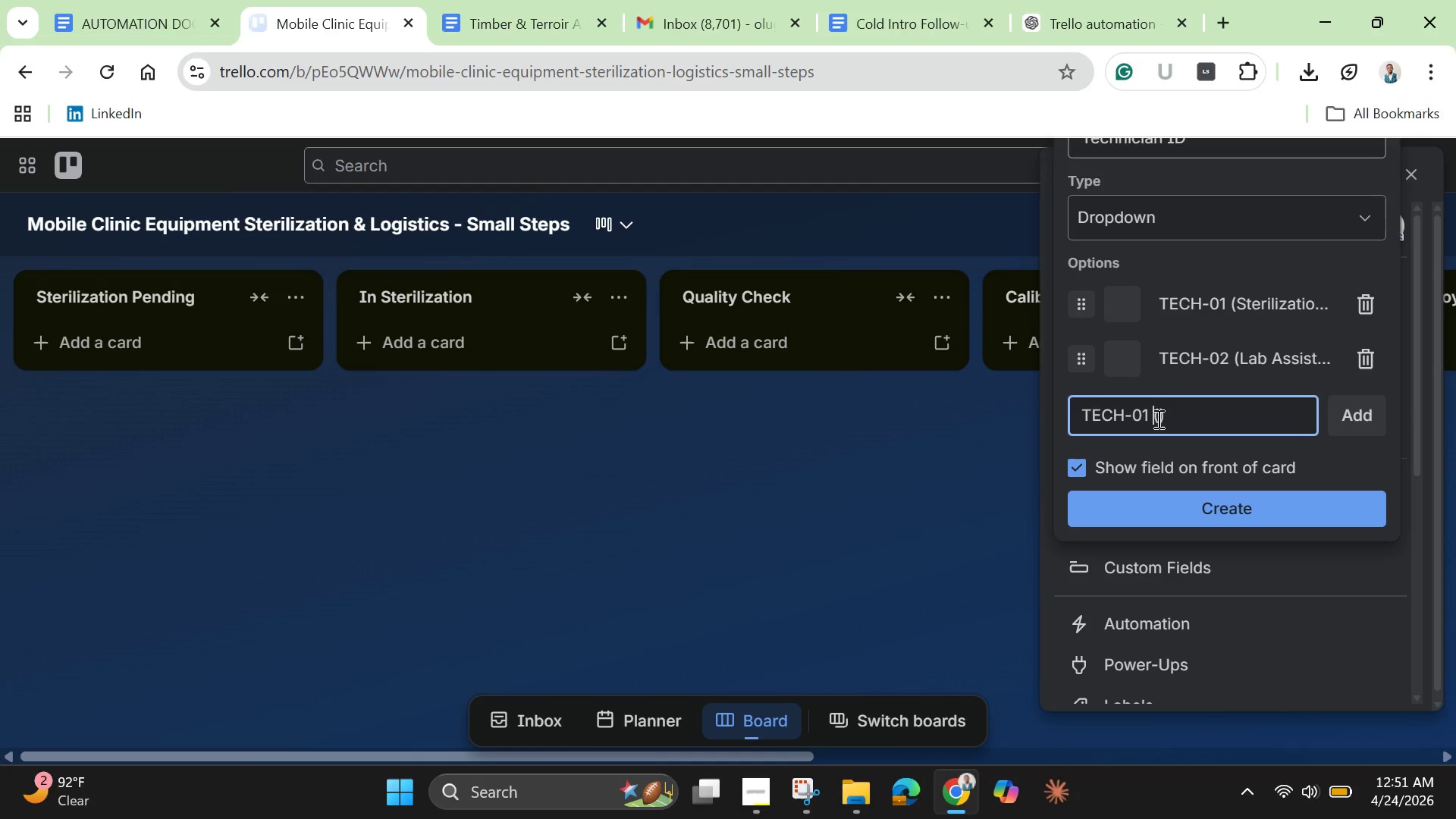 
left_click([1157, 419])
 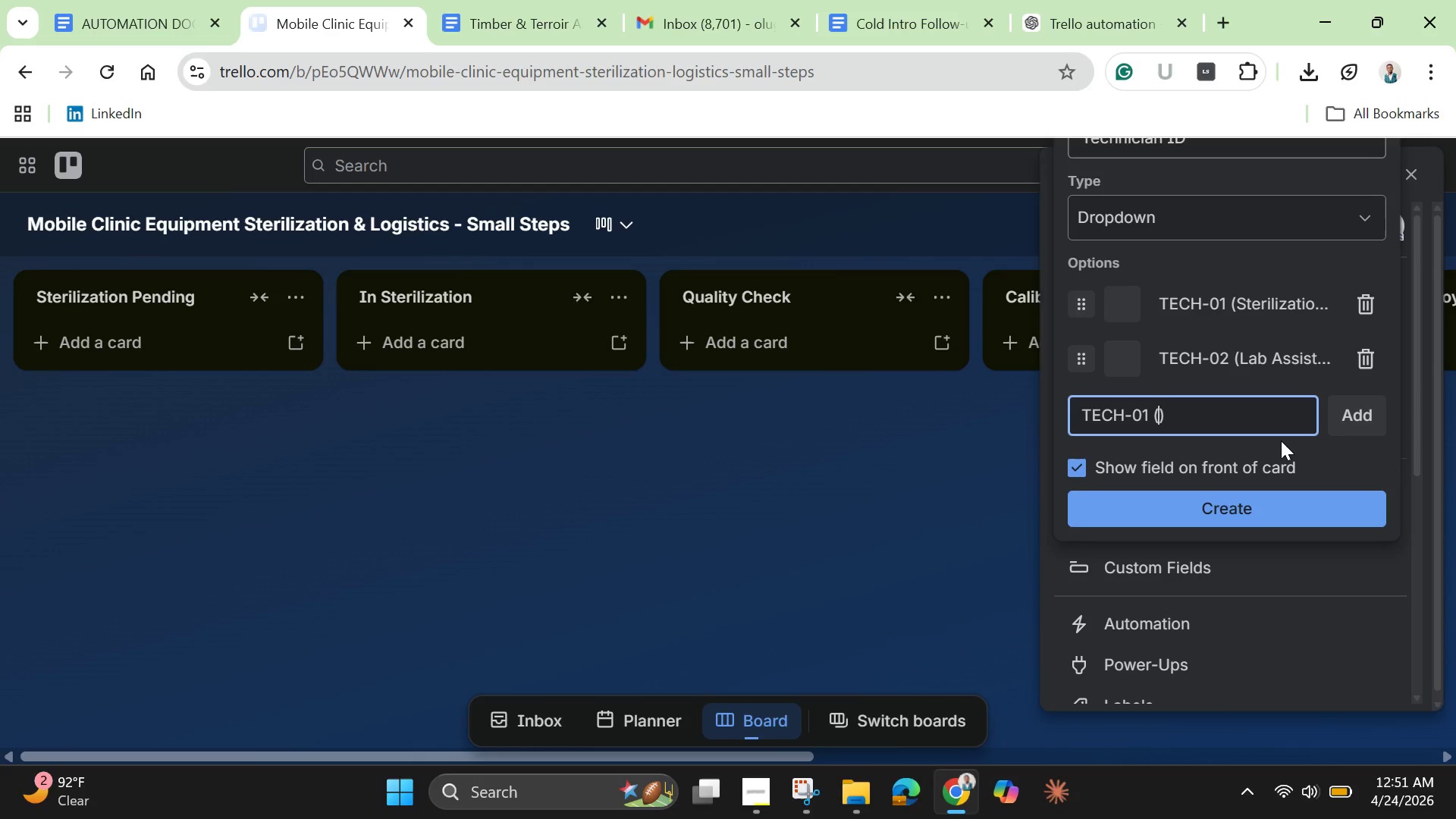 
type(Field Engineer)
 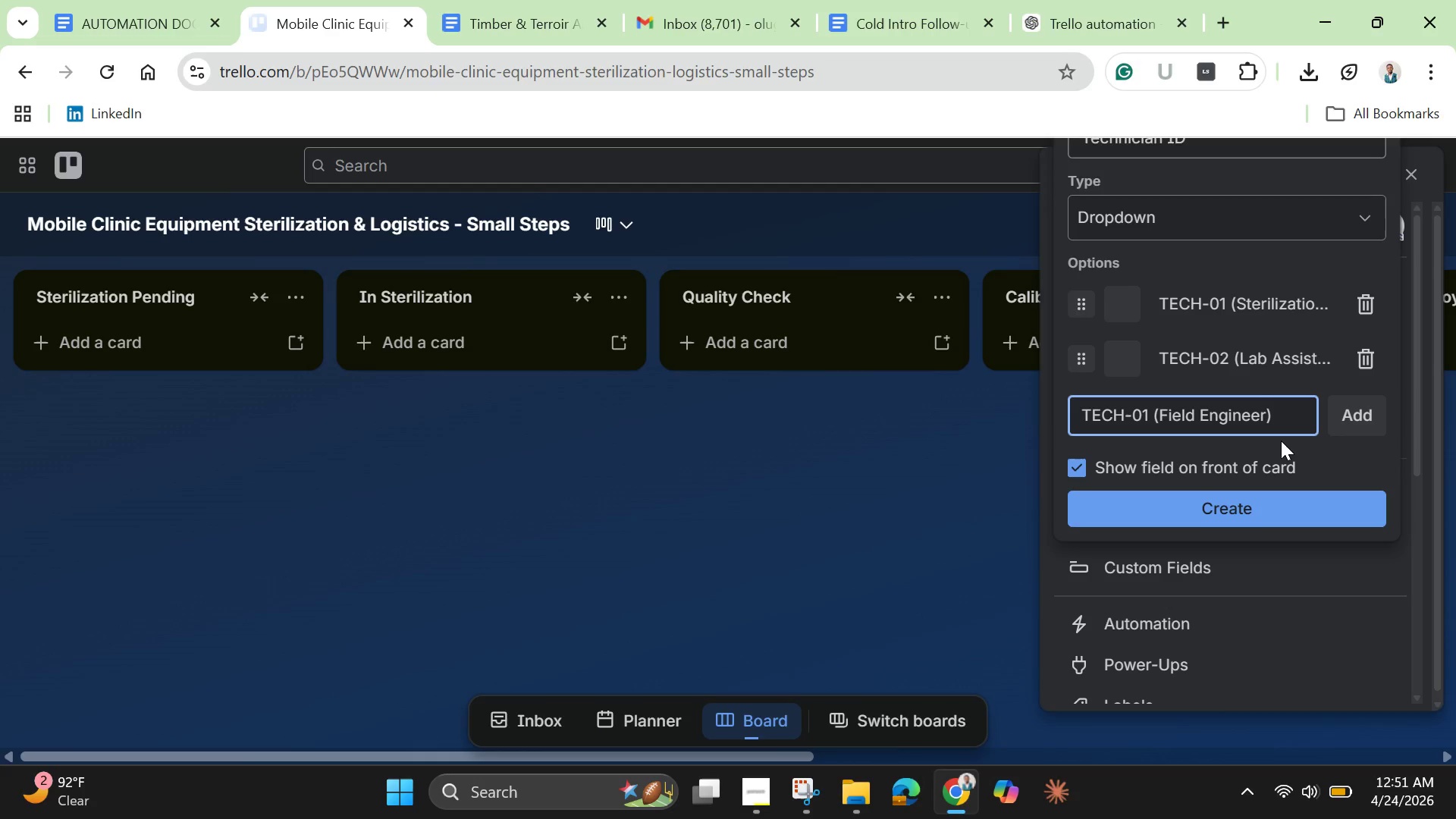 
left_click([1148, 419])
 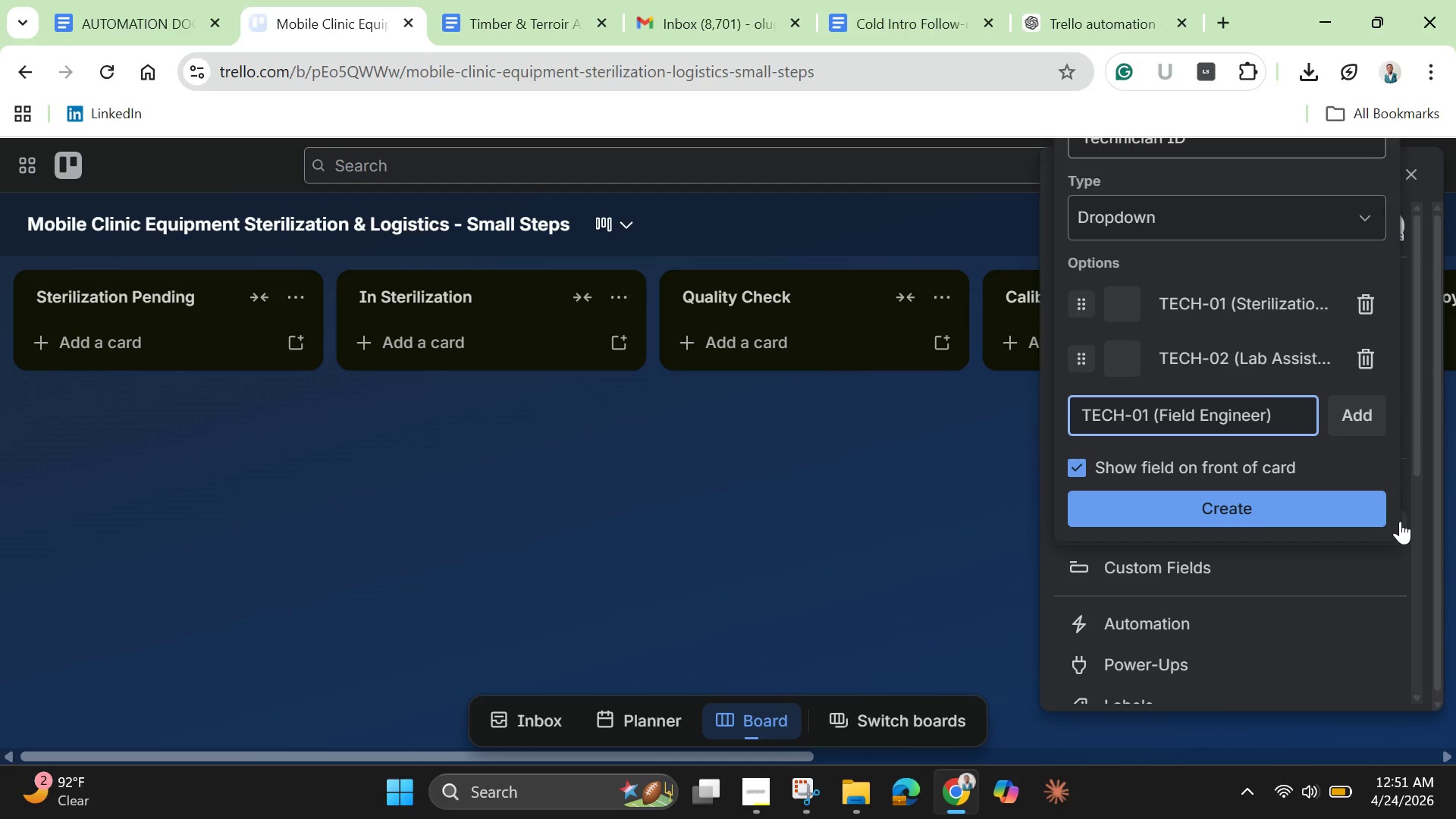 
key(Backspace)
 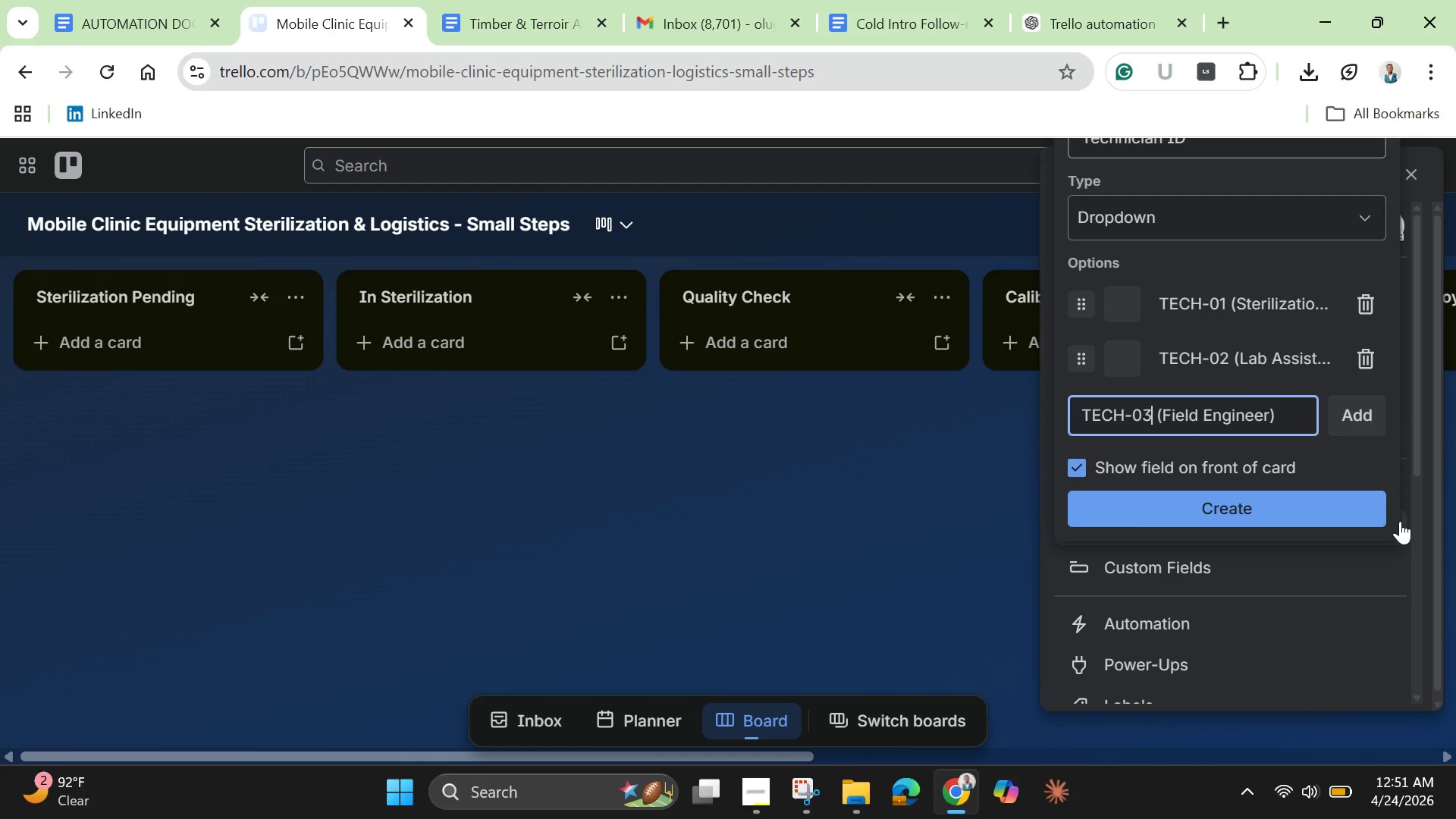 
key(3)
 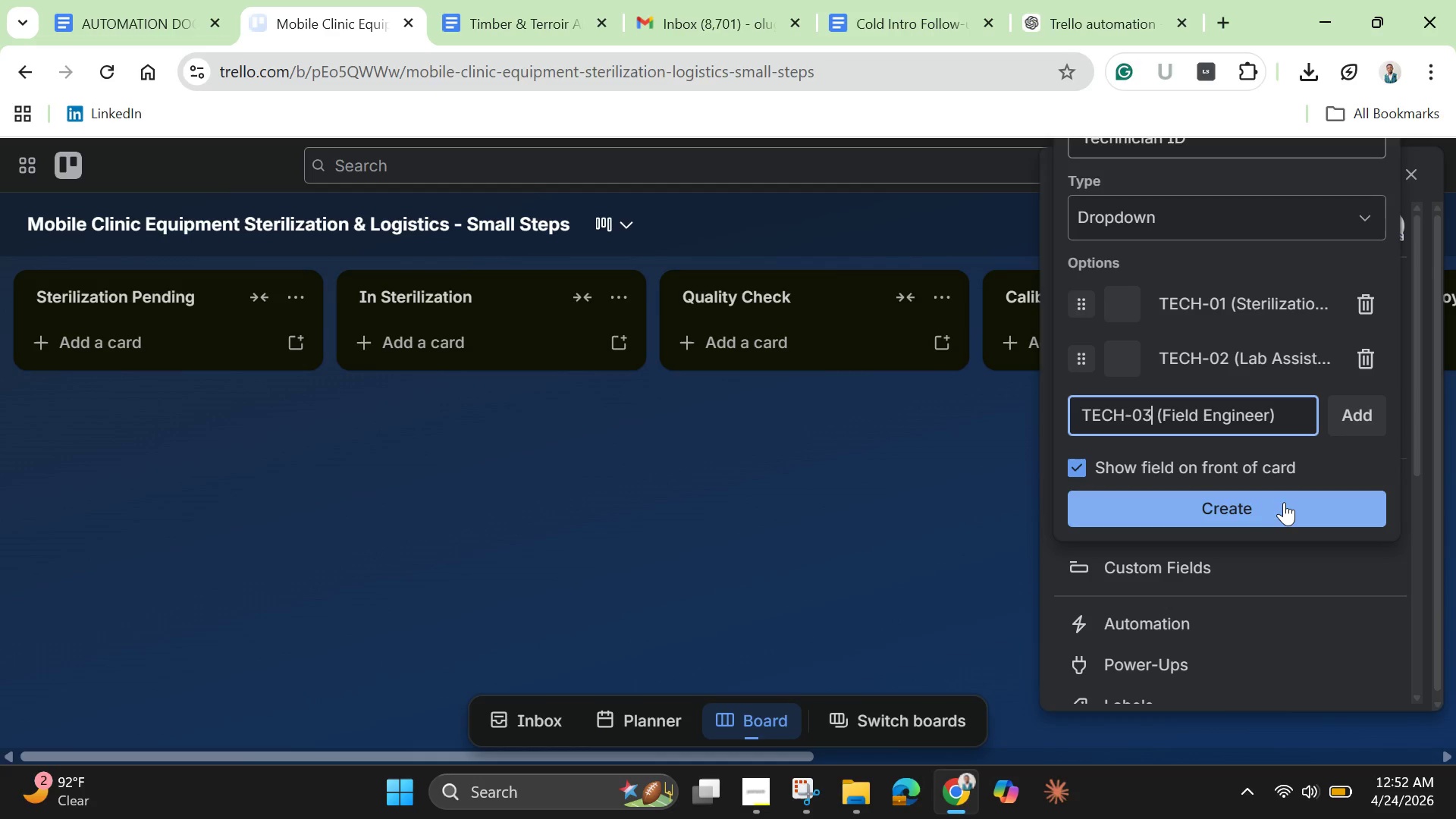 
left_click([1276, 502])
 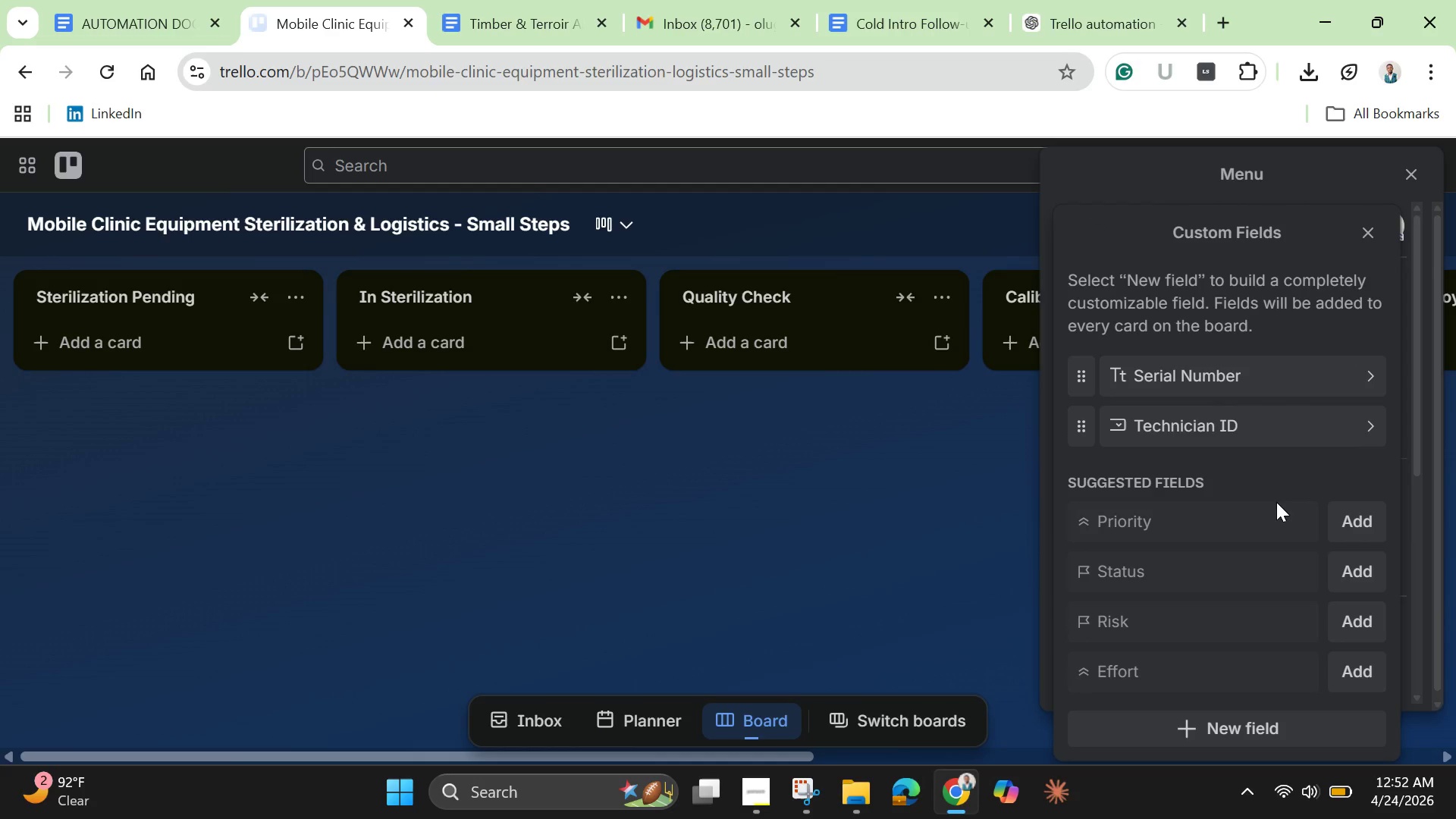 
wait(9.38)
 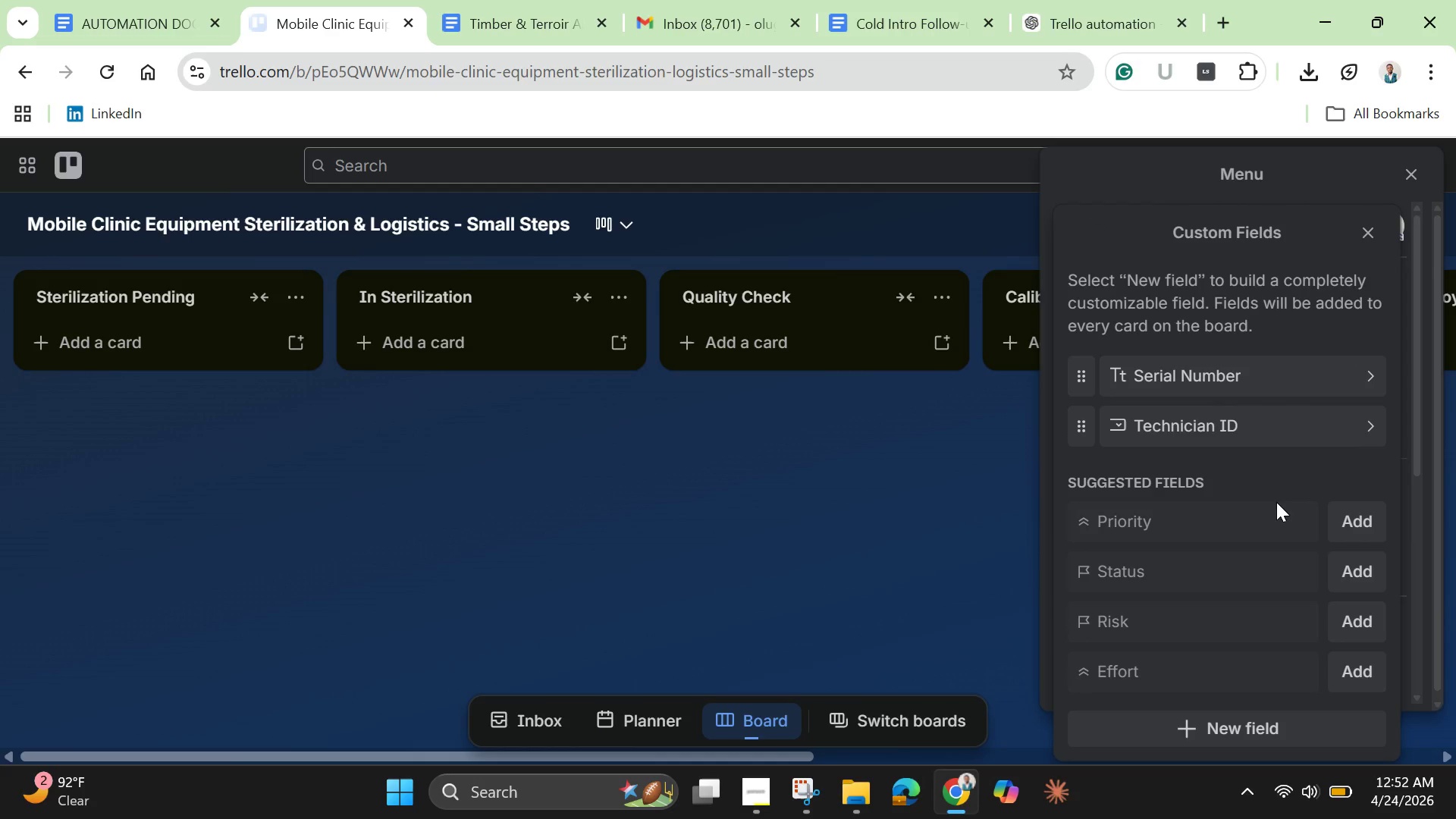 
left_click([1257, 428])
 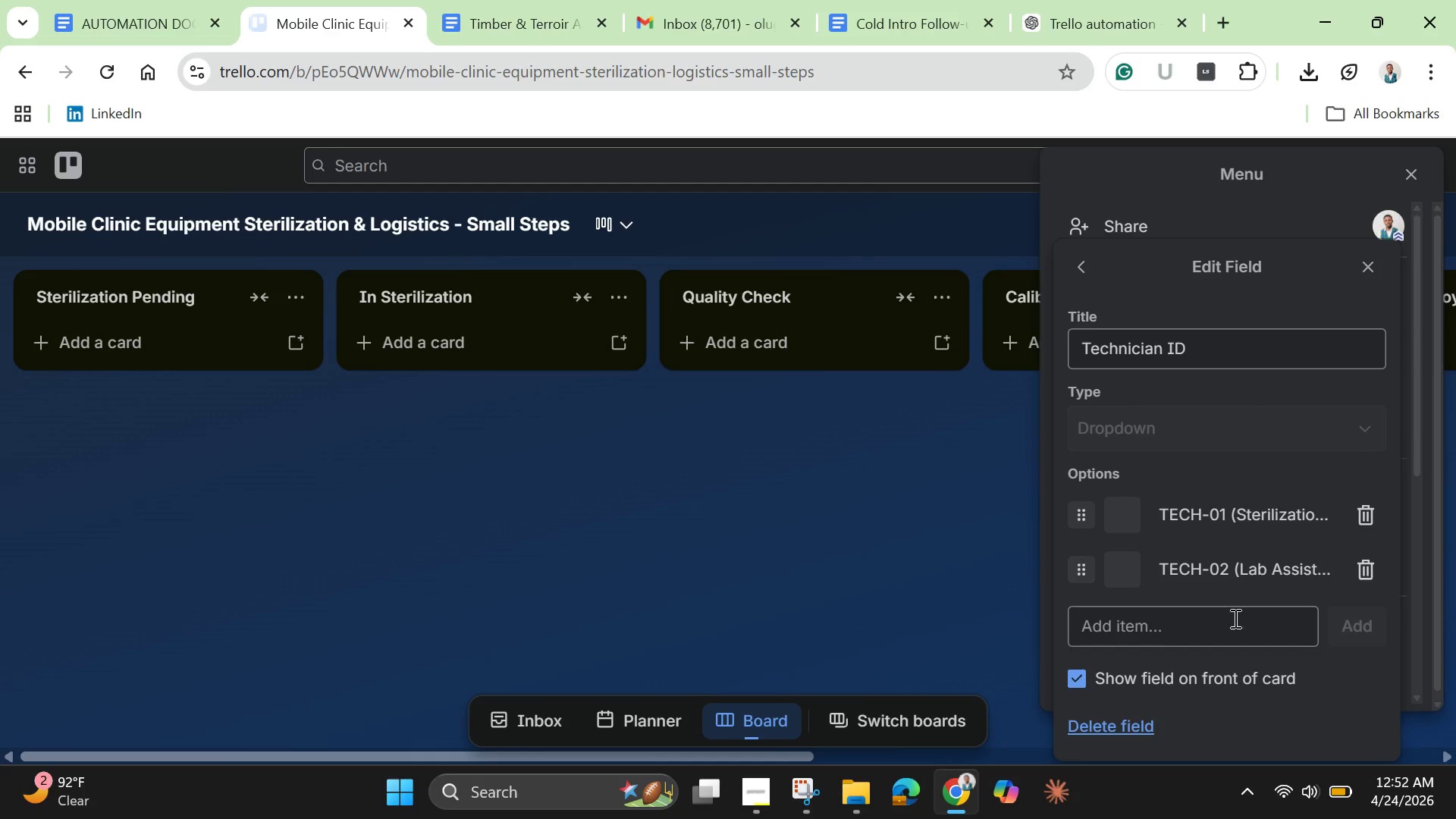 
left_click([1195, 627])
 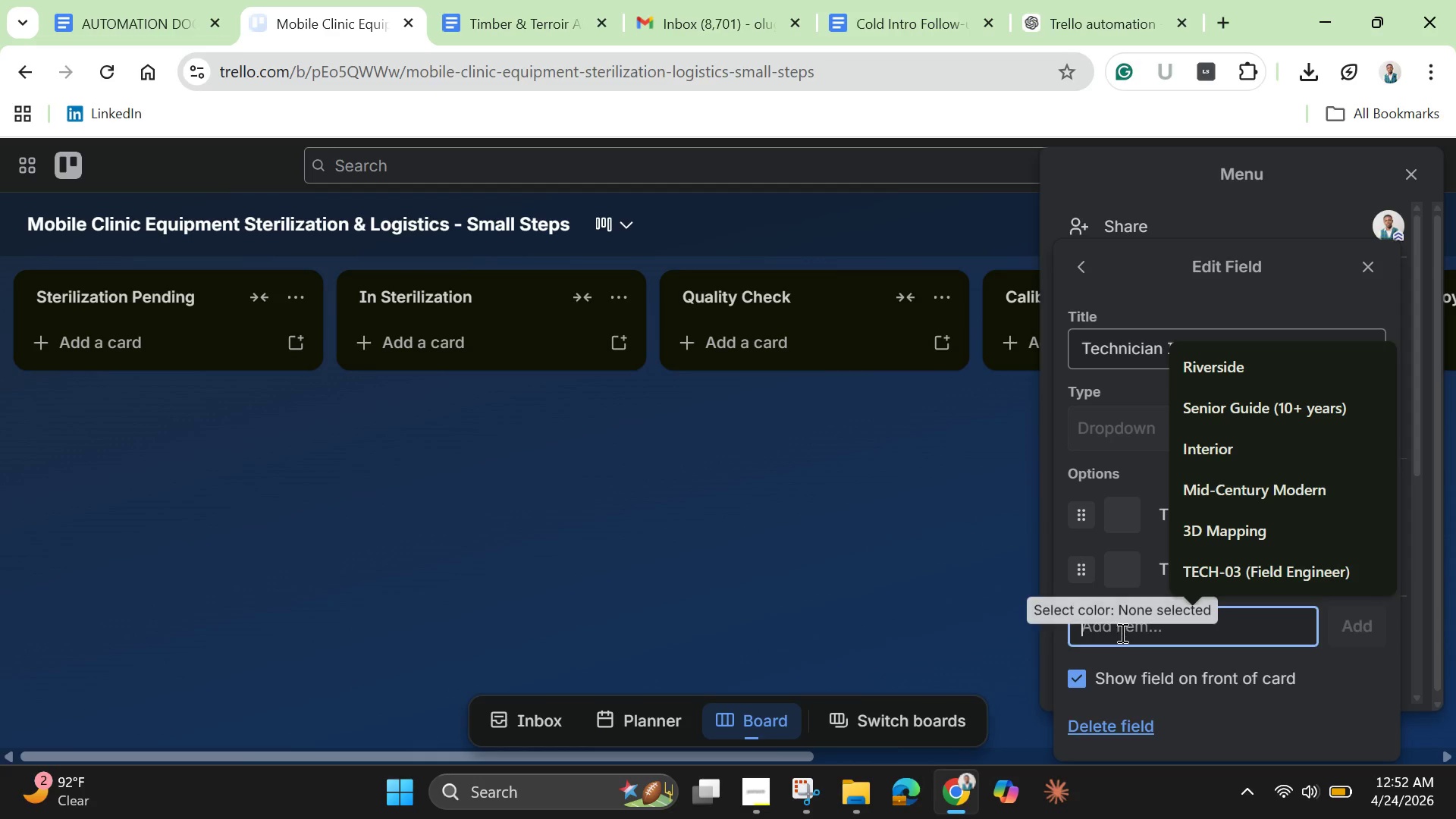 
left_click([1154, 634])
 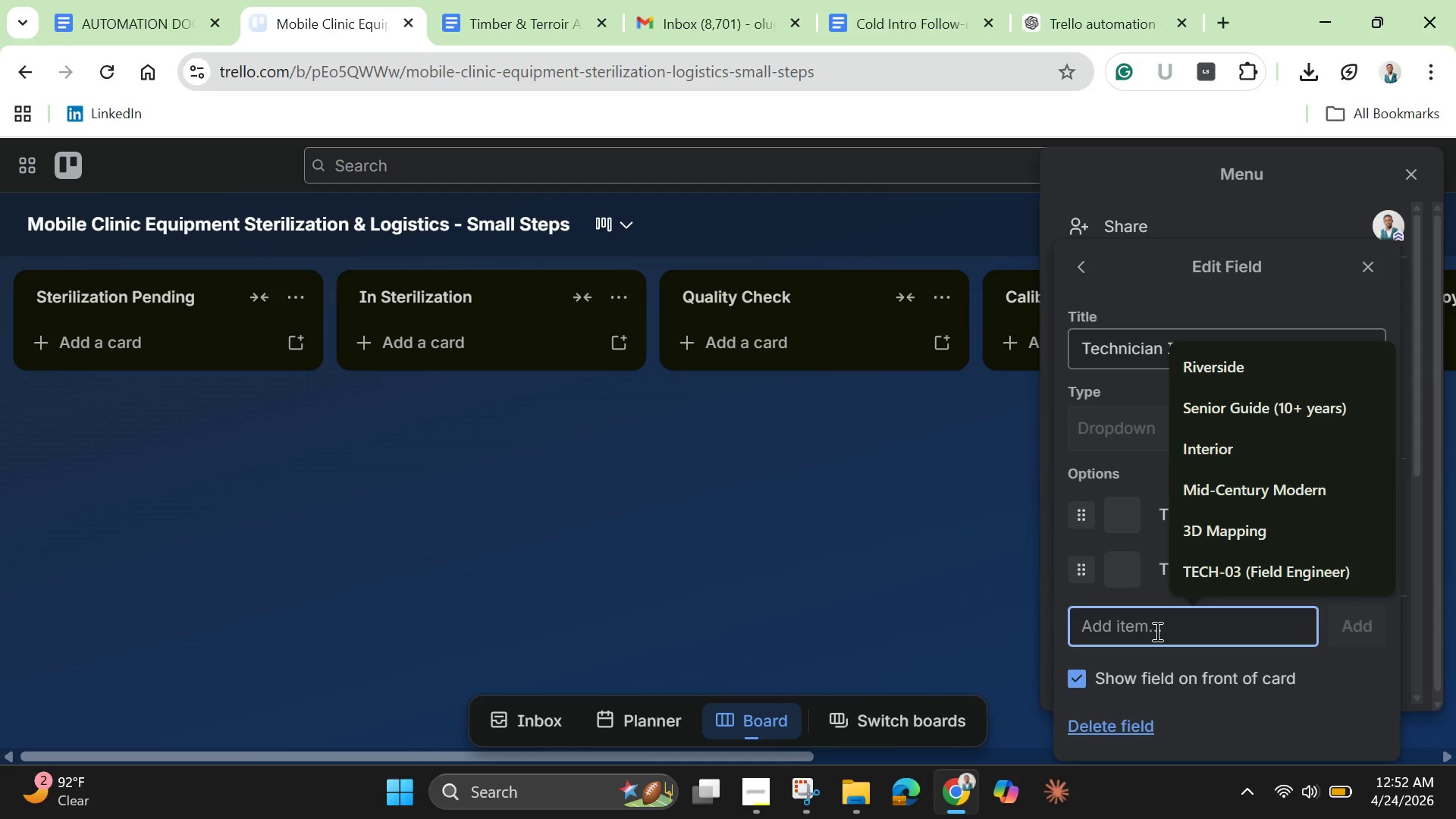 
key(Control+V)
 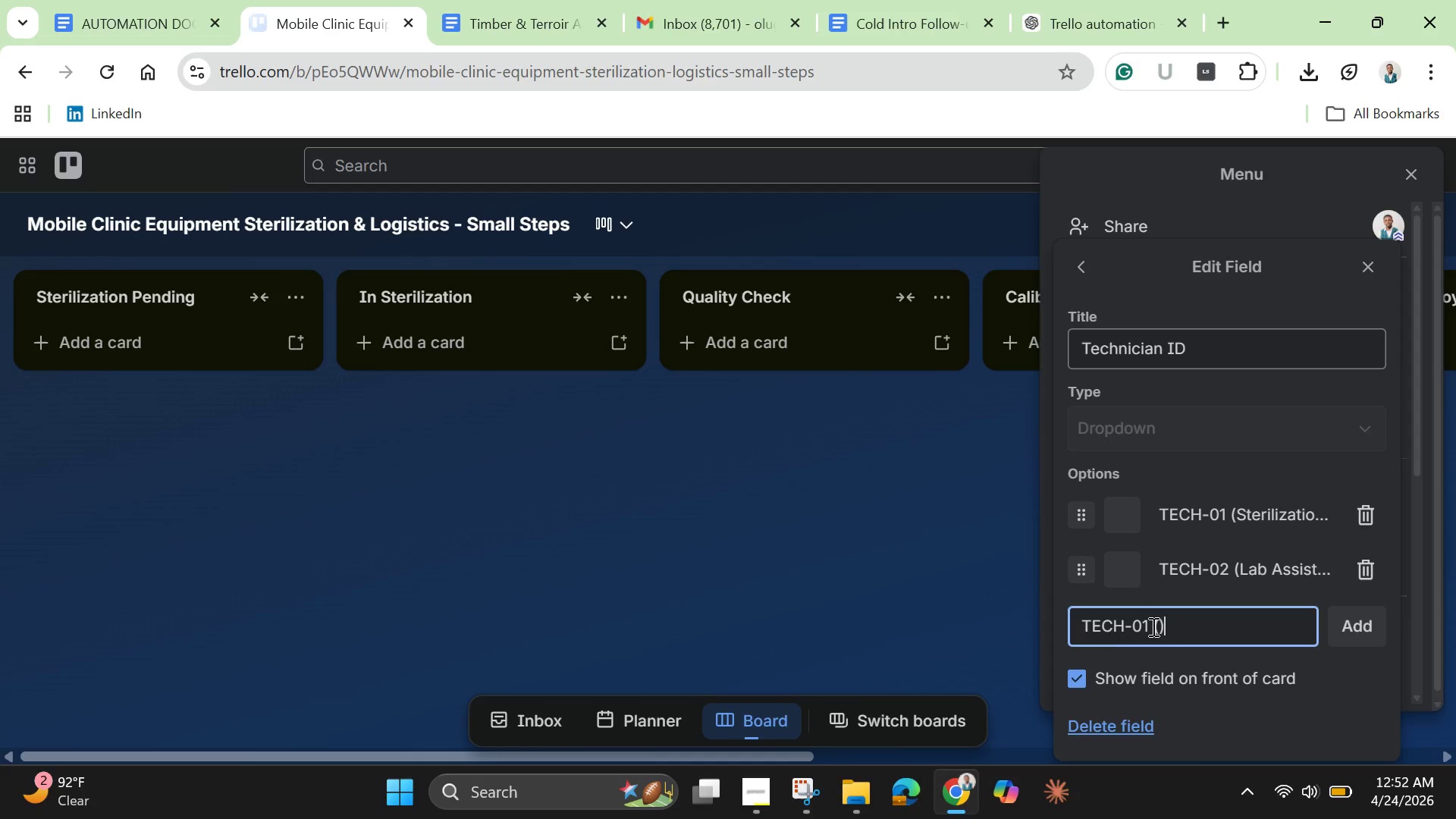 
left_click([1149, 628])
 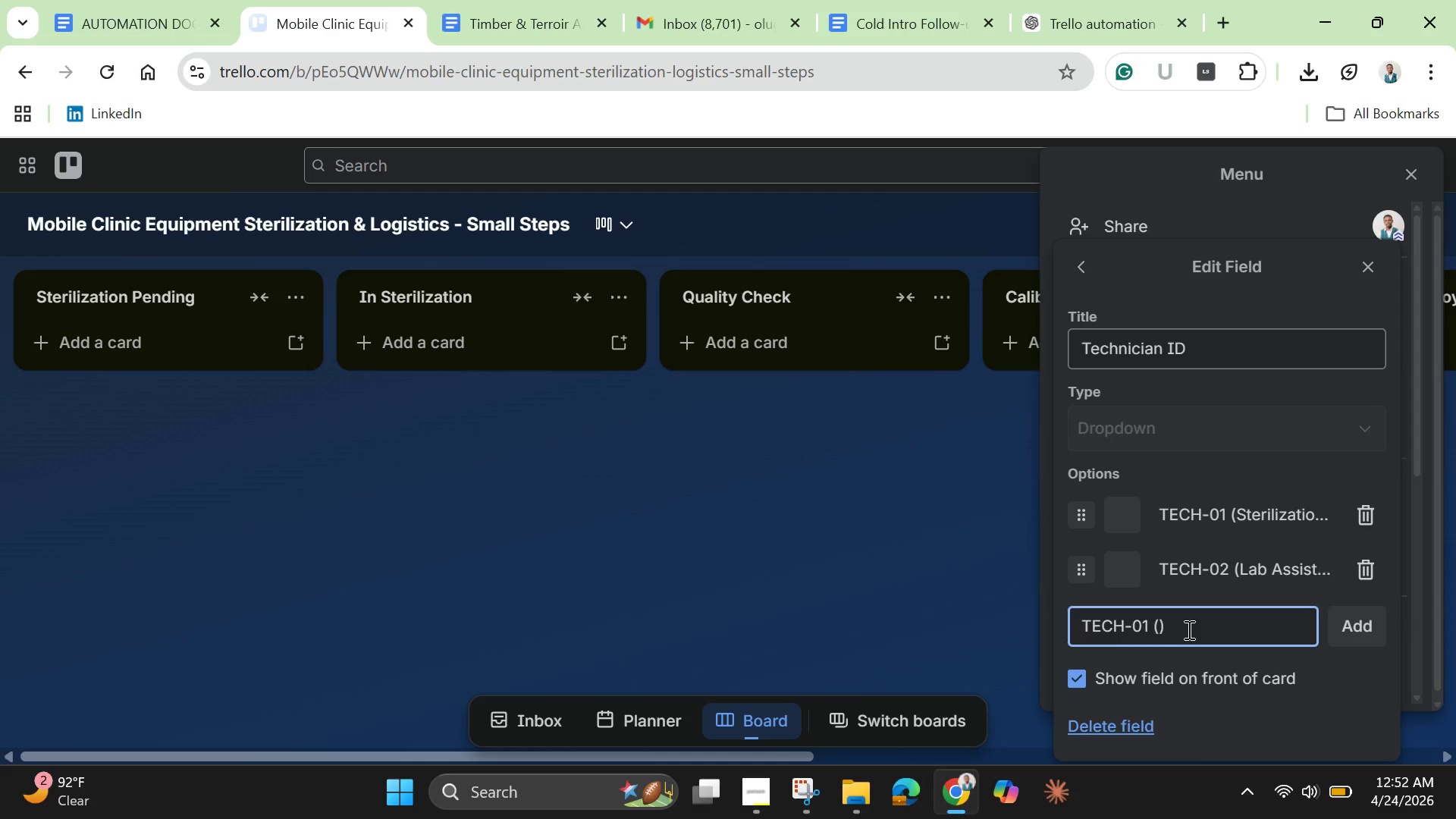 
key(Backspace)
 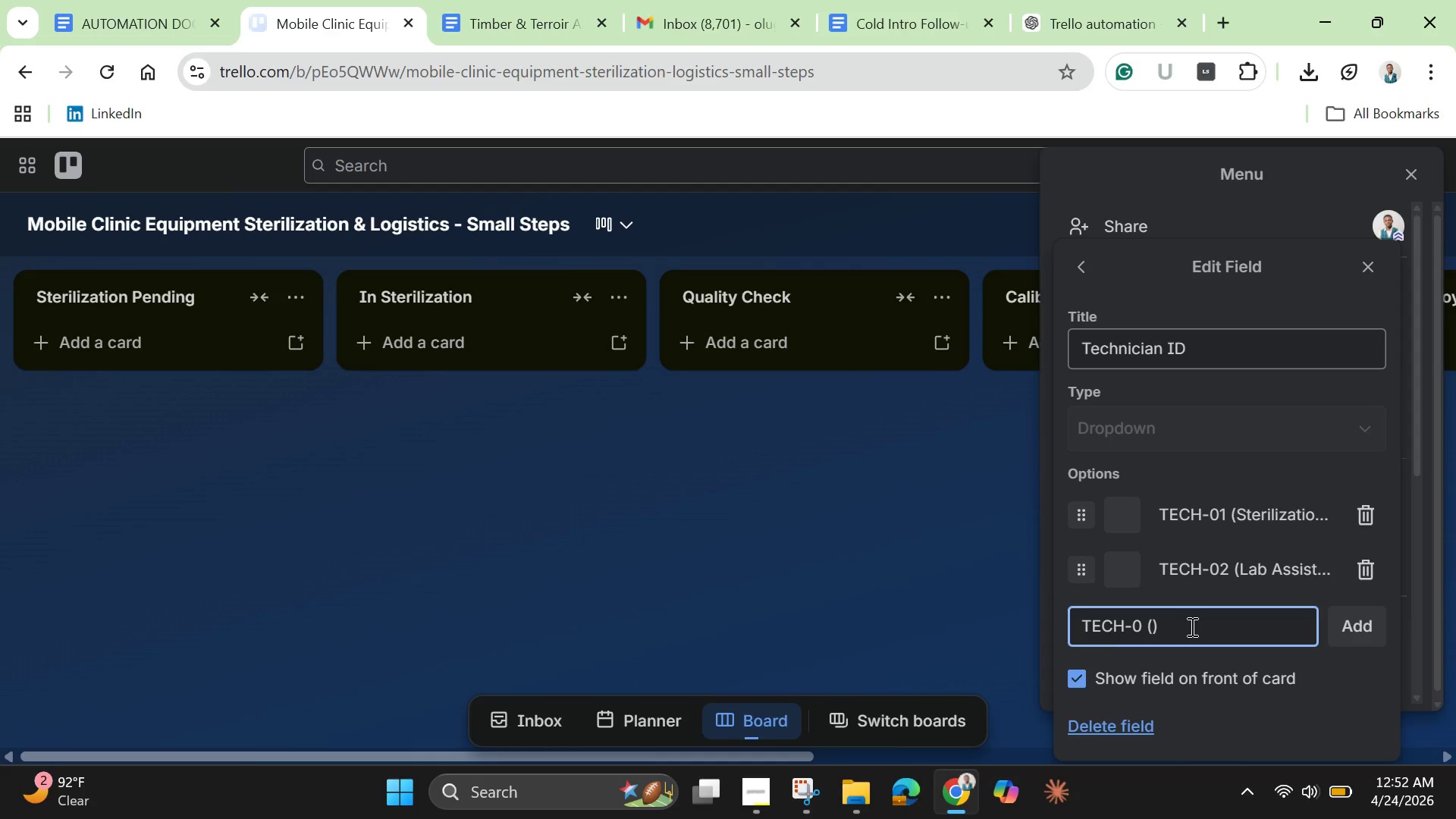 
key(3)
 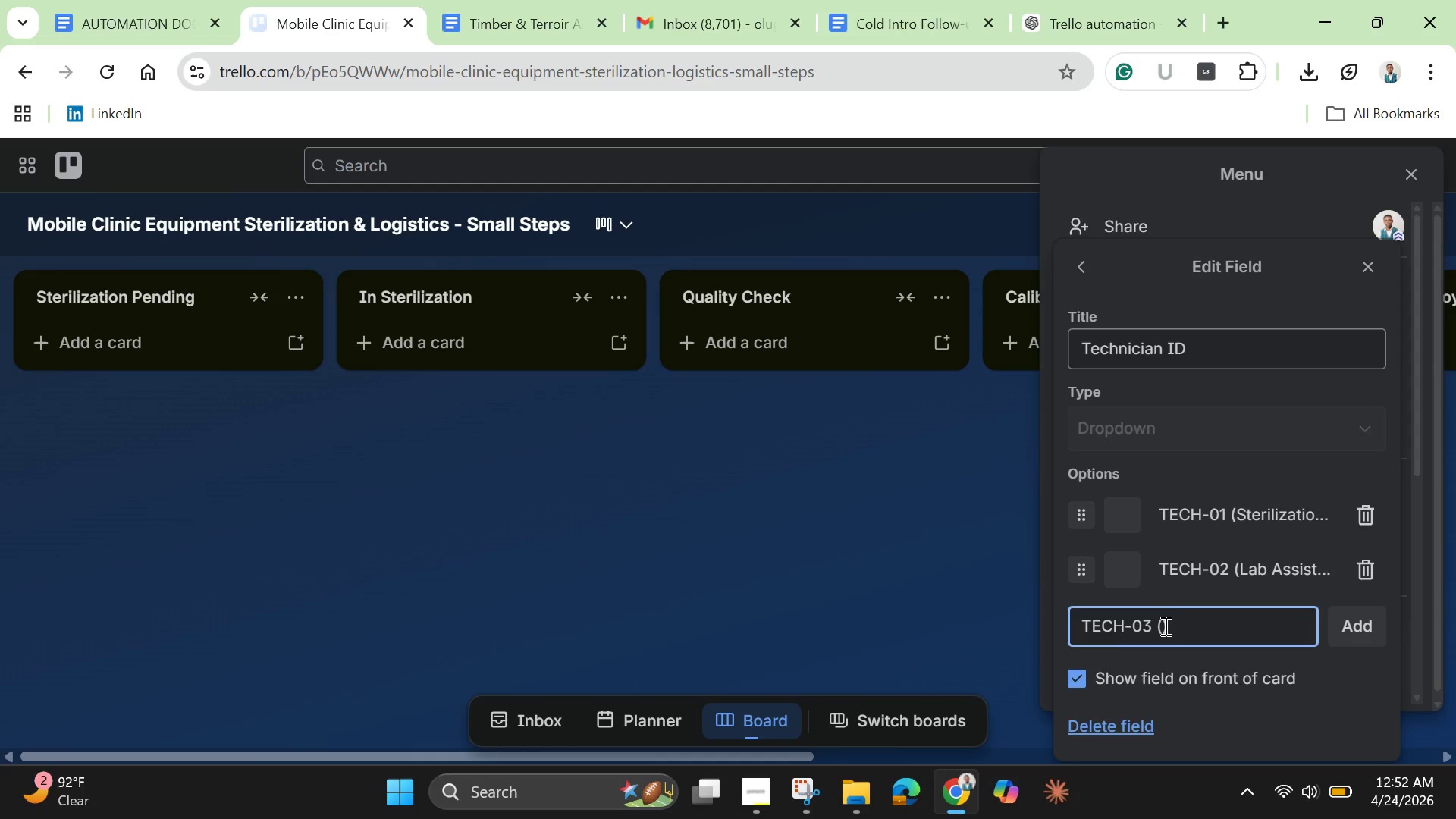 
left_click_drag(start_coordinate=[1161, 626], to_coordinate=[1166, 626])
 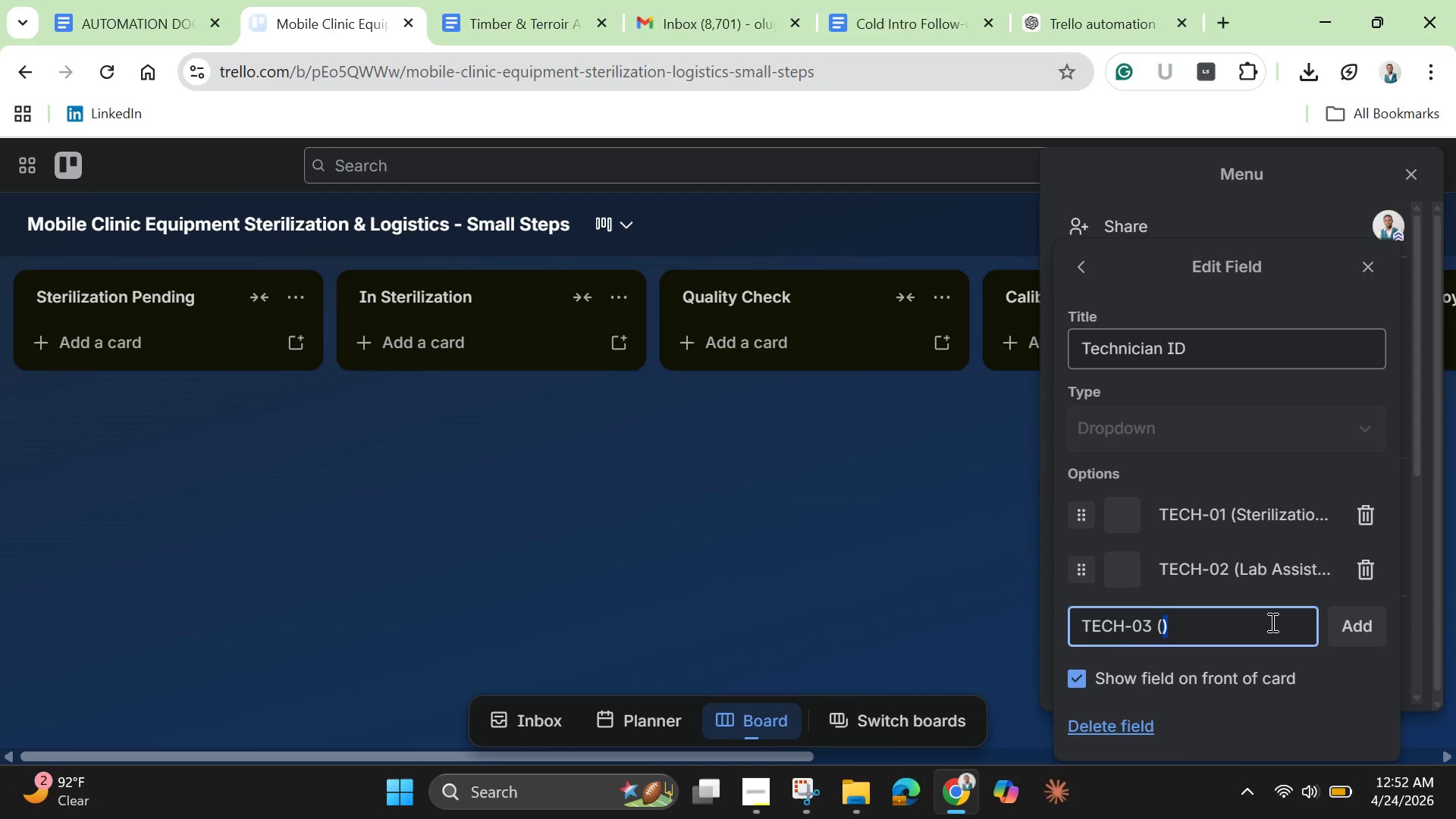 
key(ArrowLeft)
 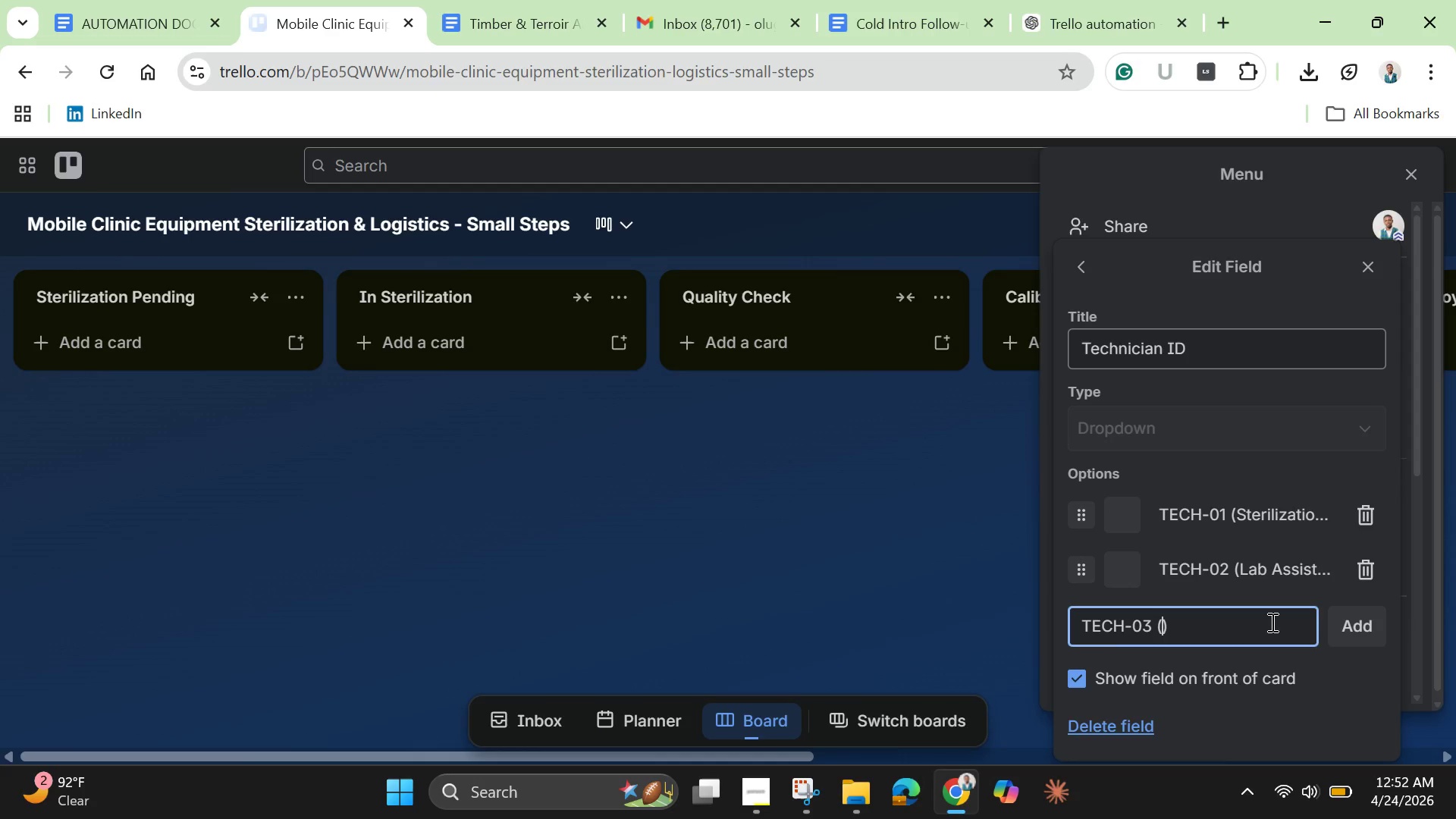 
type(Field Engineer)
 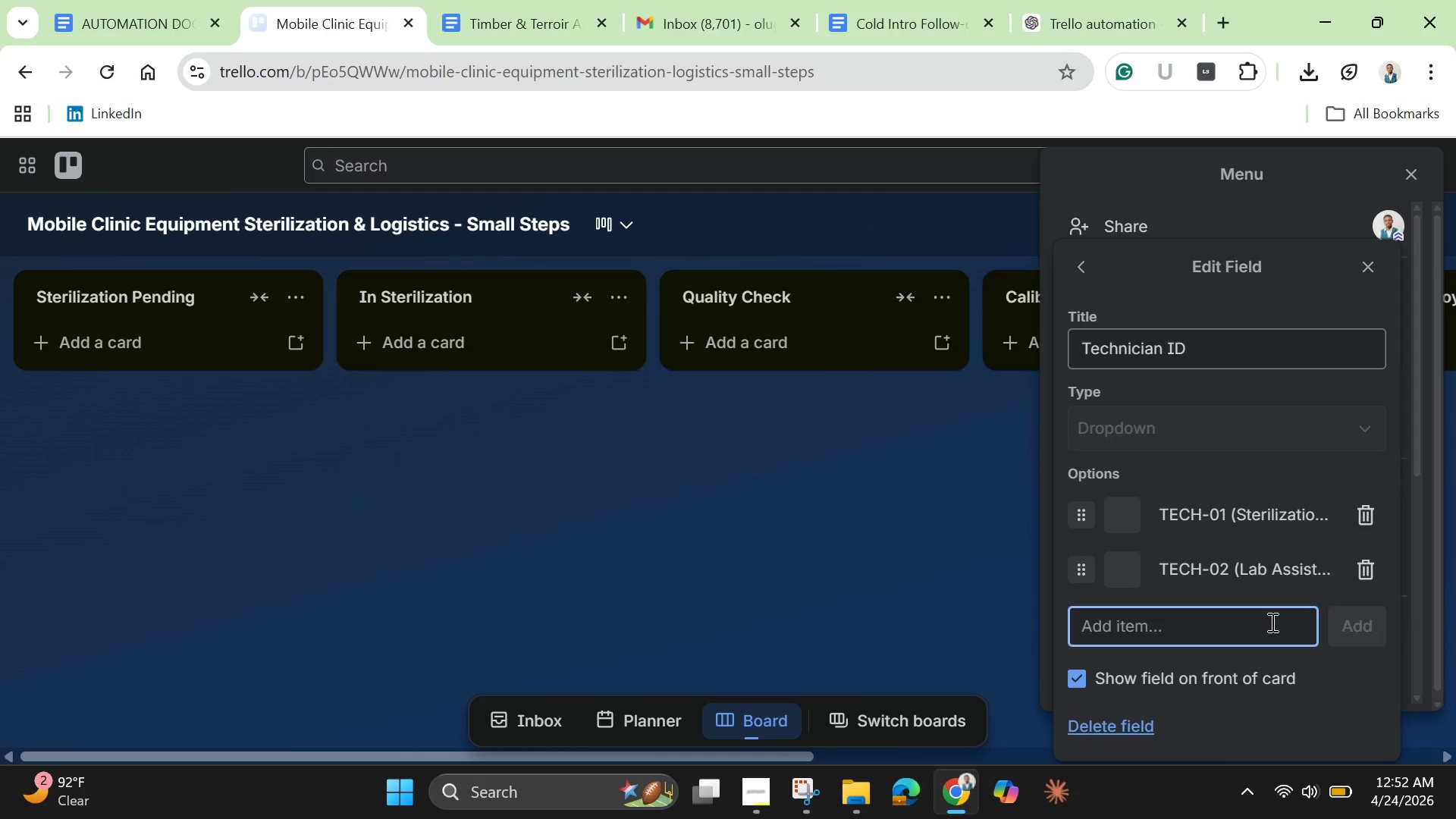 
key(Enter)
 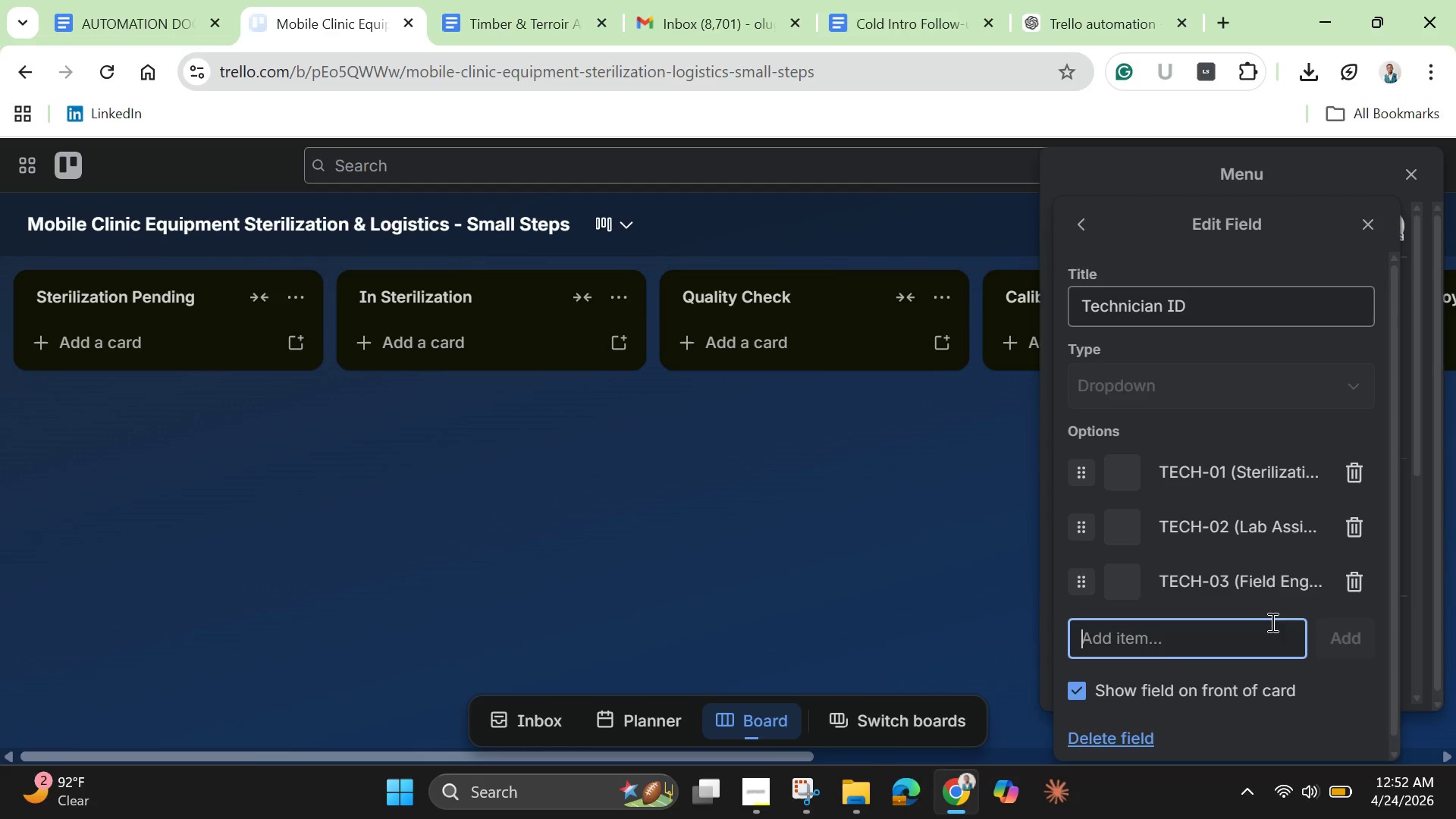 
scroll: coordinate [1274, 335], scroll_direction: none, amount: 0.0
 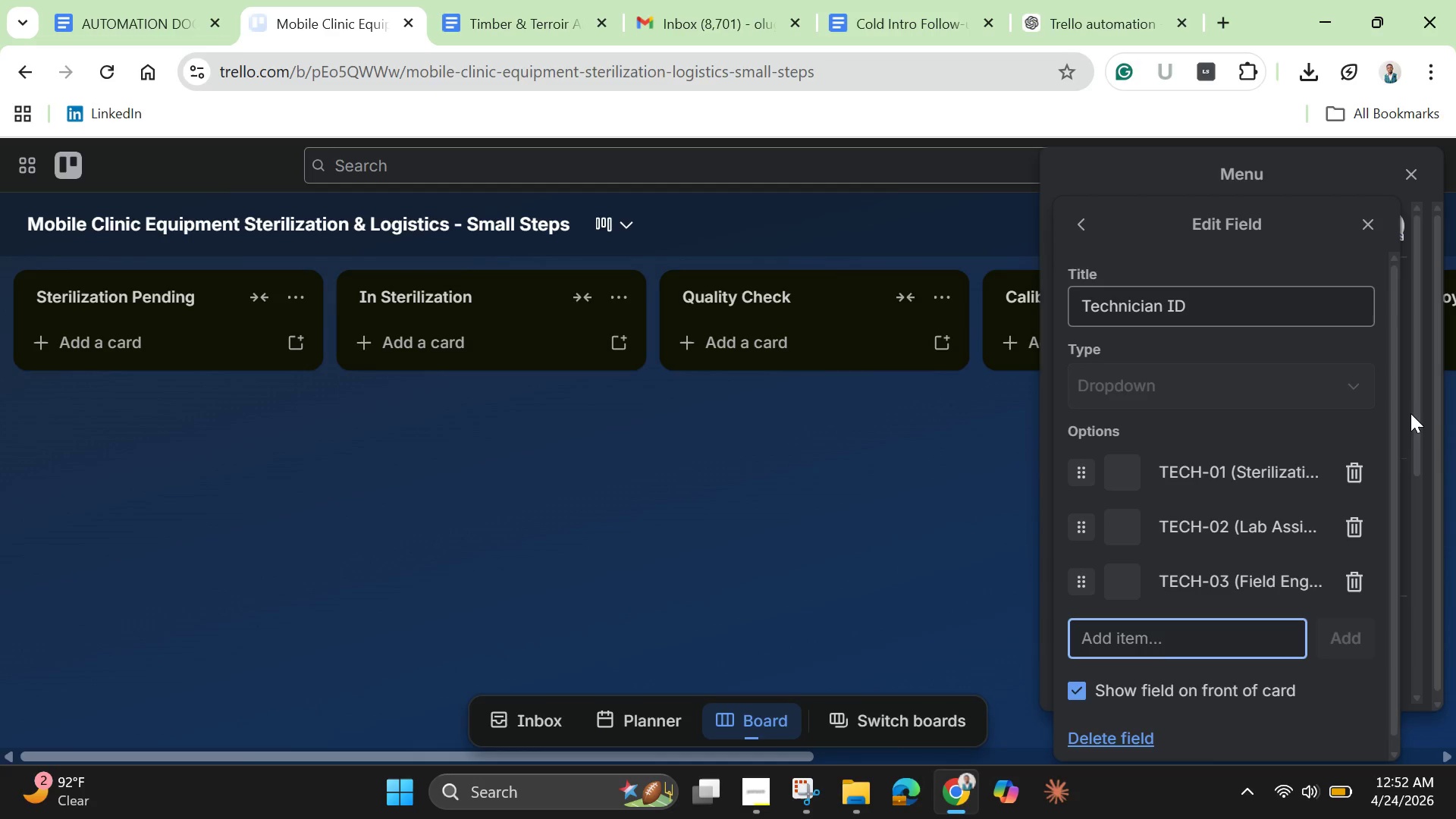 
left_click_drag(start_coordinate=[1409, 415], to_coordinate=[1417, 514])
 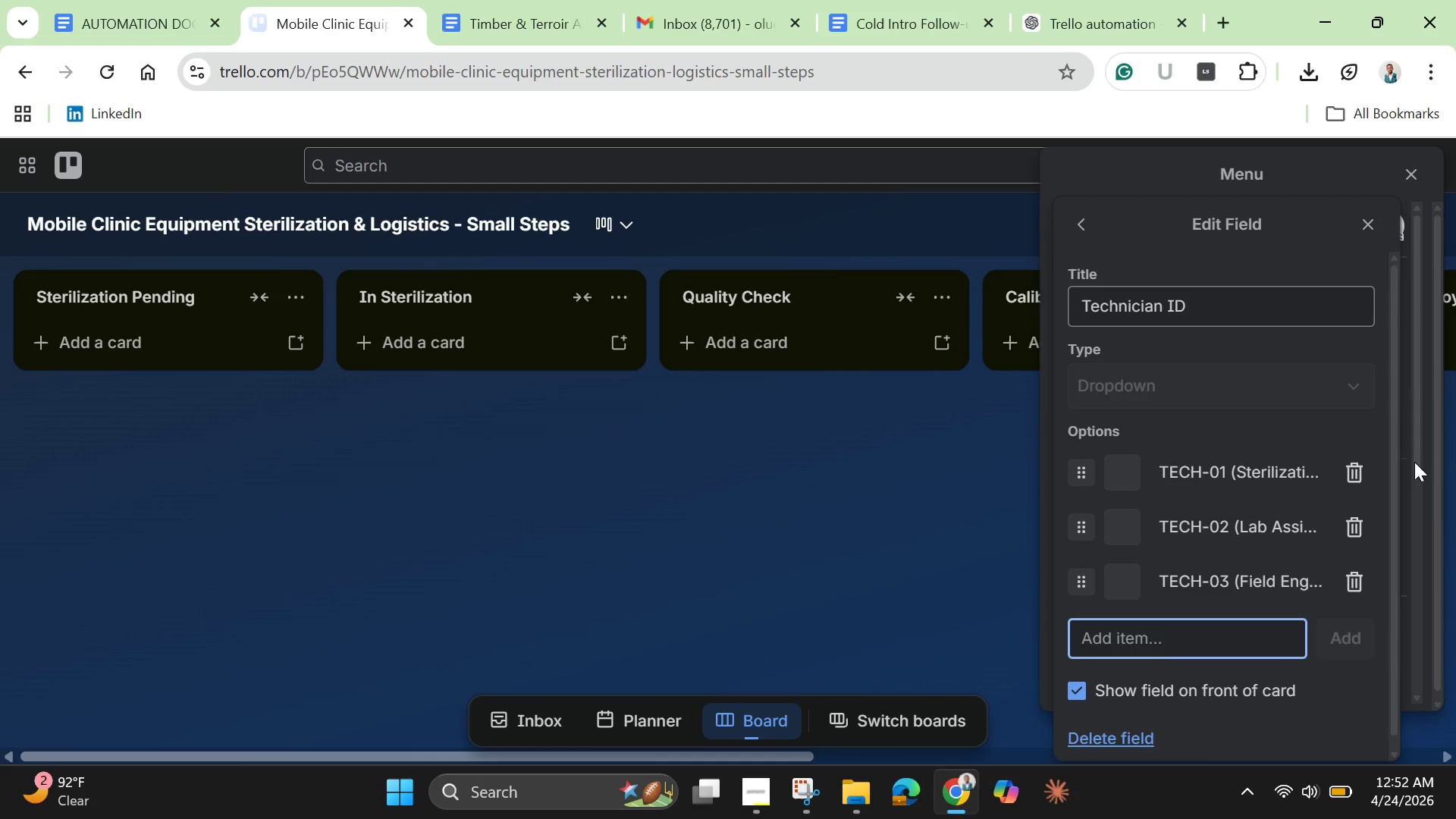 
left_click_drag(start_coordinate=[1414, 462], to_coordinate=[1414, 700])
 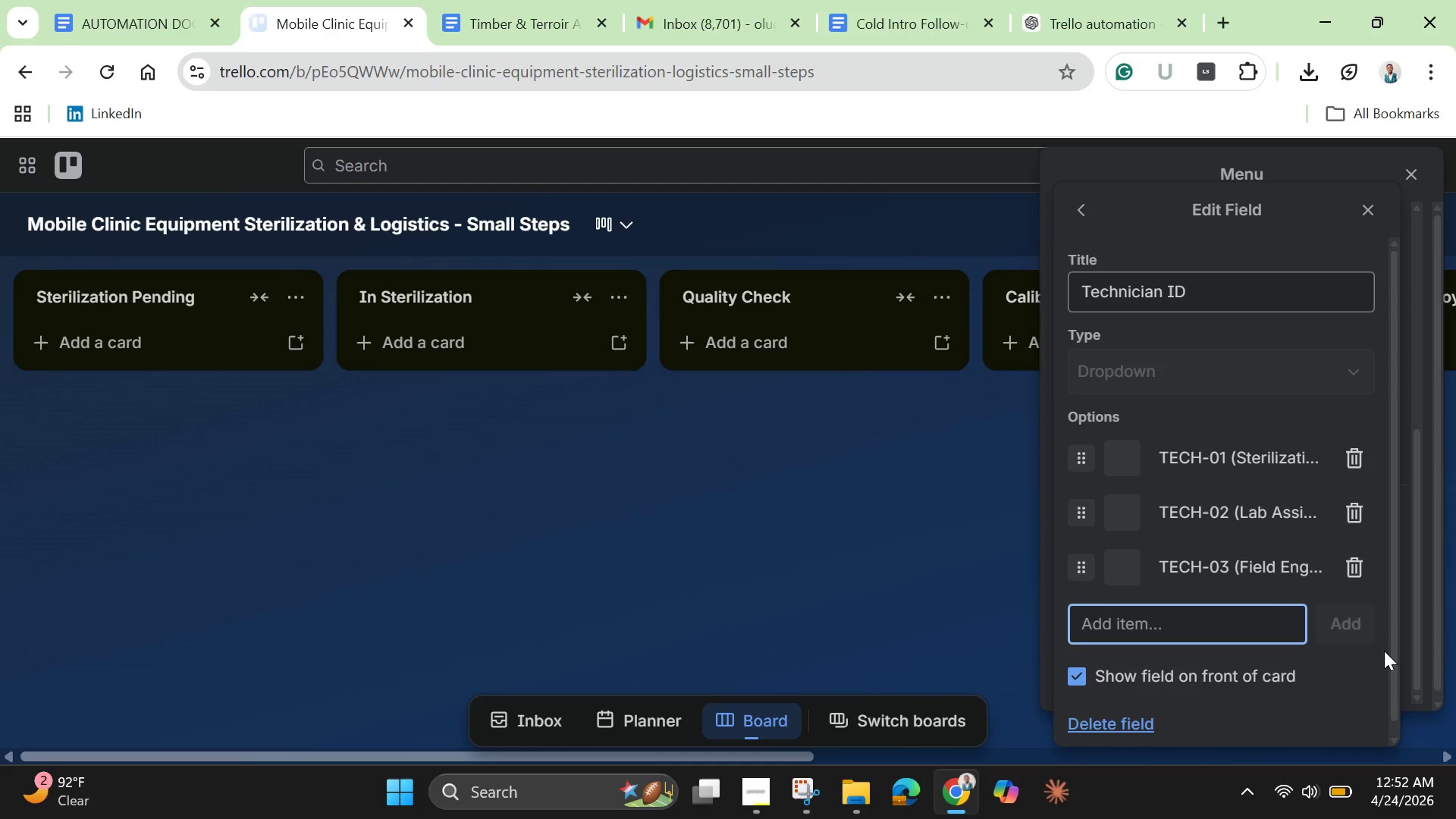 
scroll: coordinate [1348, 641], scroll_direction: down, amount: 4.0
 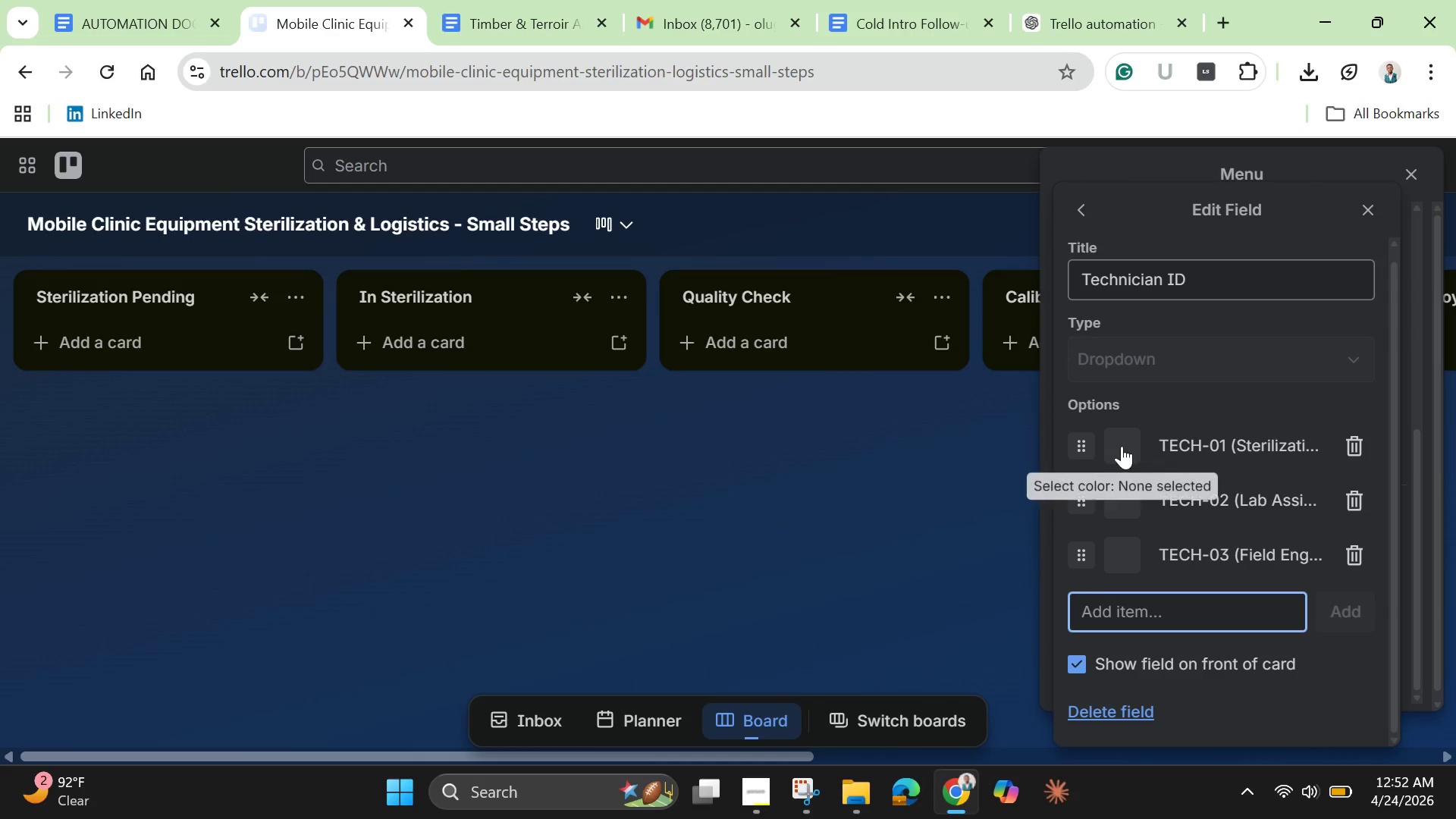 
left_click([1122, 446])
 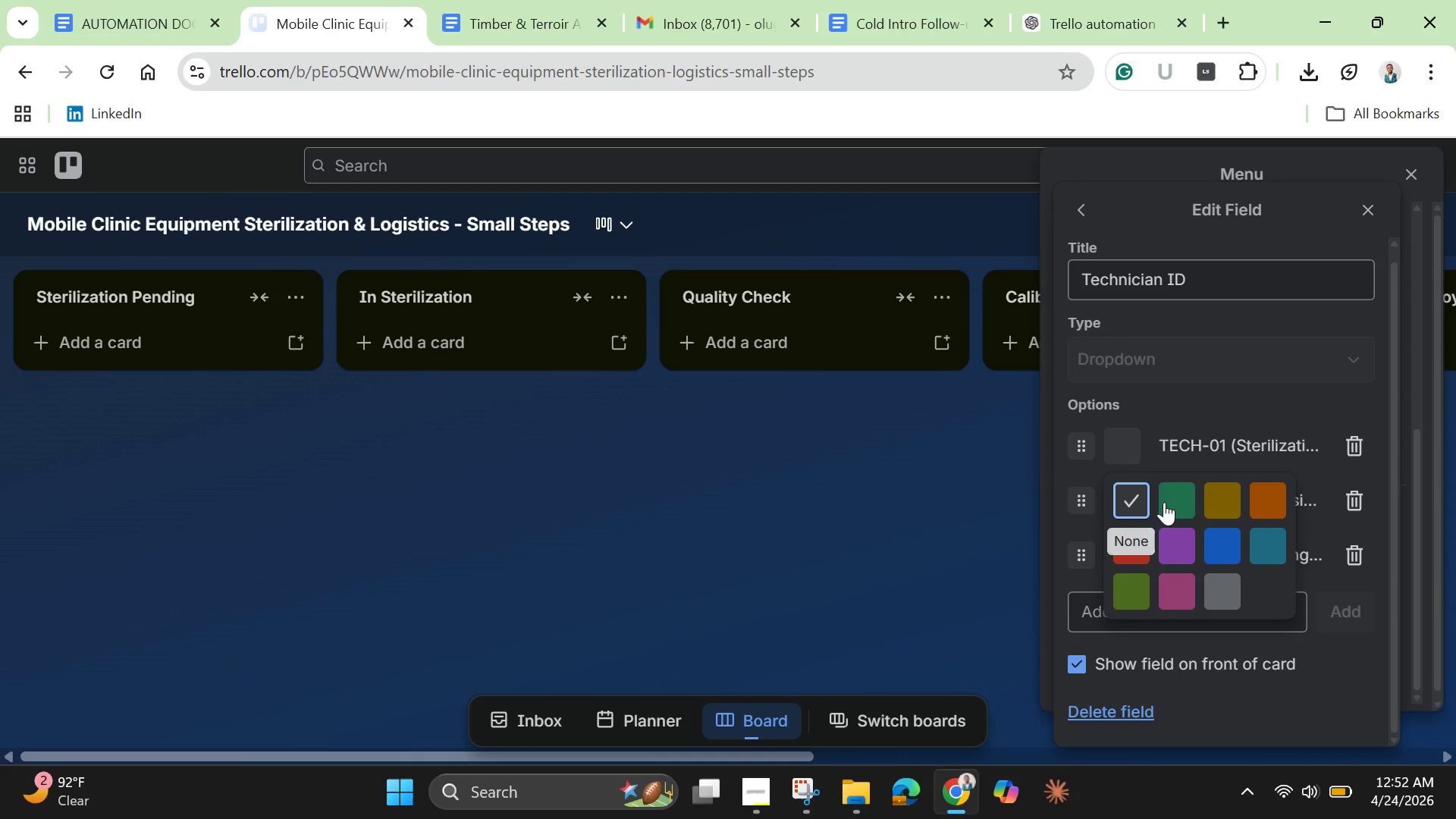 
left_click([1175, 495])
 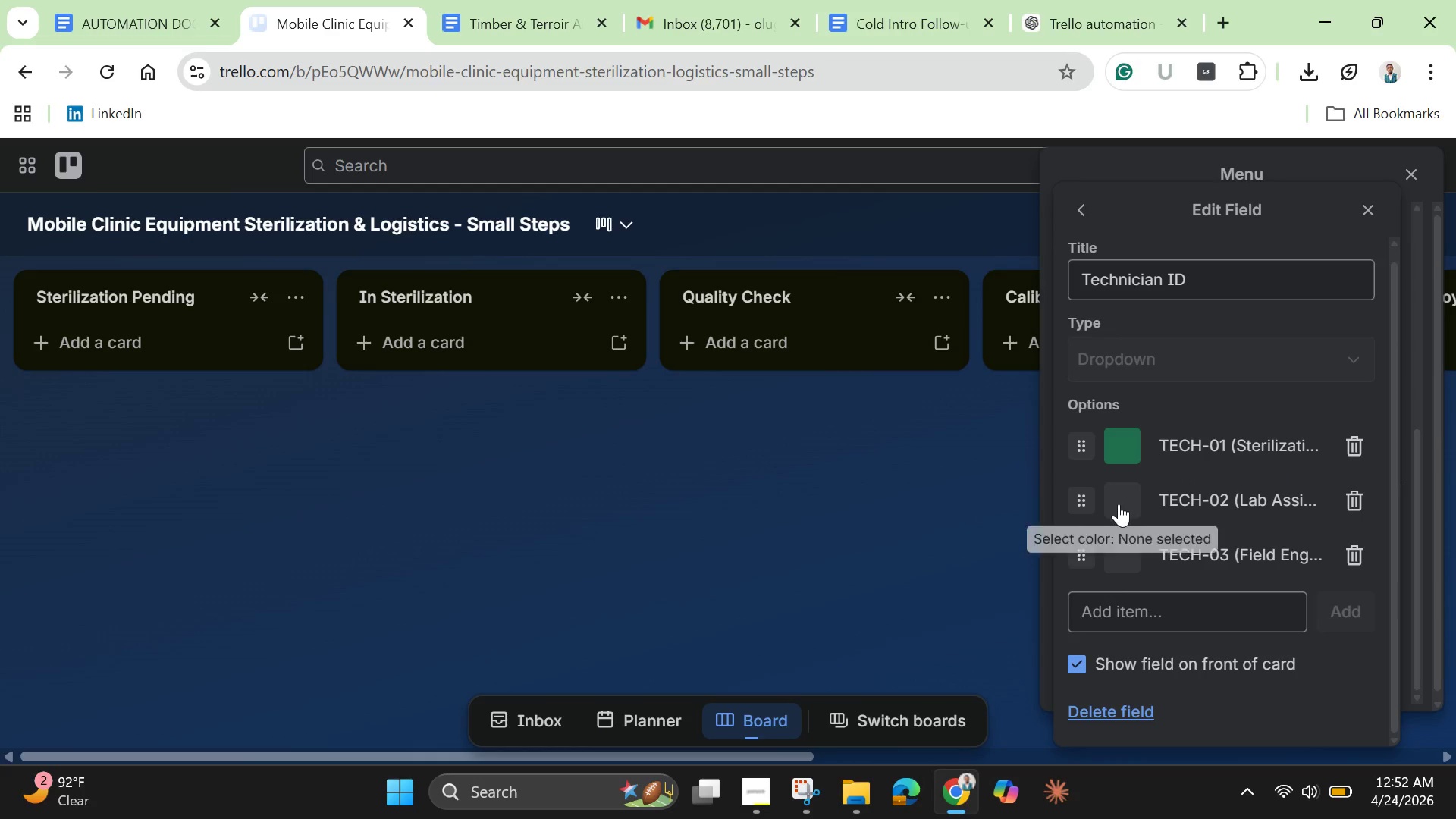 
left_click([1119, 504])
 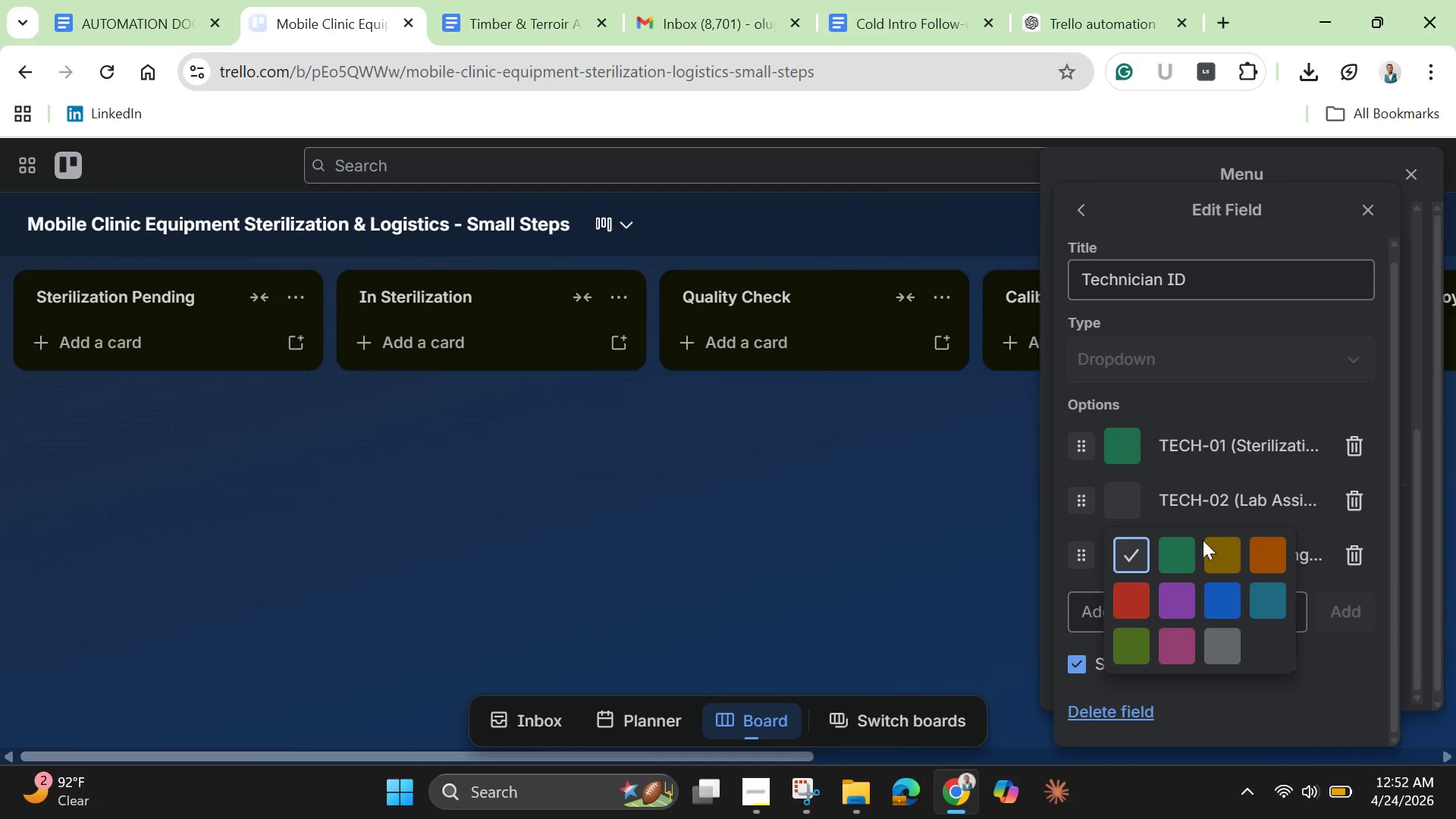 
left_click([1218, 548])
 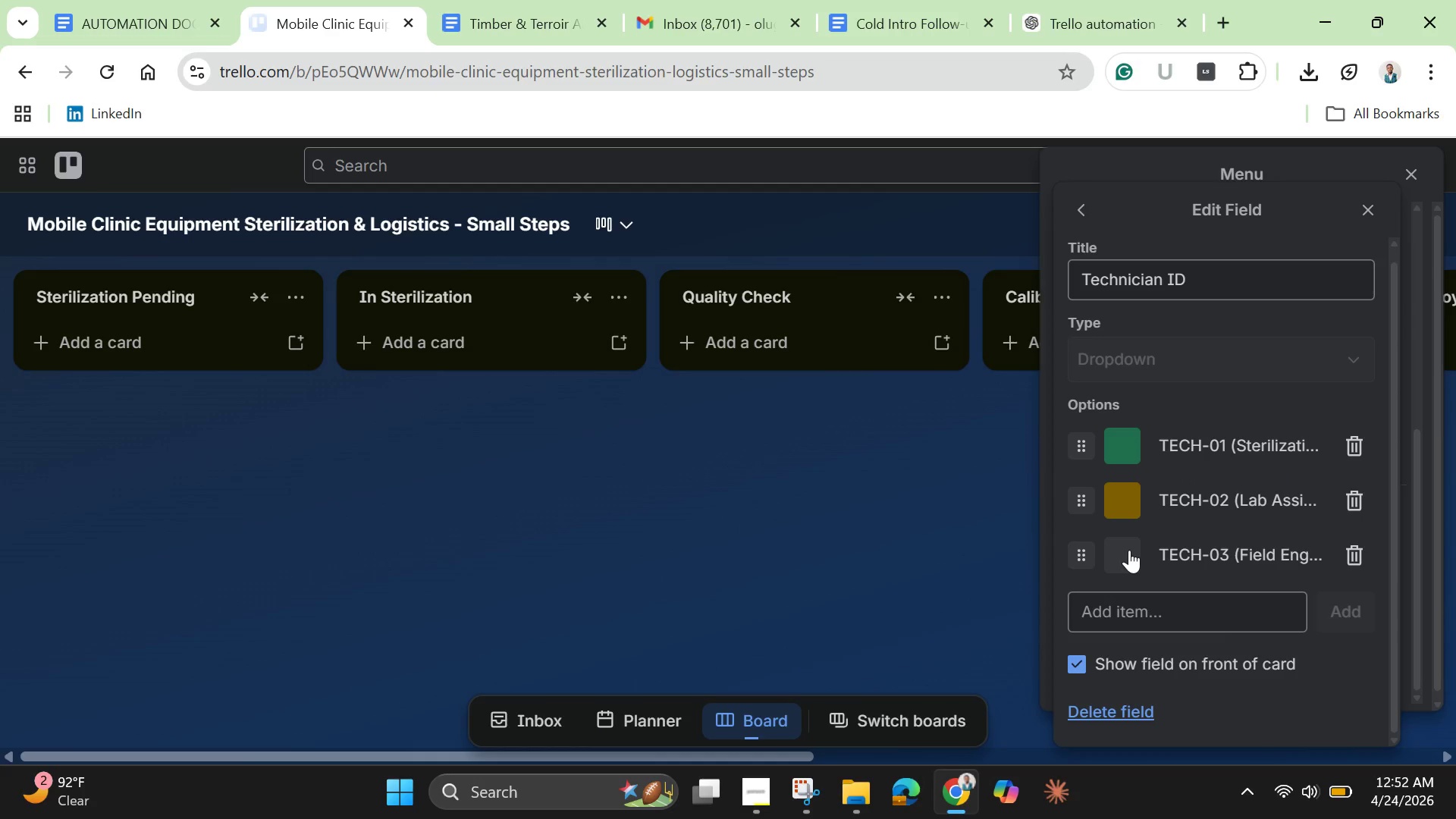 
left_click([1129, 550])
 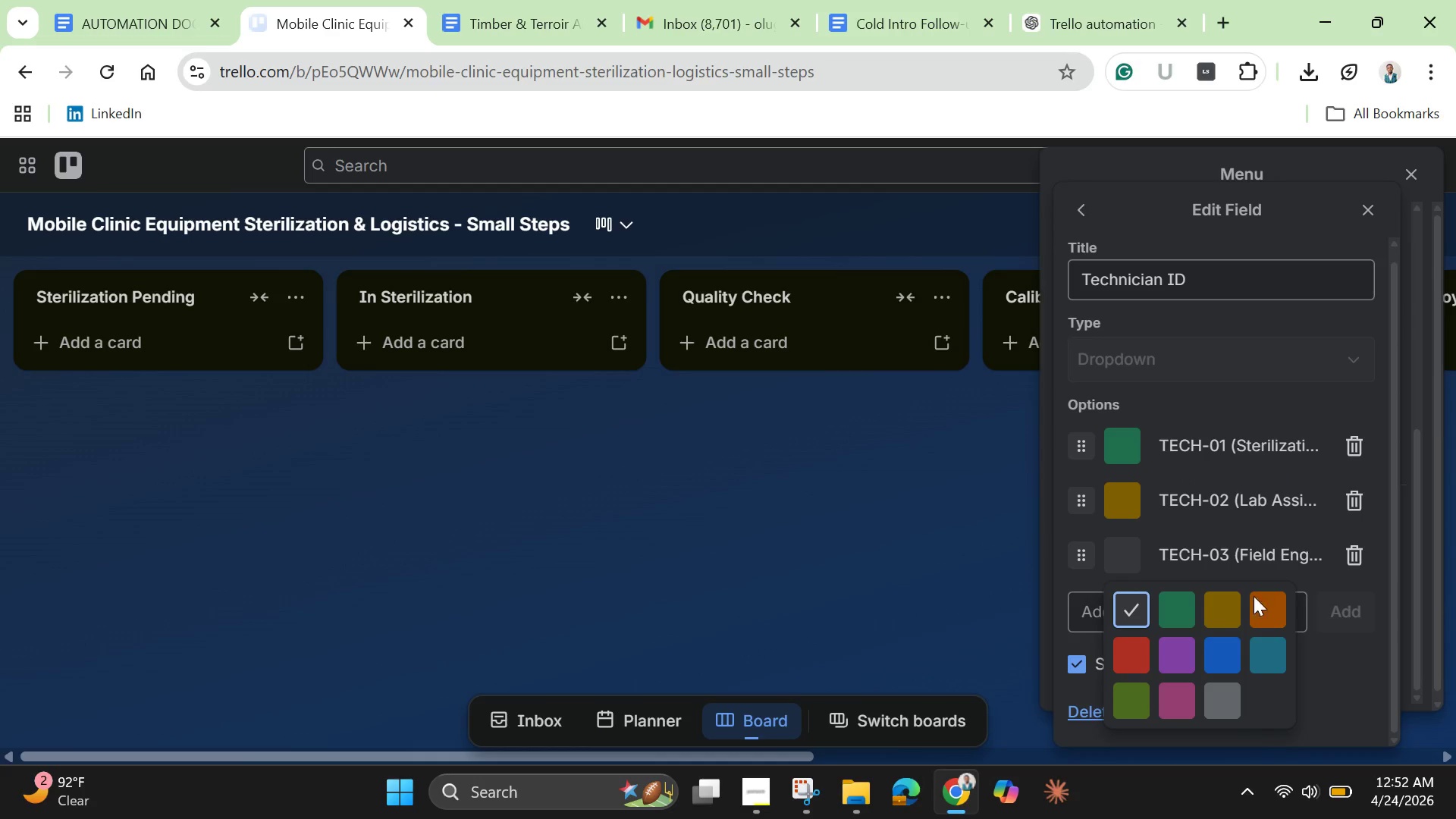 
left_click([1270, 603])
 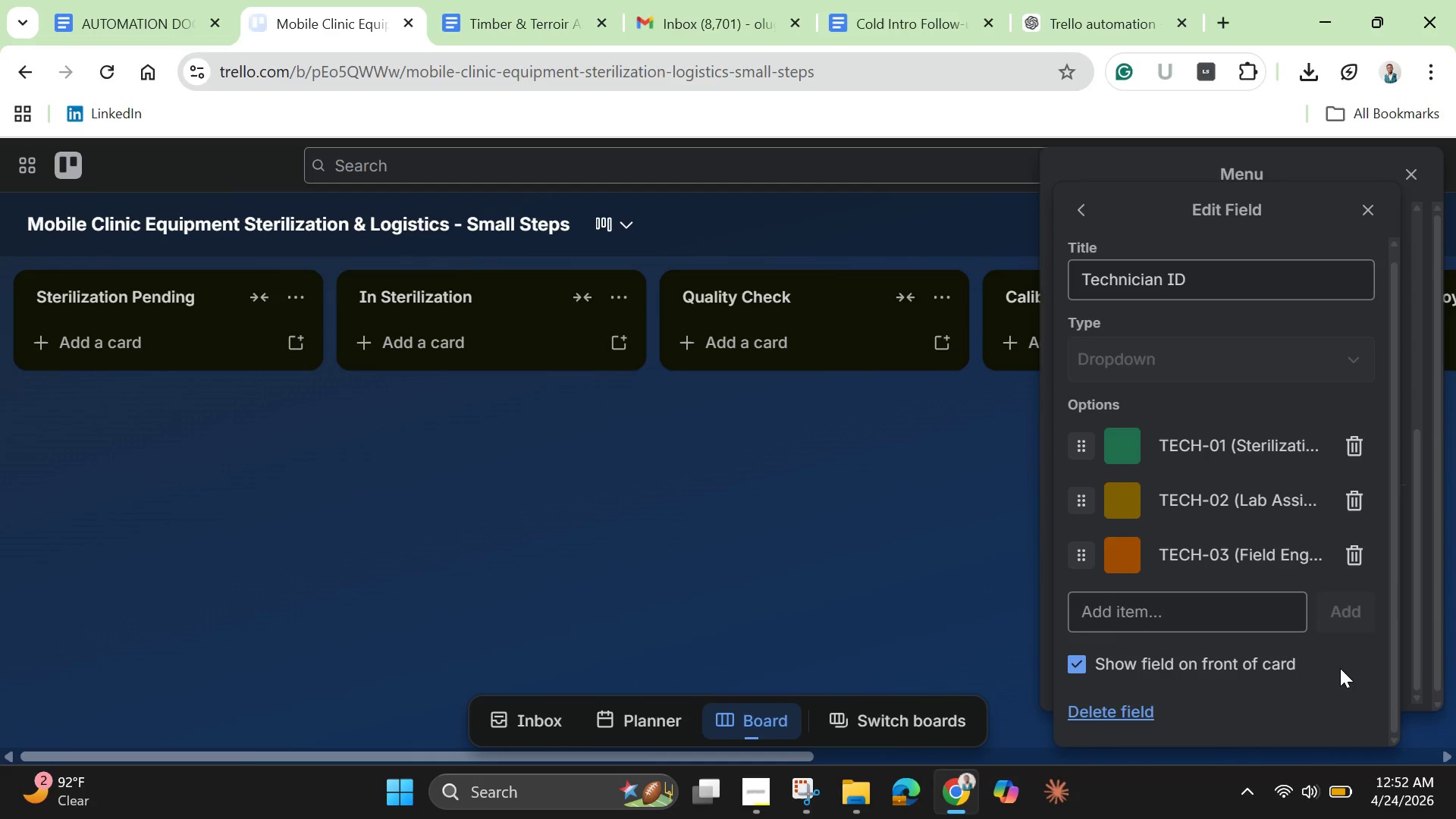 
left_click([1343, 670])
 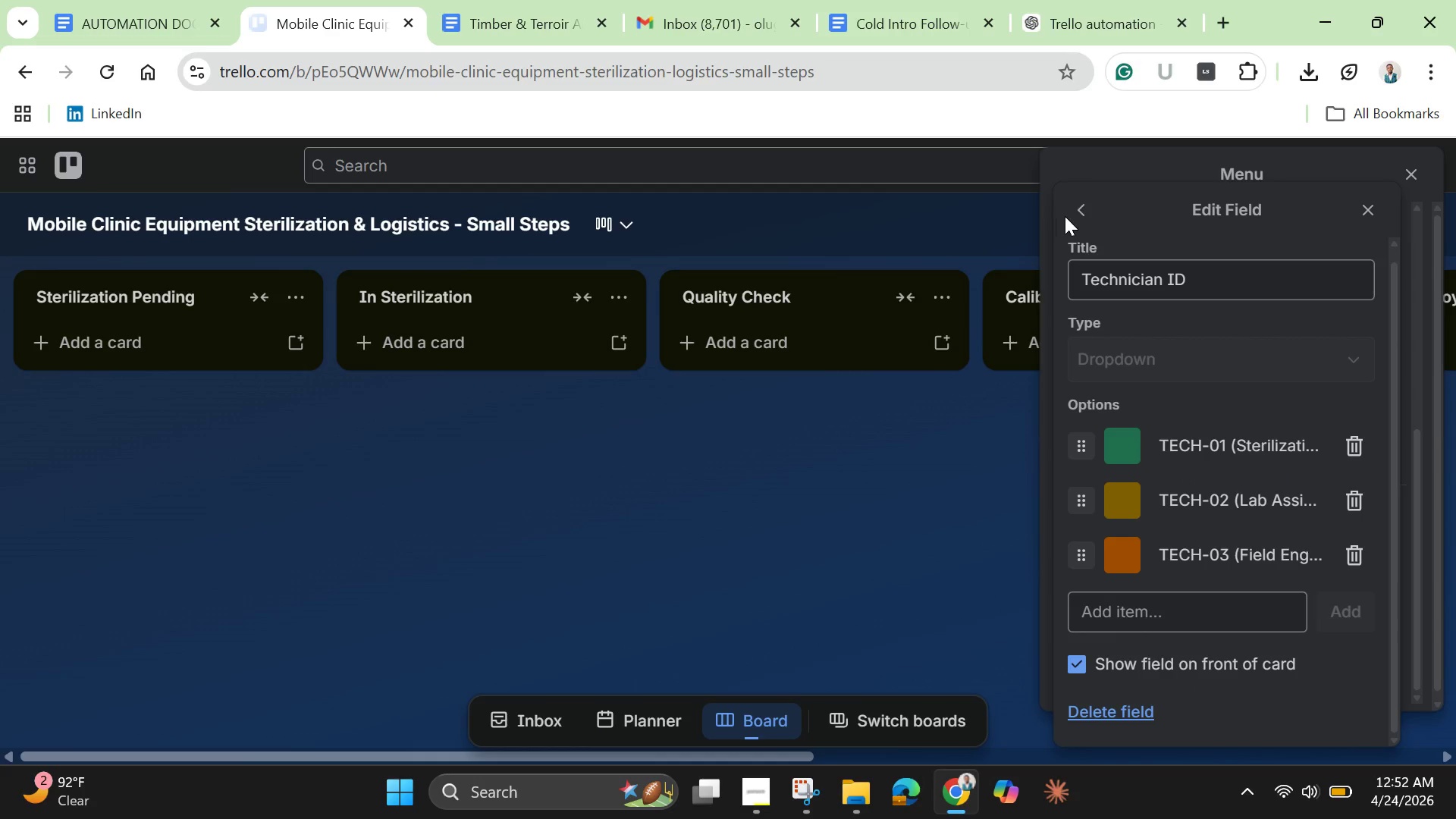 
left_click([1077, 209])
 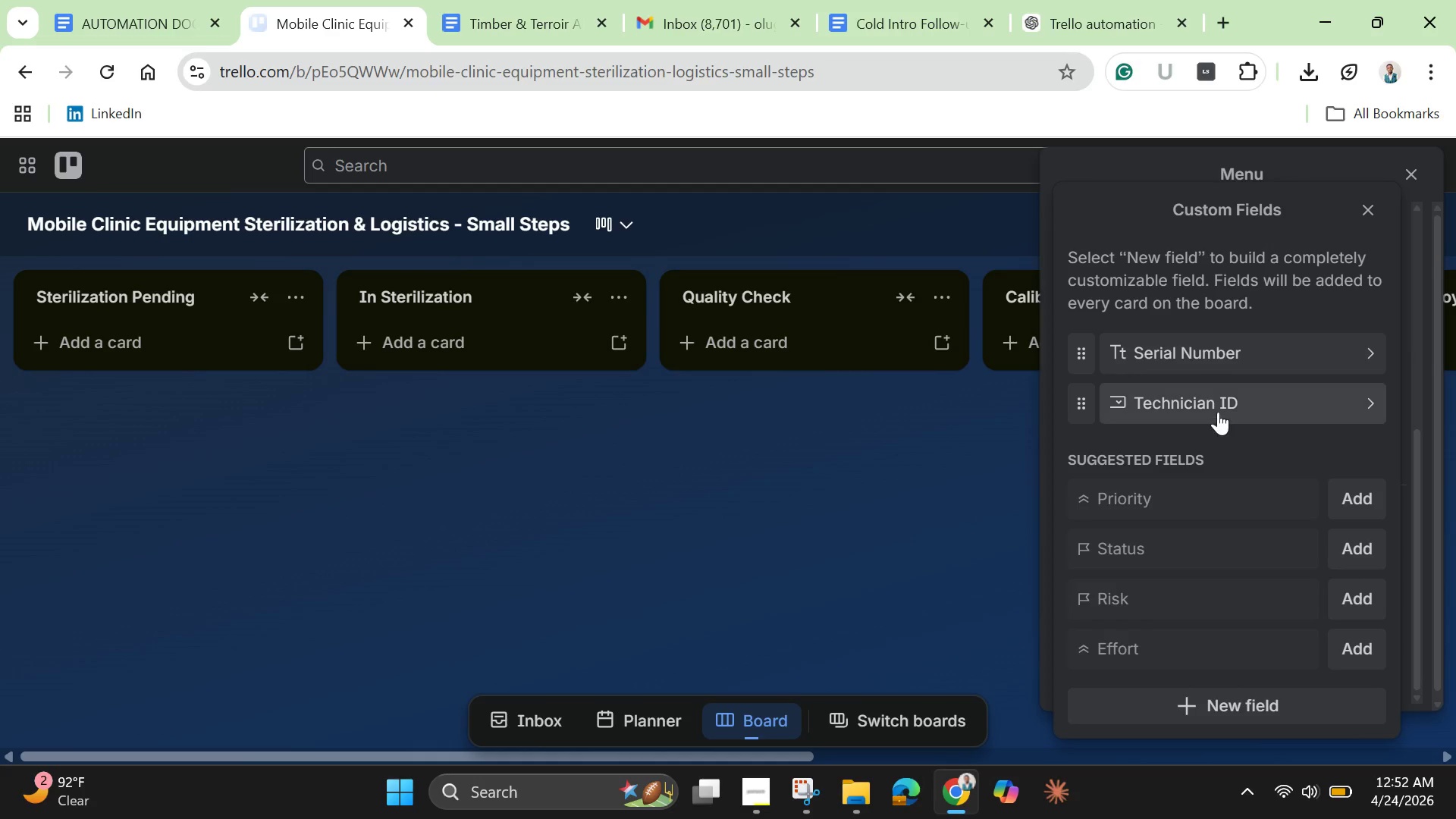 
left_click([1215, 399])
 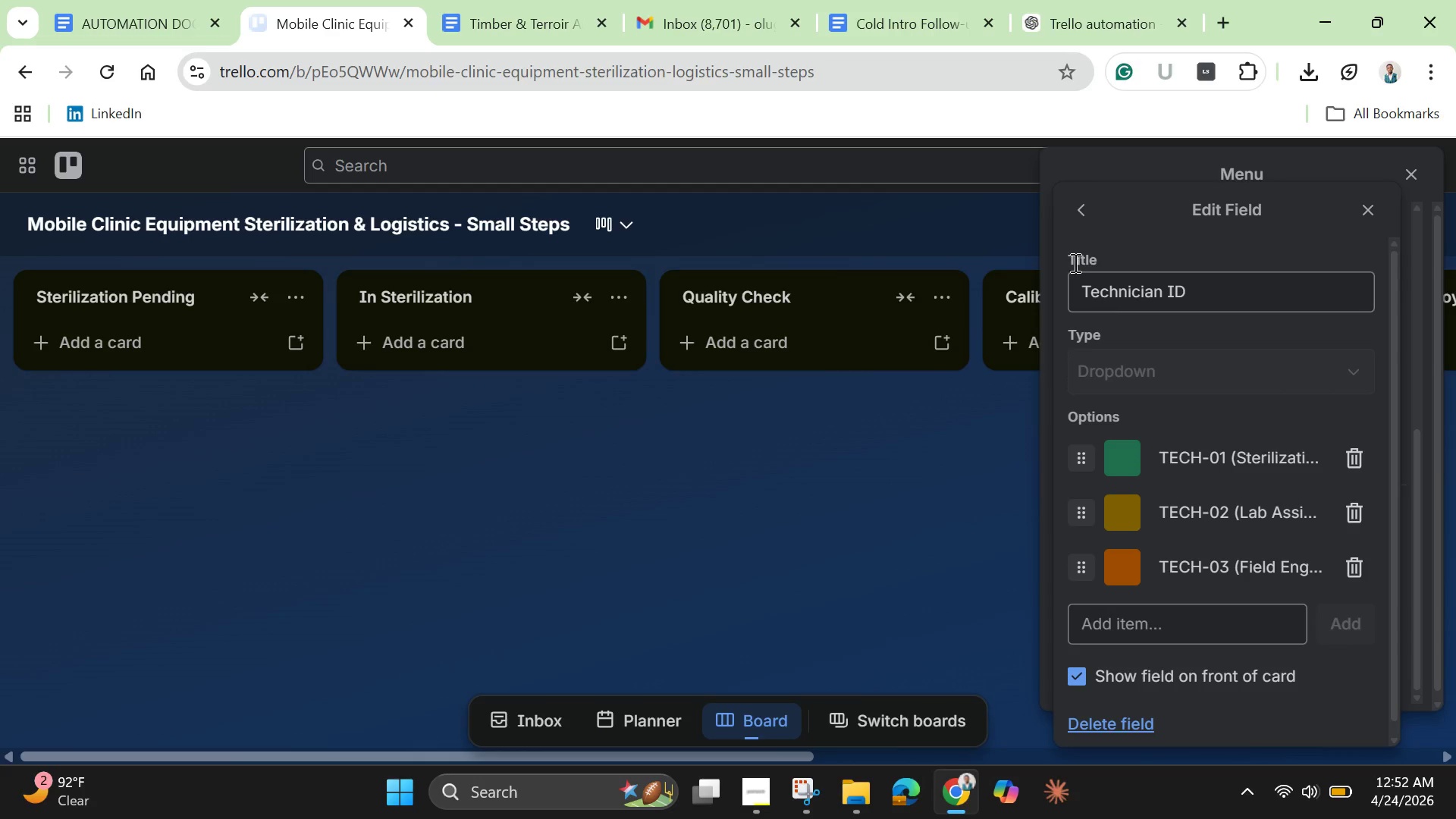 
left_click([1084, 213])
 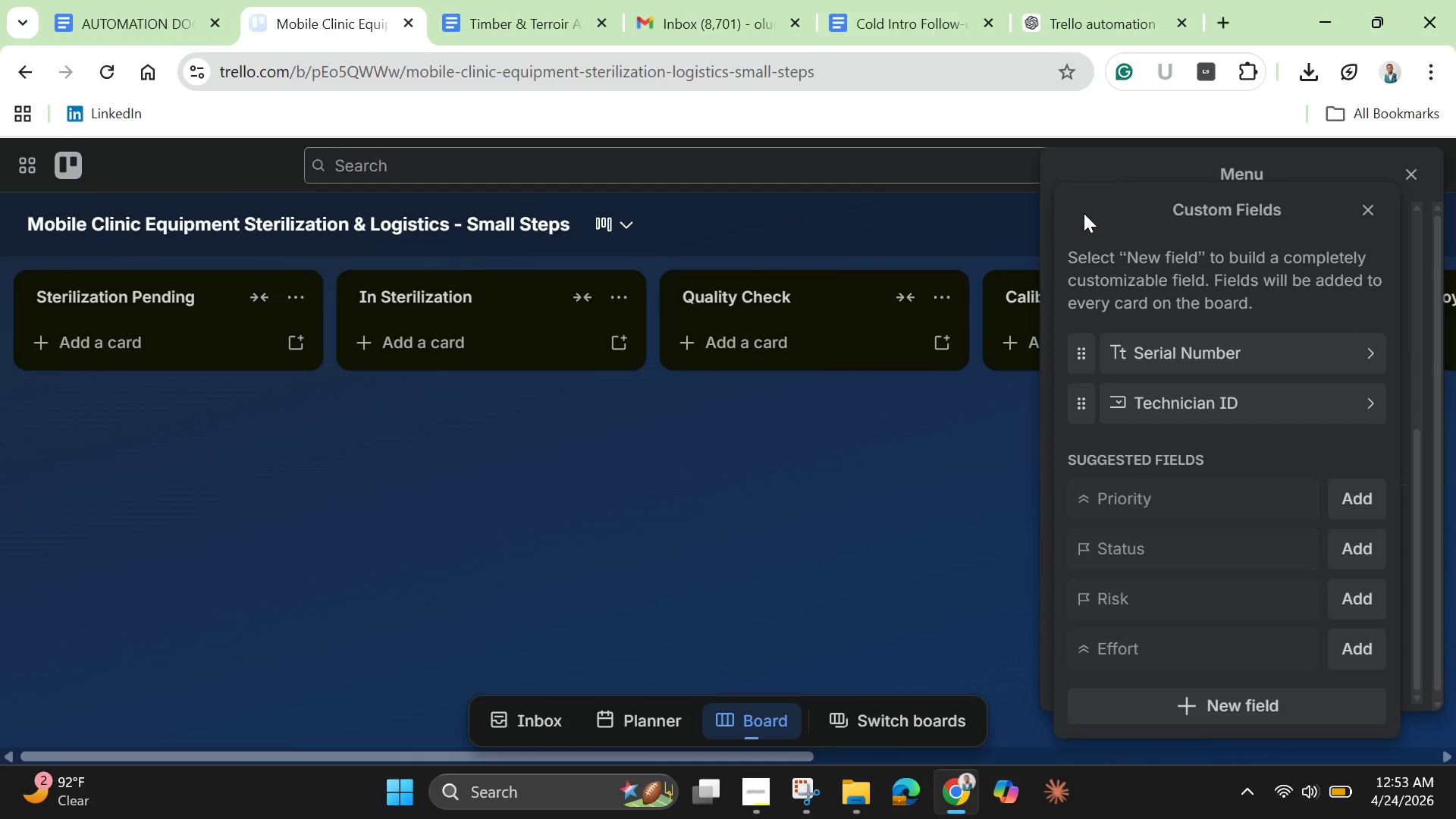 
wait(8.77)
 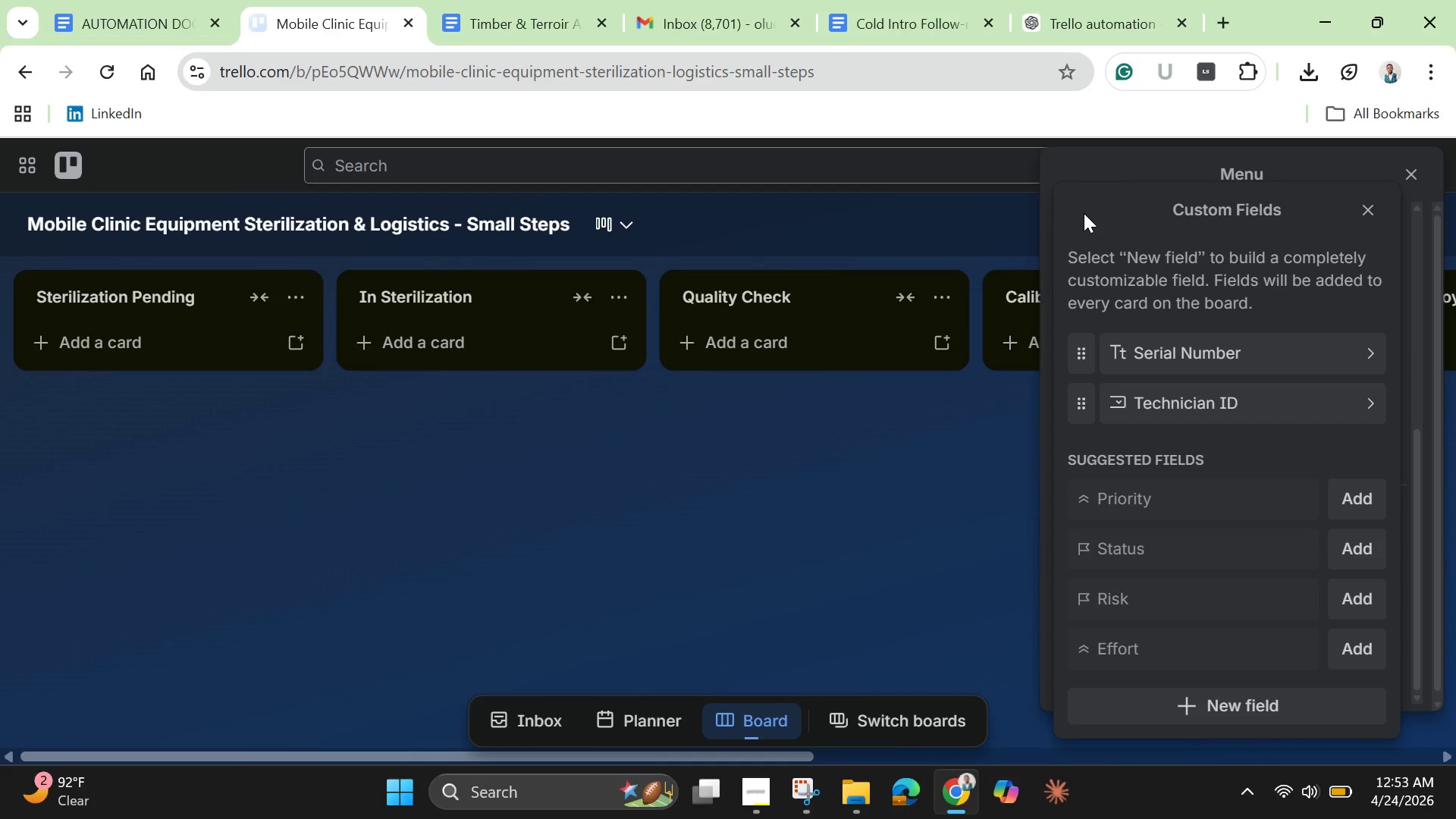 
left_click([1207, 704])
 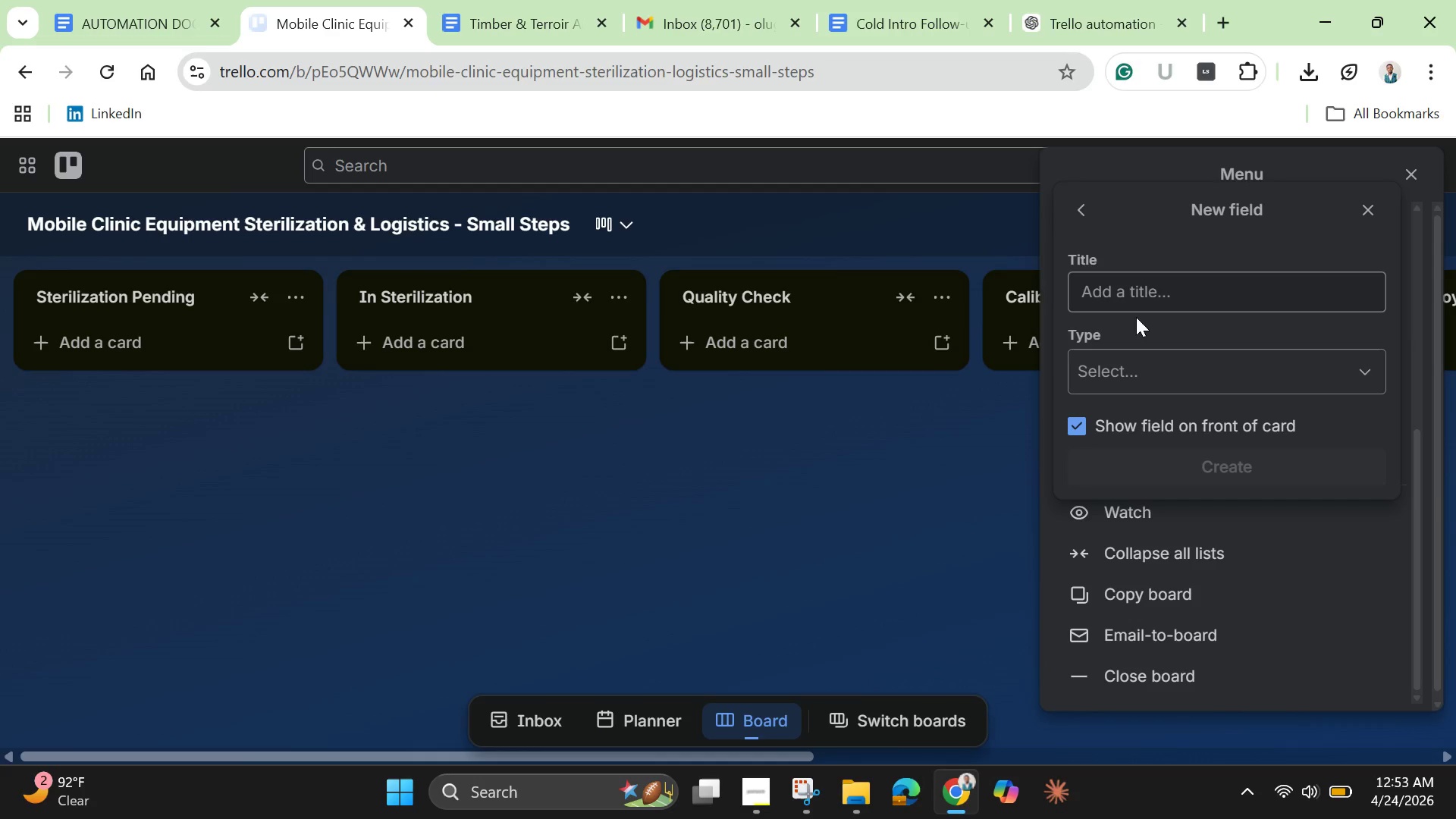 
left_click([1136, 290])
 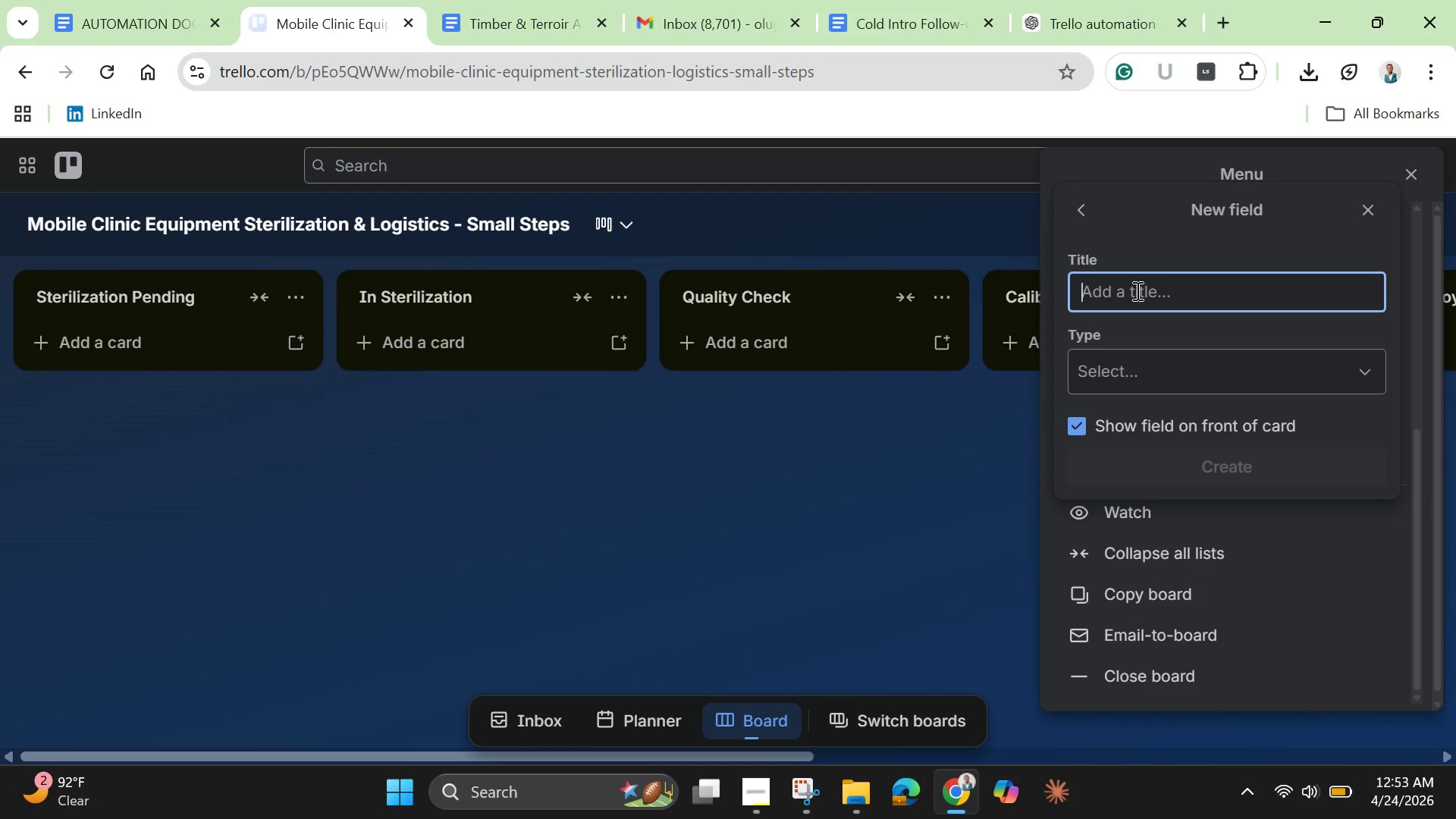 
wait(7.36)
 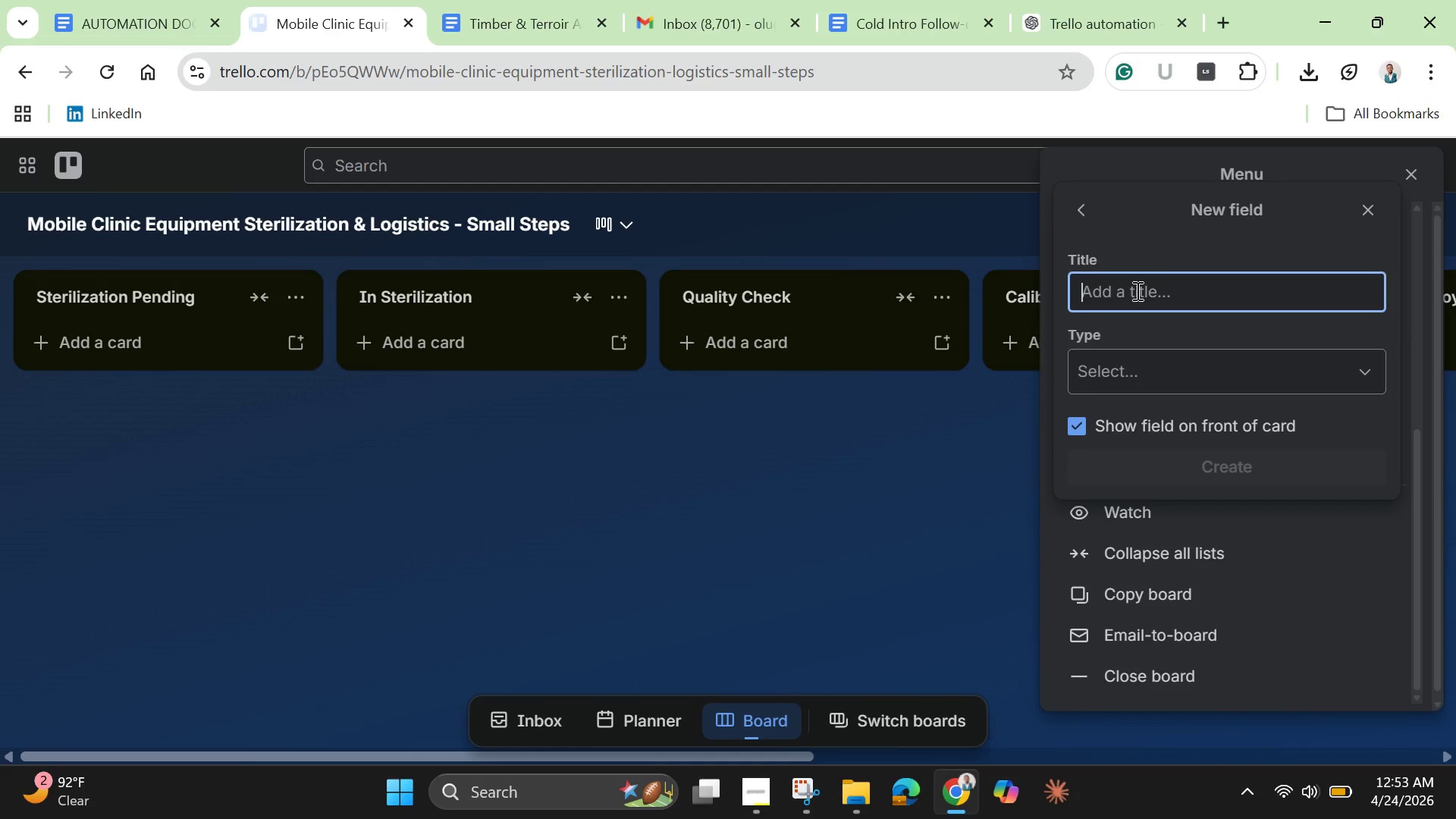 
type(last )
key(Backspace)
key(Backspace)
key(Backspace)
key(Backspace)
key(Backspace)
key(Backspace)
type(Last Calibrat)
 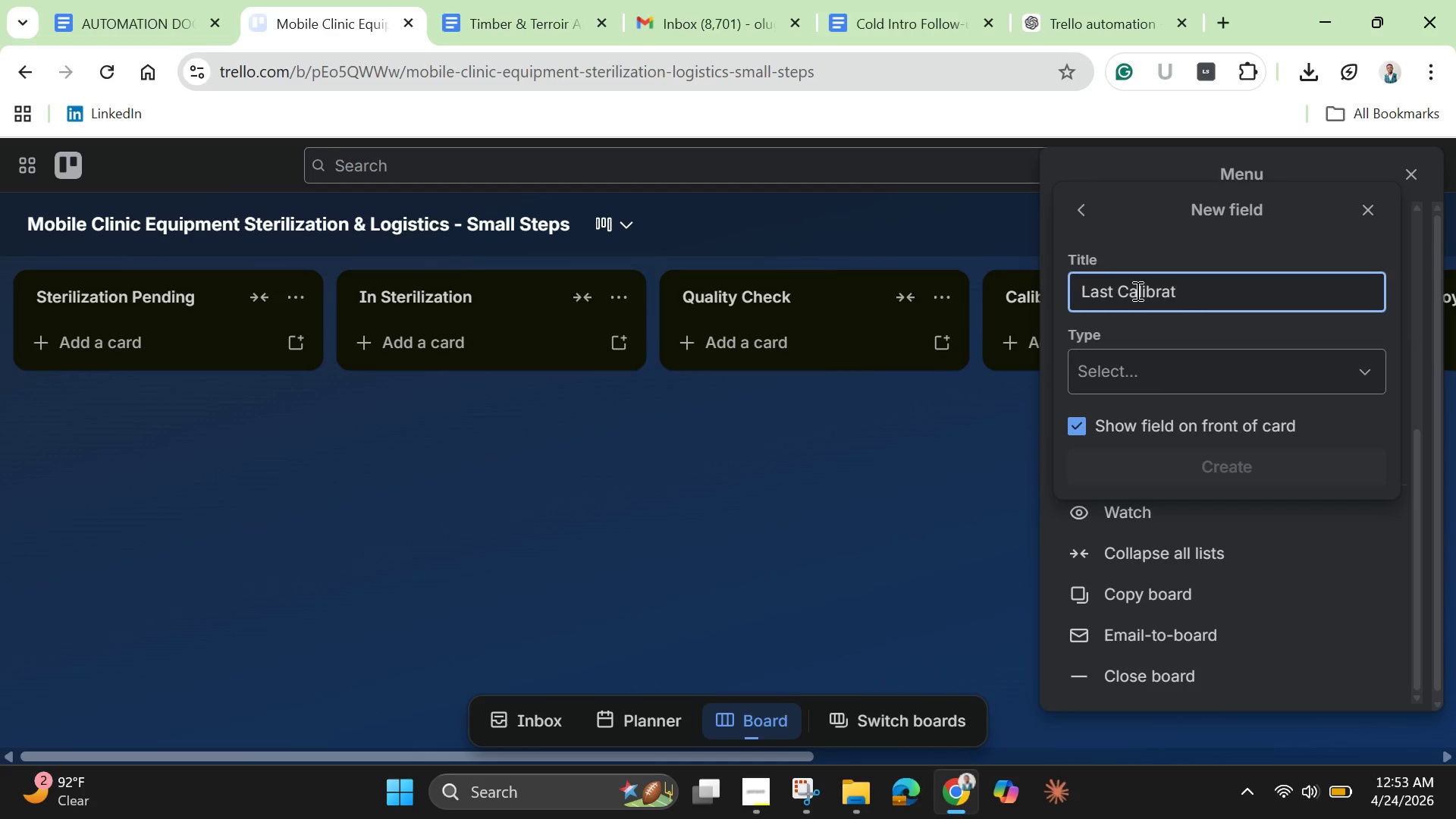 
type(ion date)
key(Backspace)
key(Backspace)
key(Backspace)
key(Backspace)
type(date)
key(Backspace)
key(Backspace)
key(Backspace)
key(Backspace)
type(Date)
 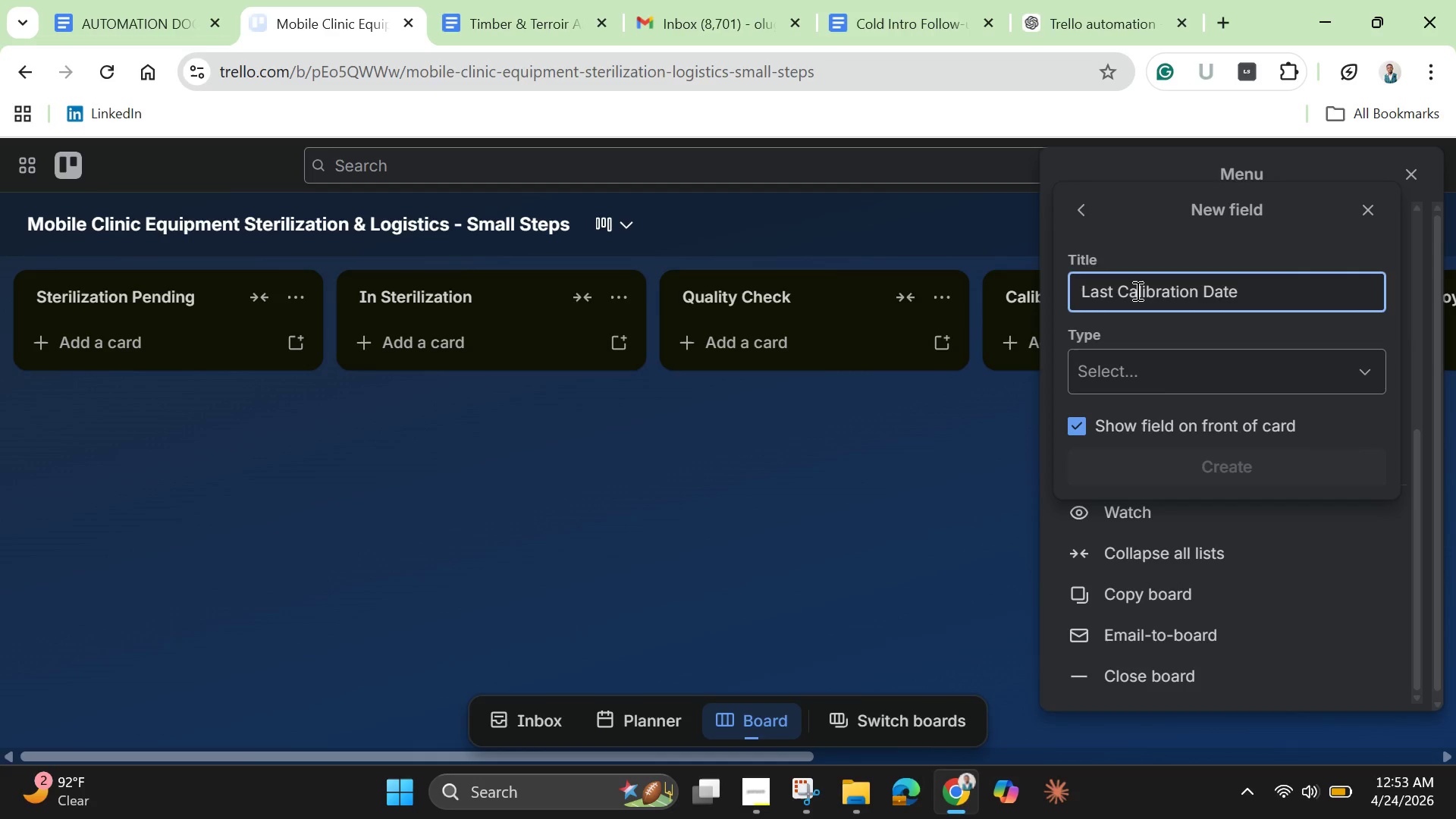 
wait(7.89)
 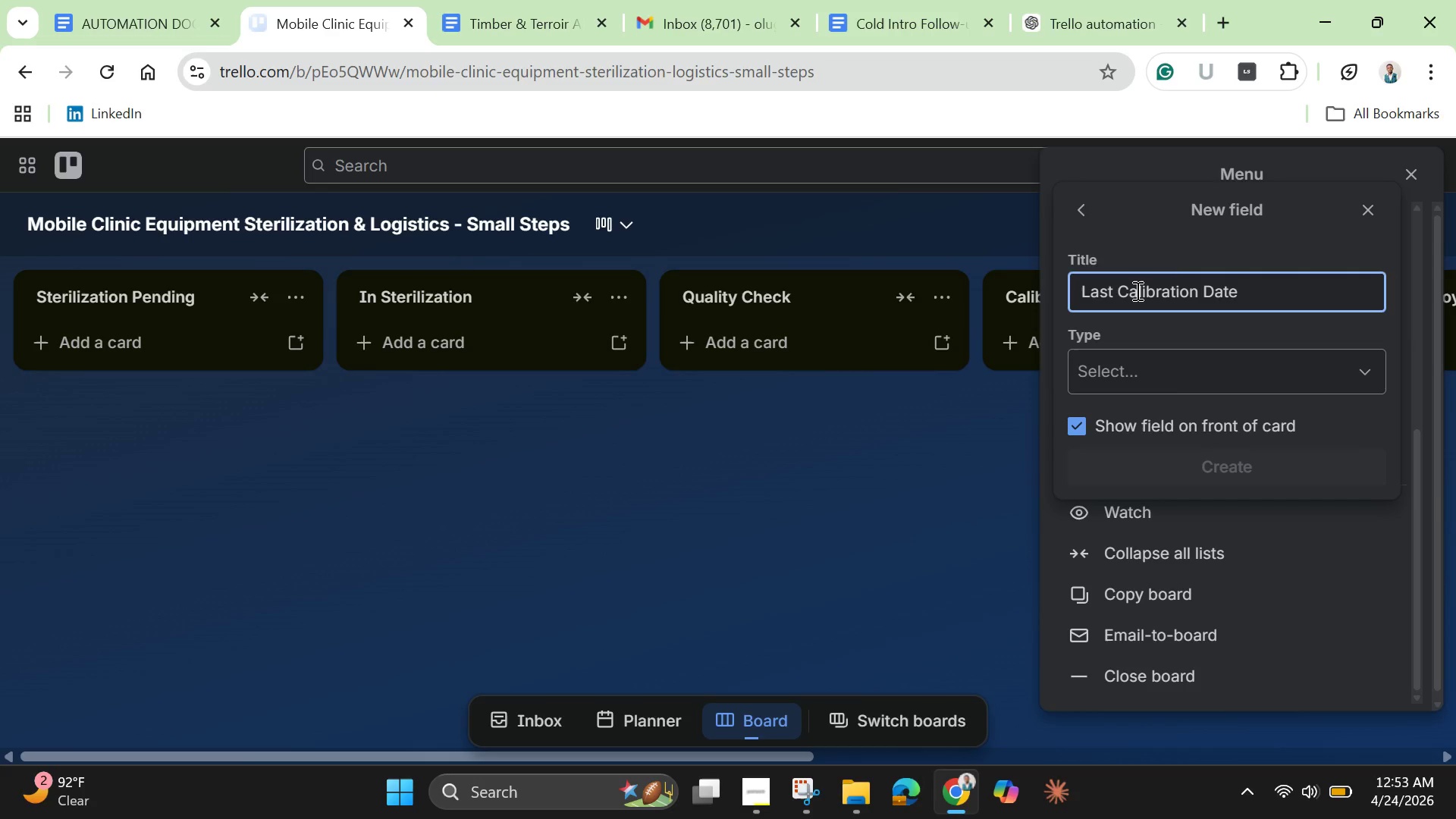 
hold_key(key=Enter, duration=0.31)
 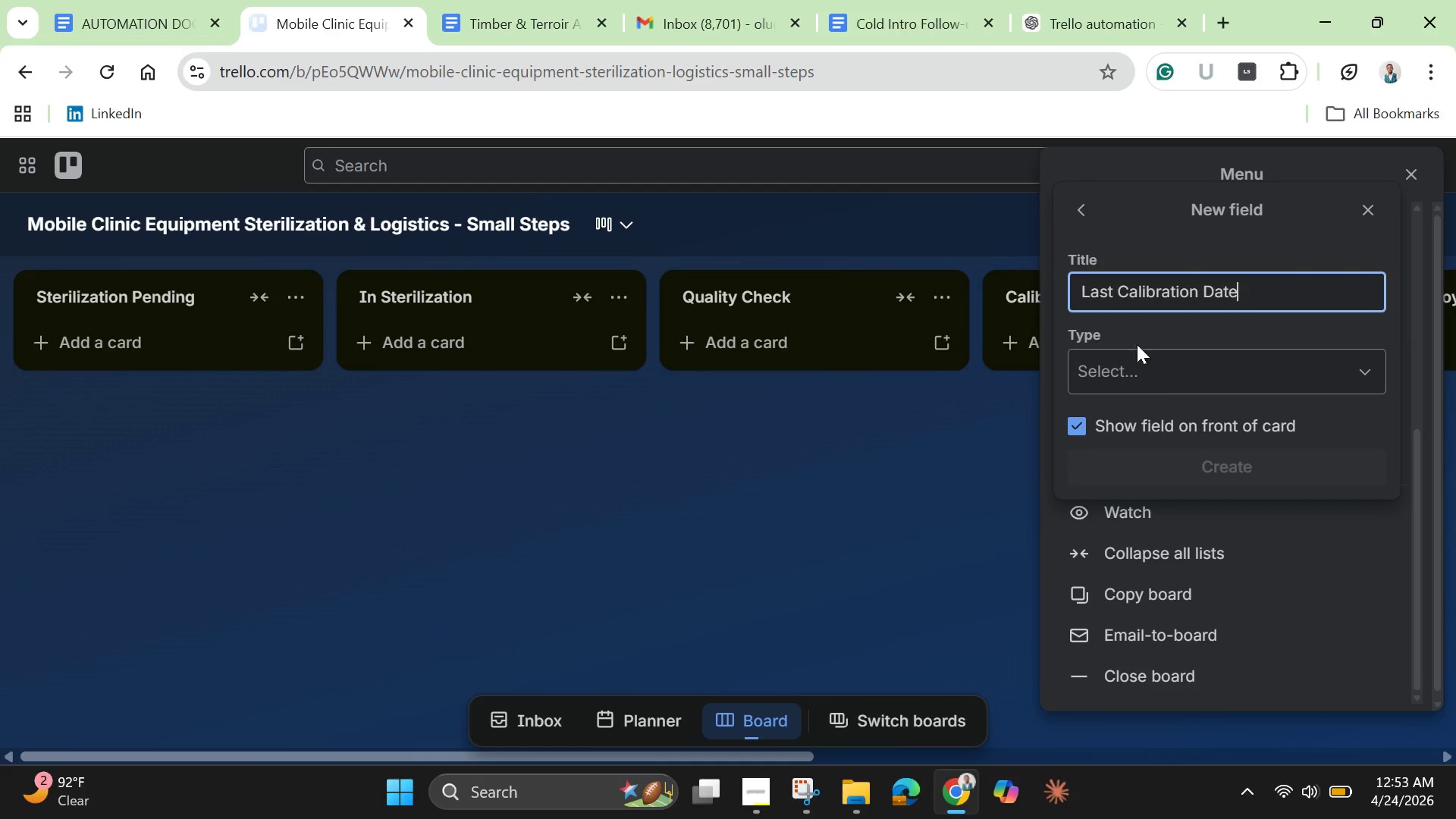 
left_click([1145, 352])
 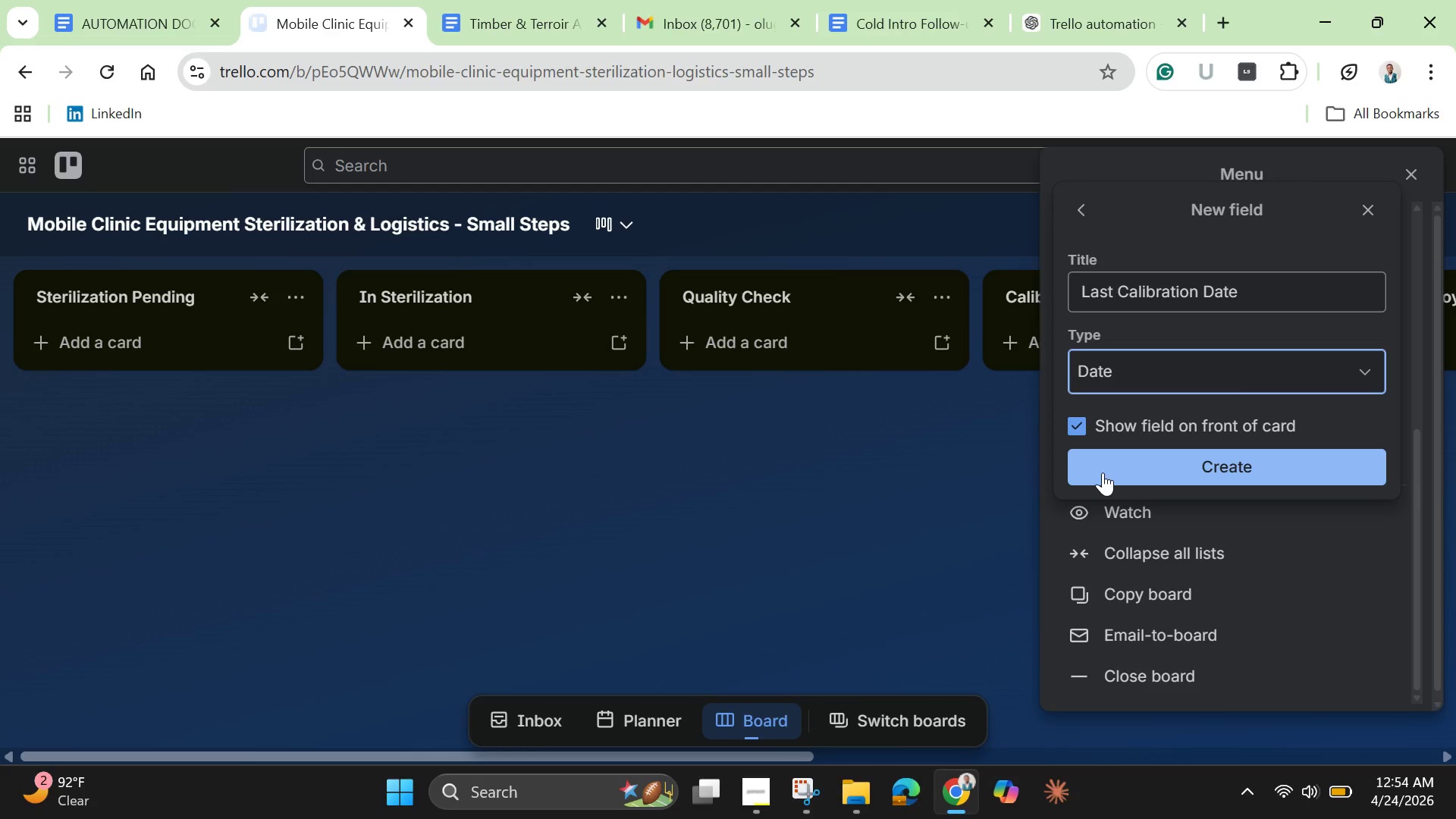 
wait(14.45)
 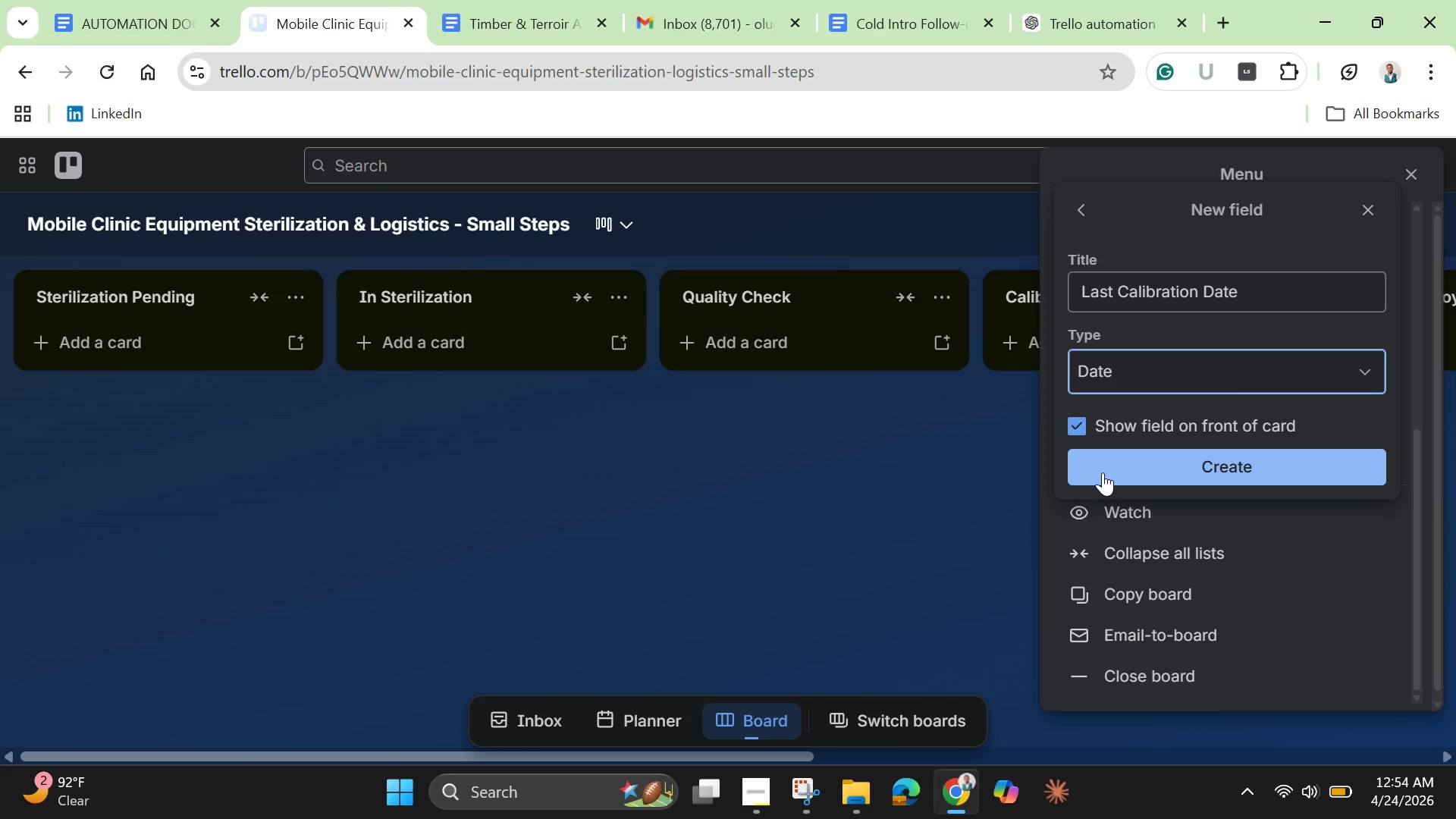 
left_click([1112, 472])
 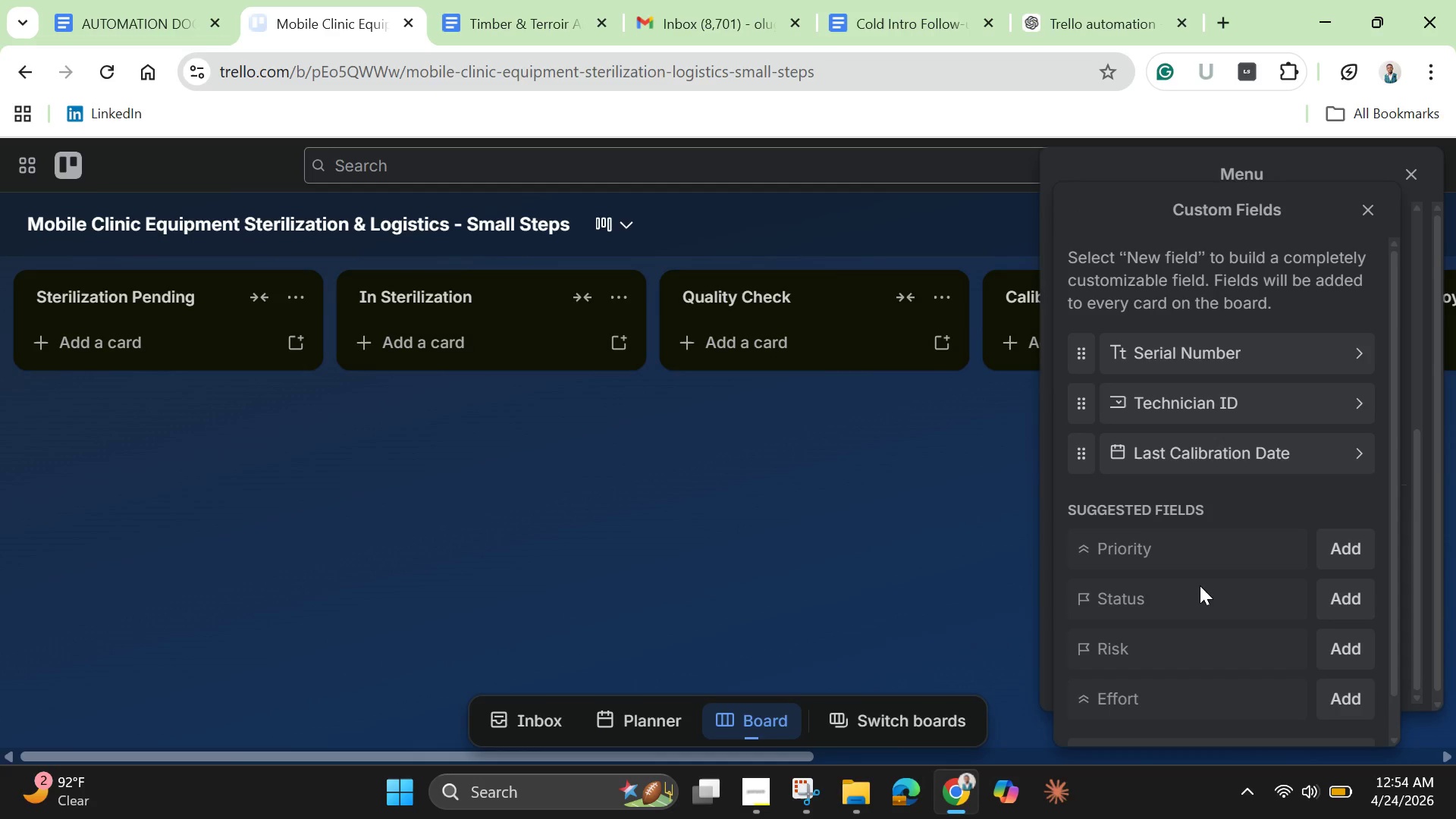 
wait(18.34)
 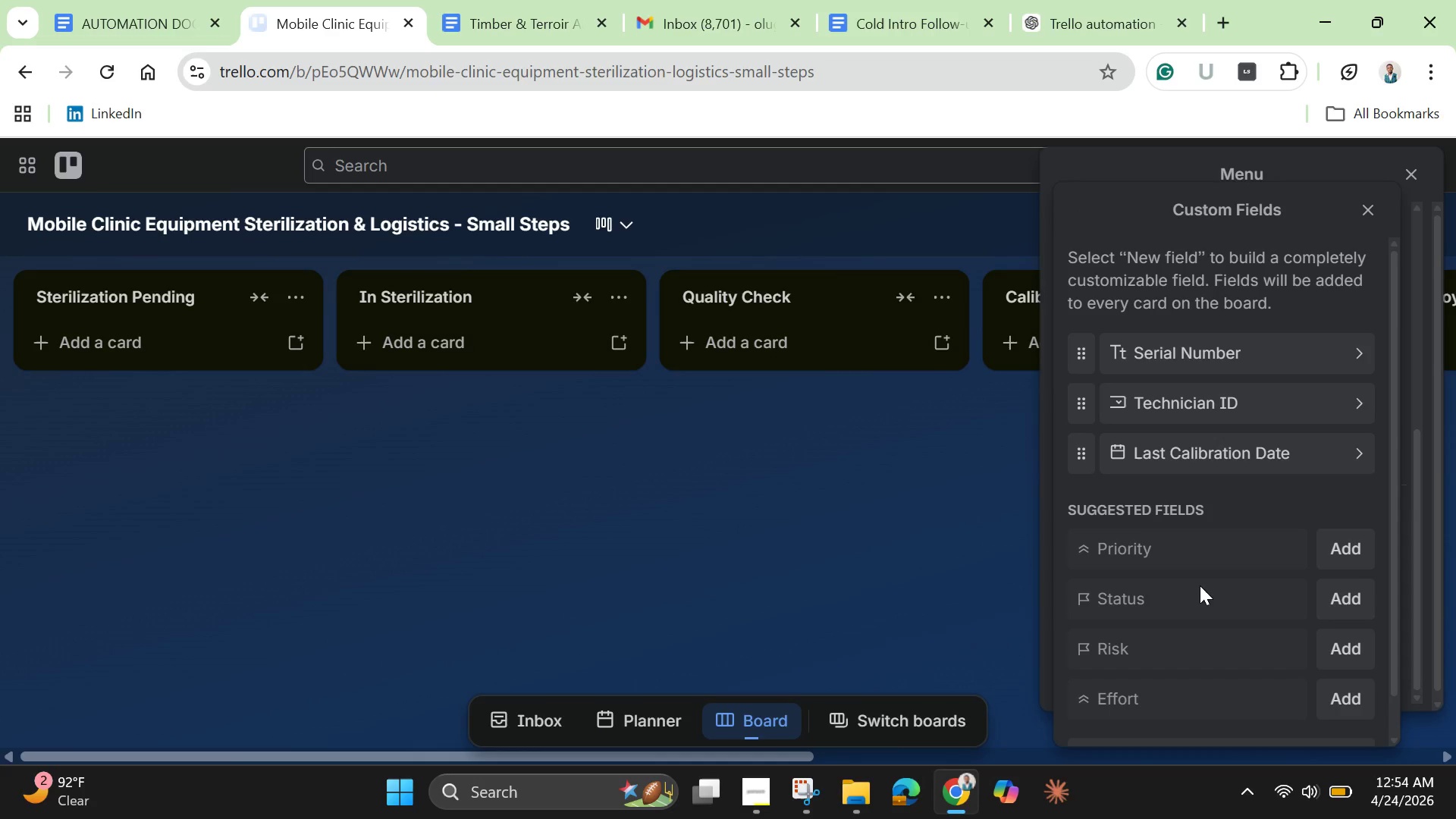 
scroll: coordinate [1403, 616], scroll_direction: down, amount: 9.0
 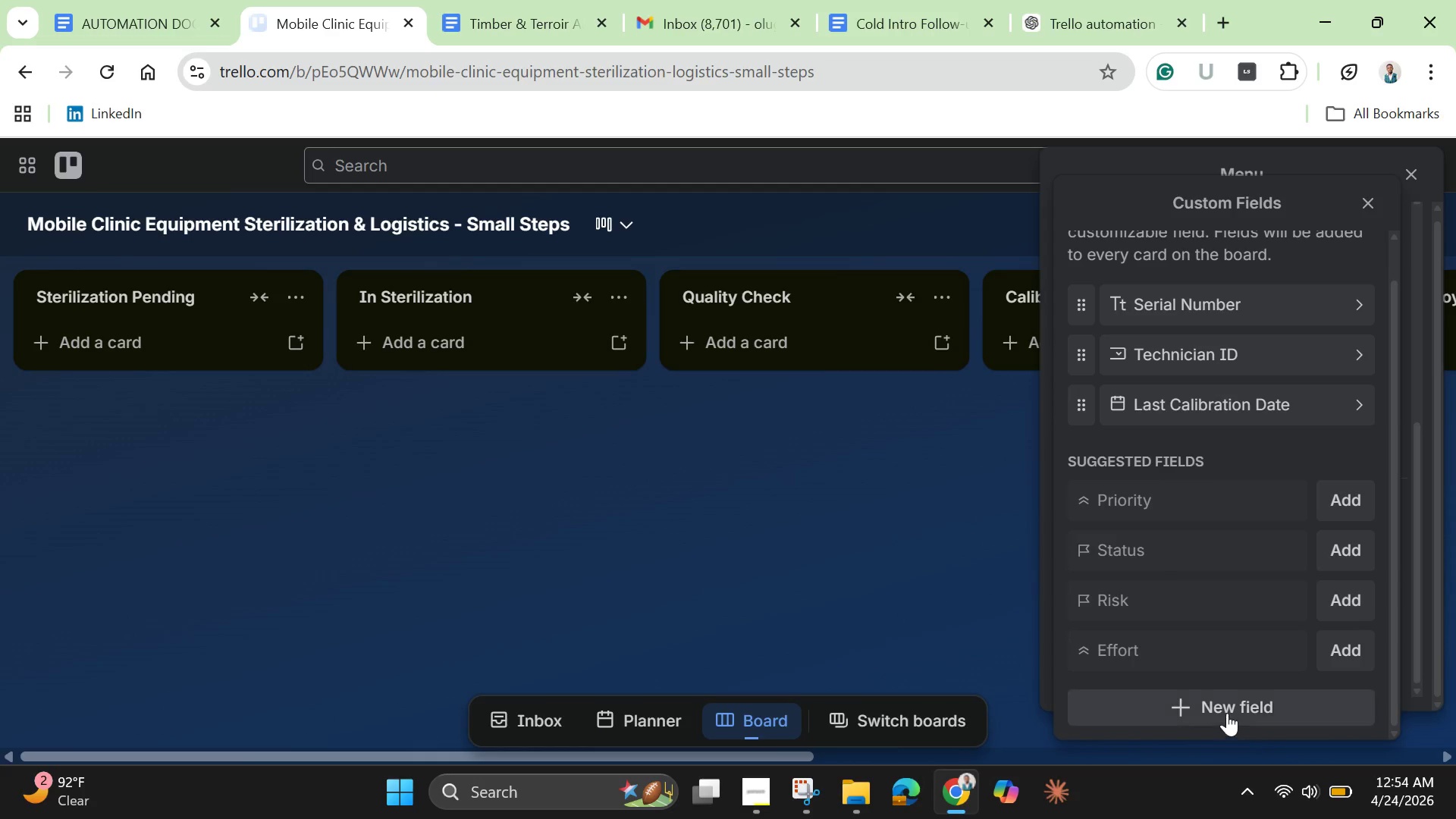 
left_click([1227, 713])
 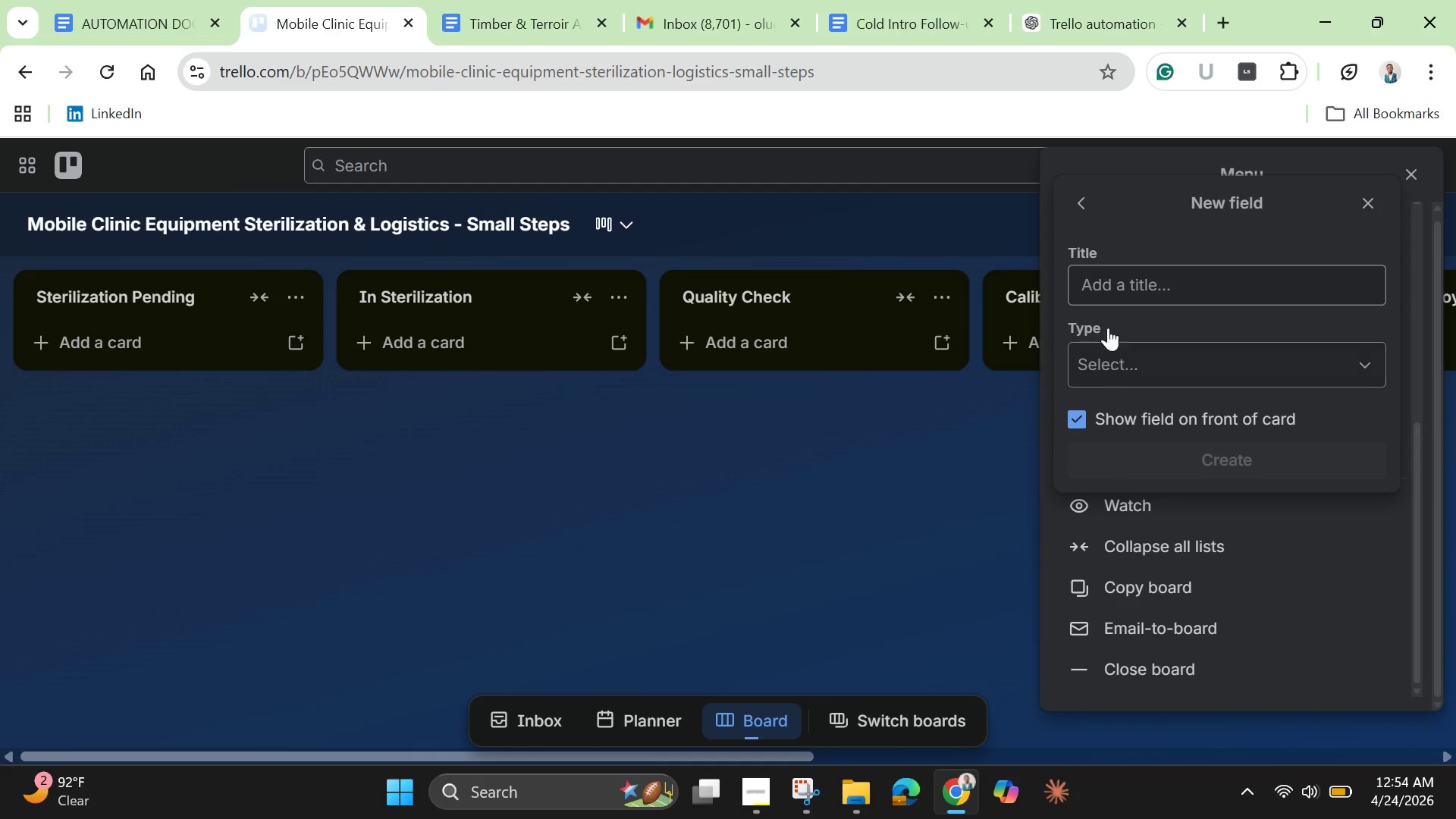 
left_click([1109, 278])
 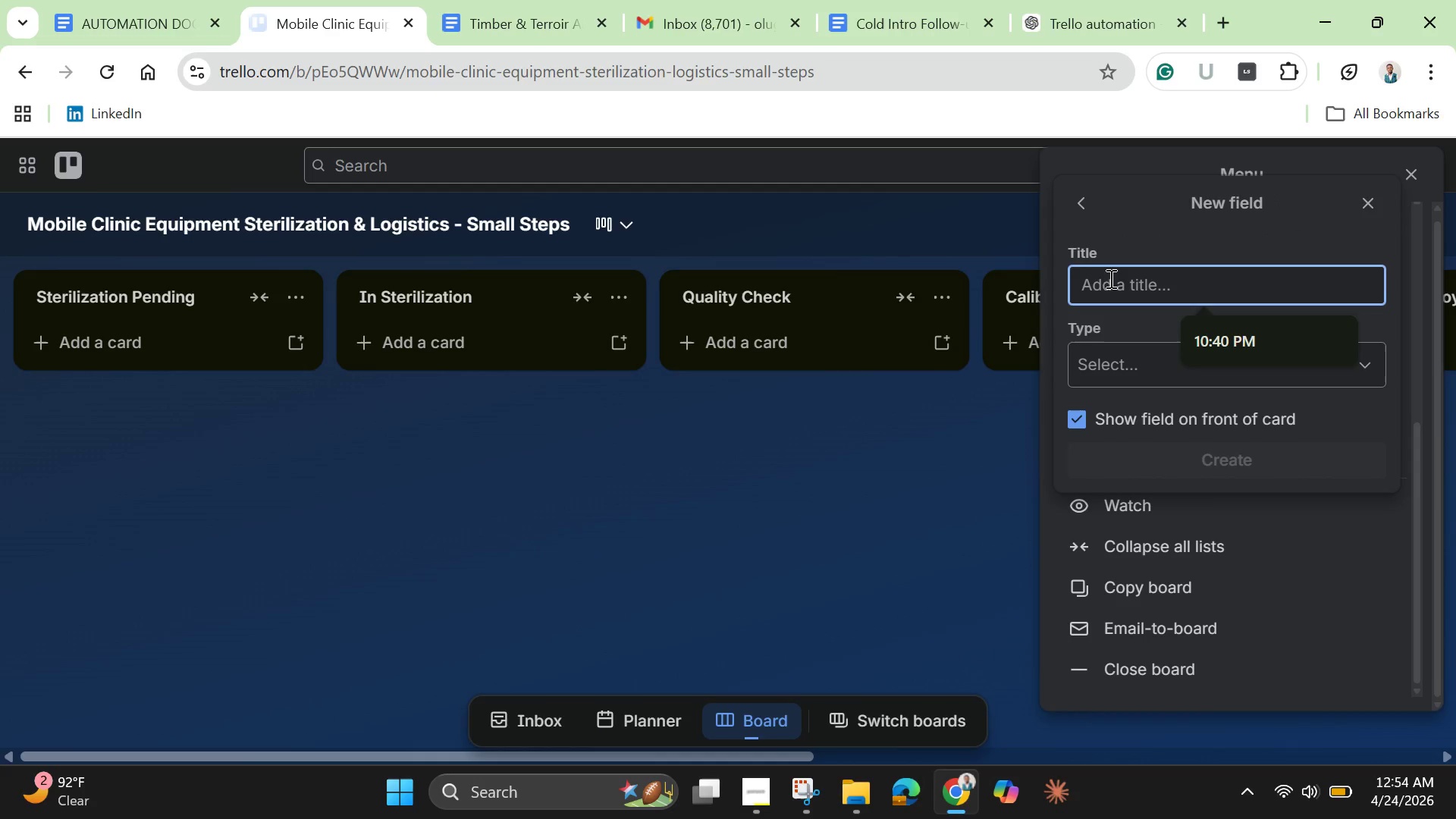 
type(Equipment )
 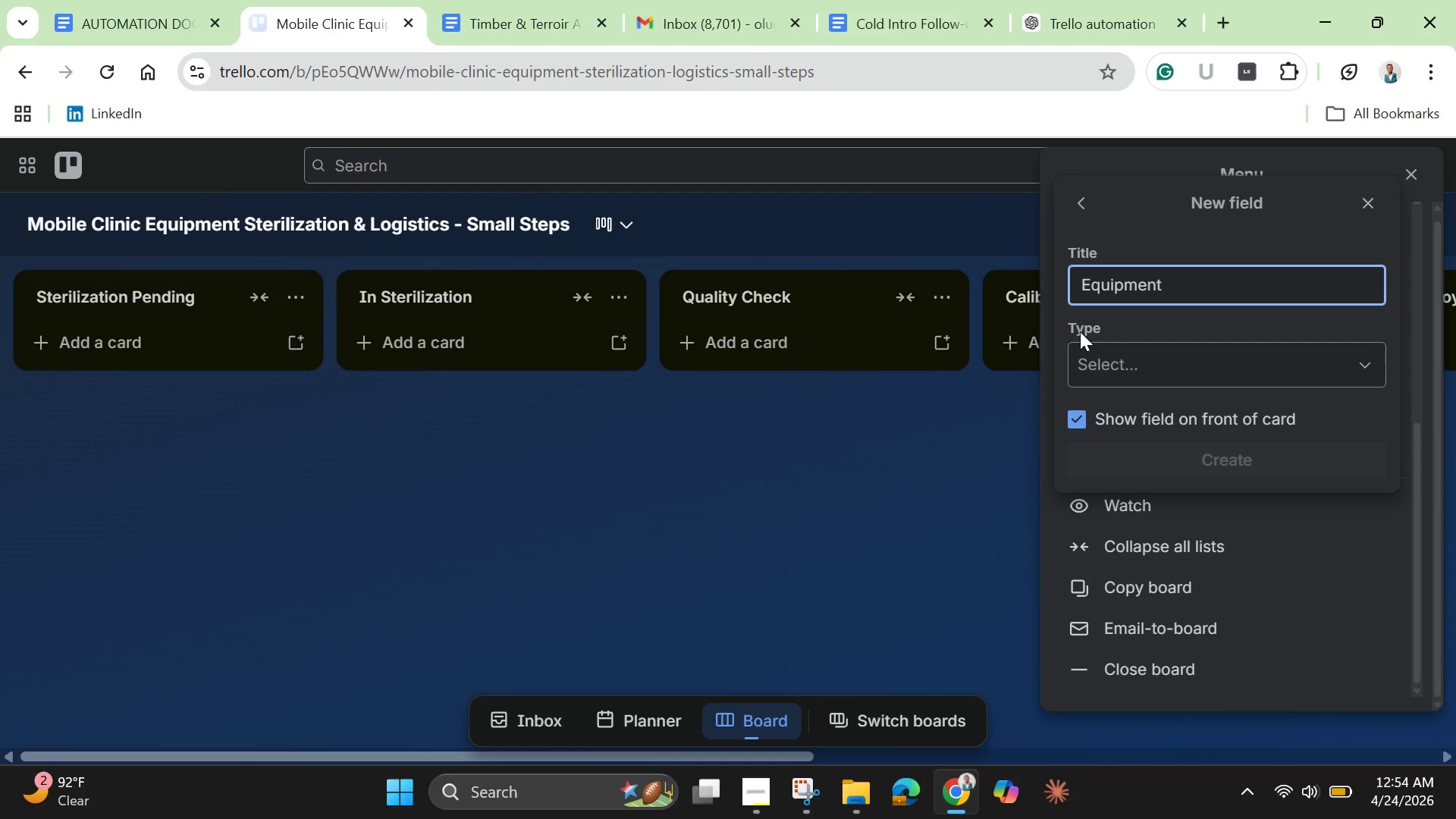 
type(Status)
 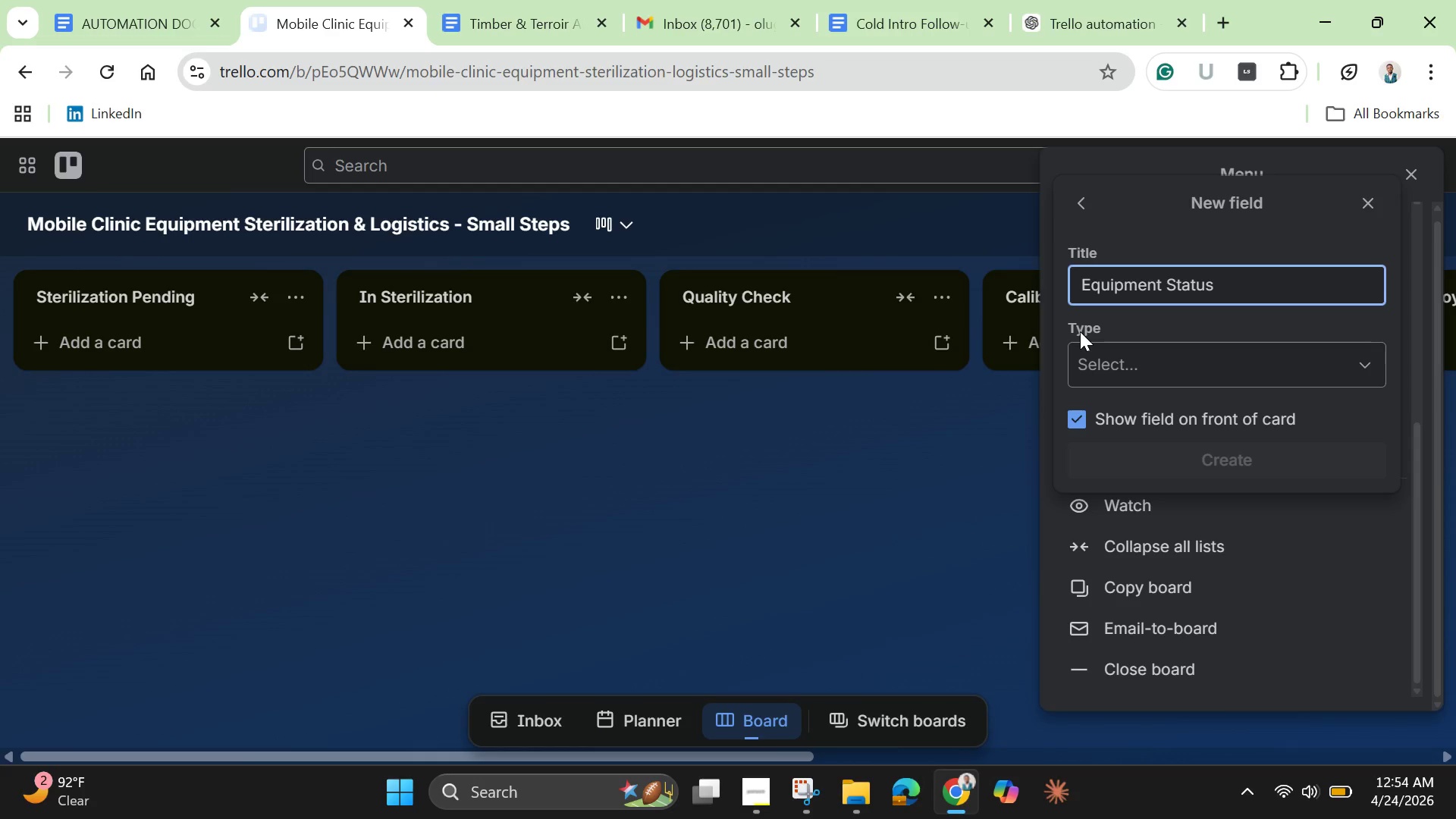 
wait(8.59)
 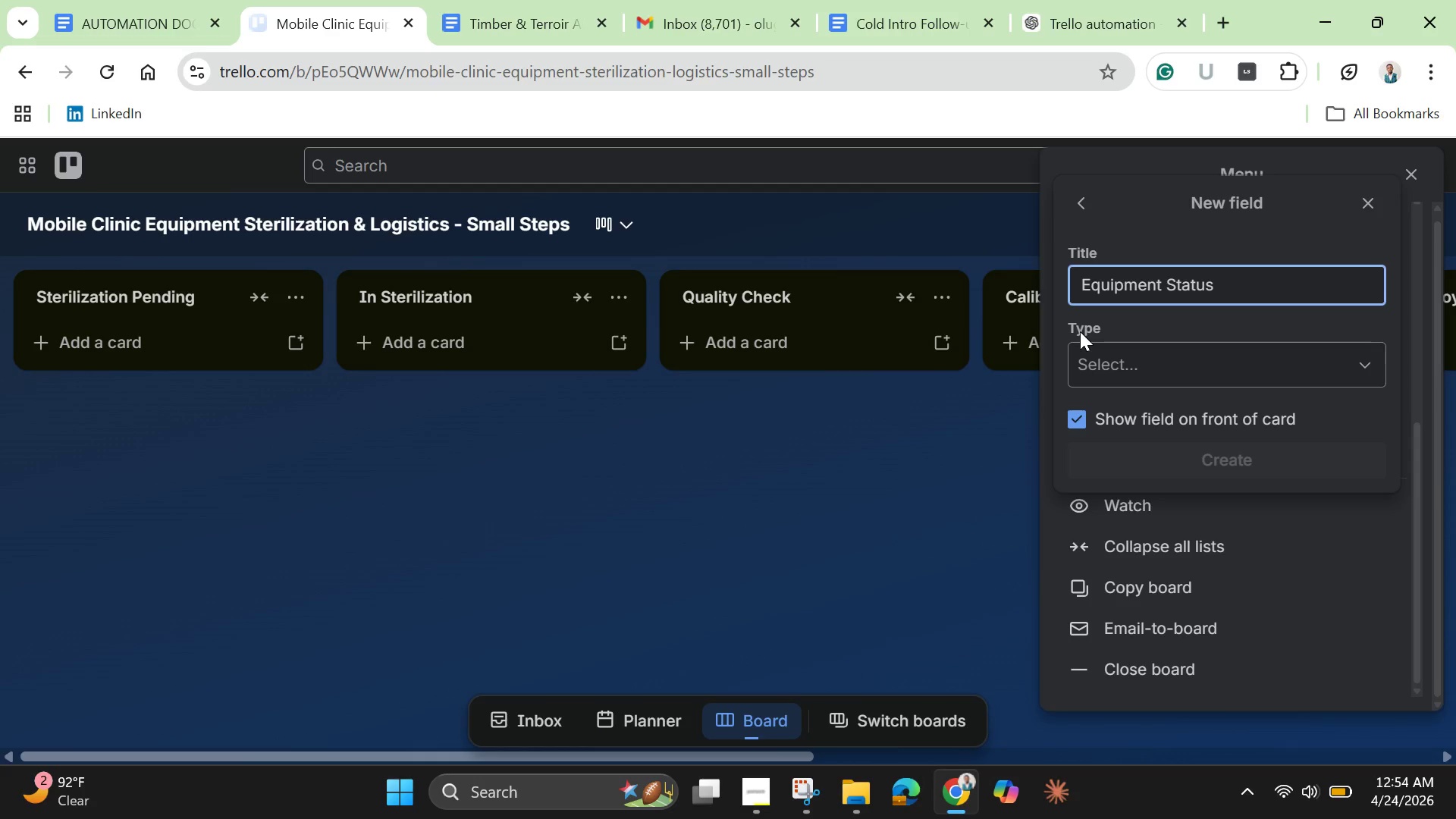 
left_click([1156, 368])
 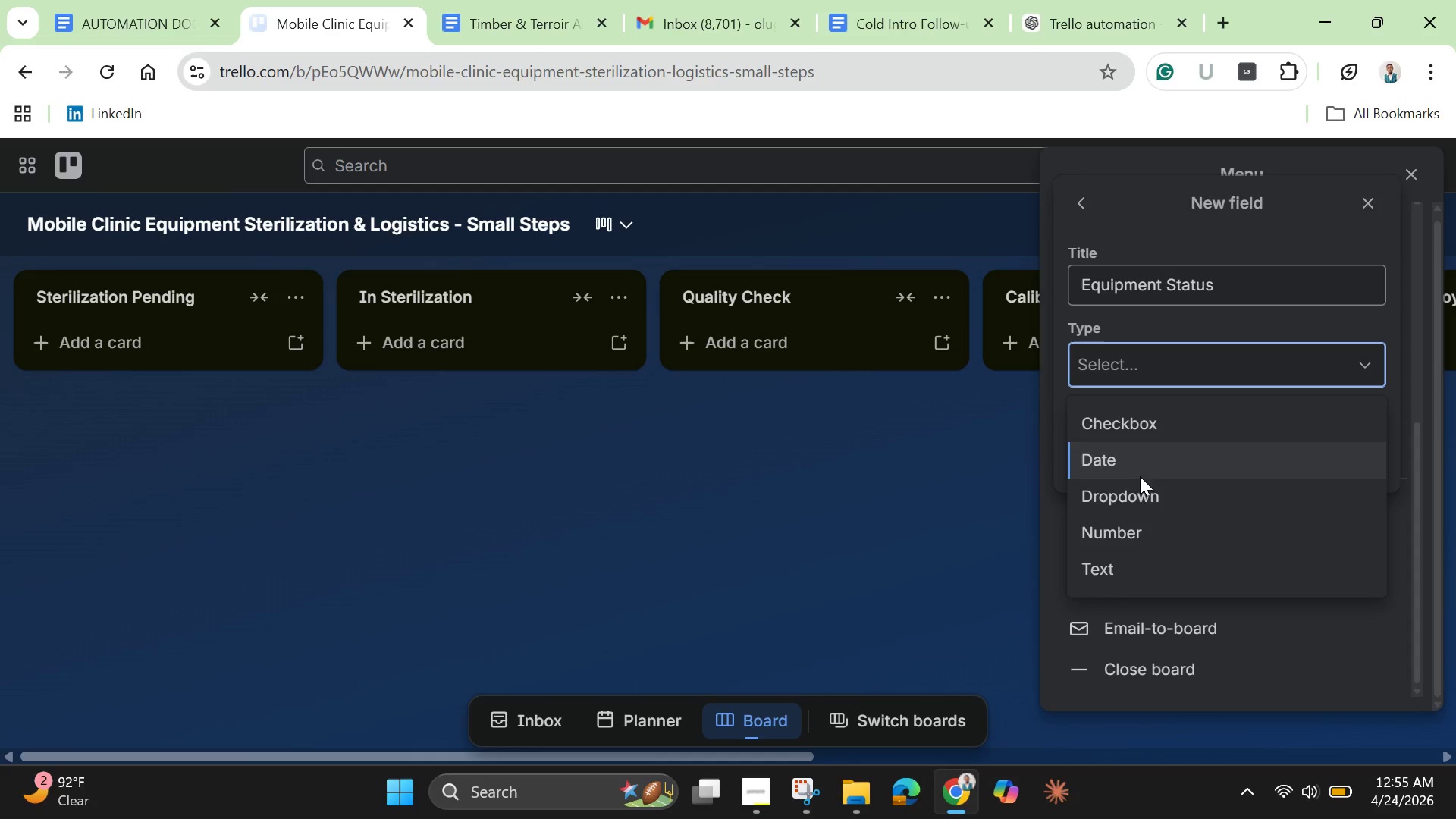 
left_click([1134, 486])
 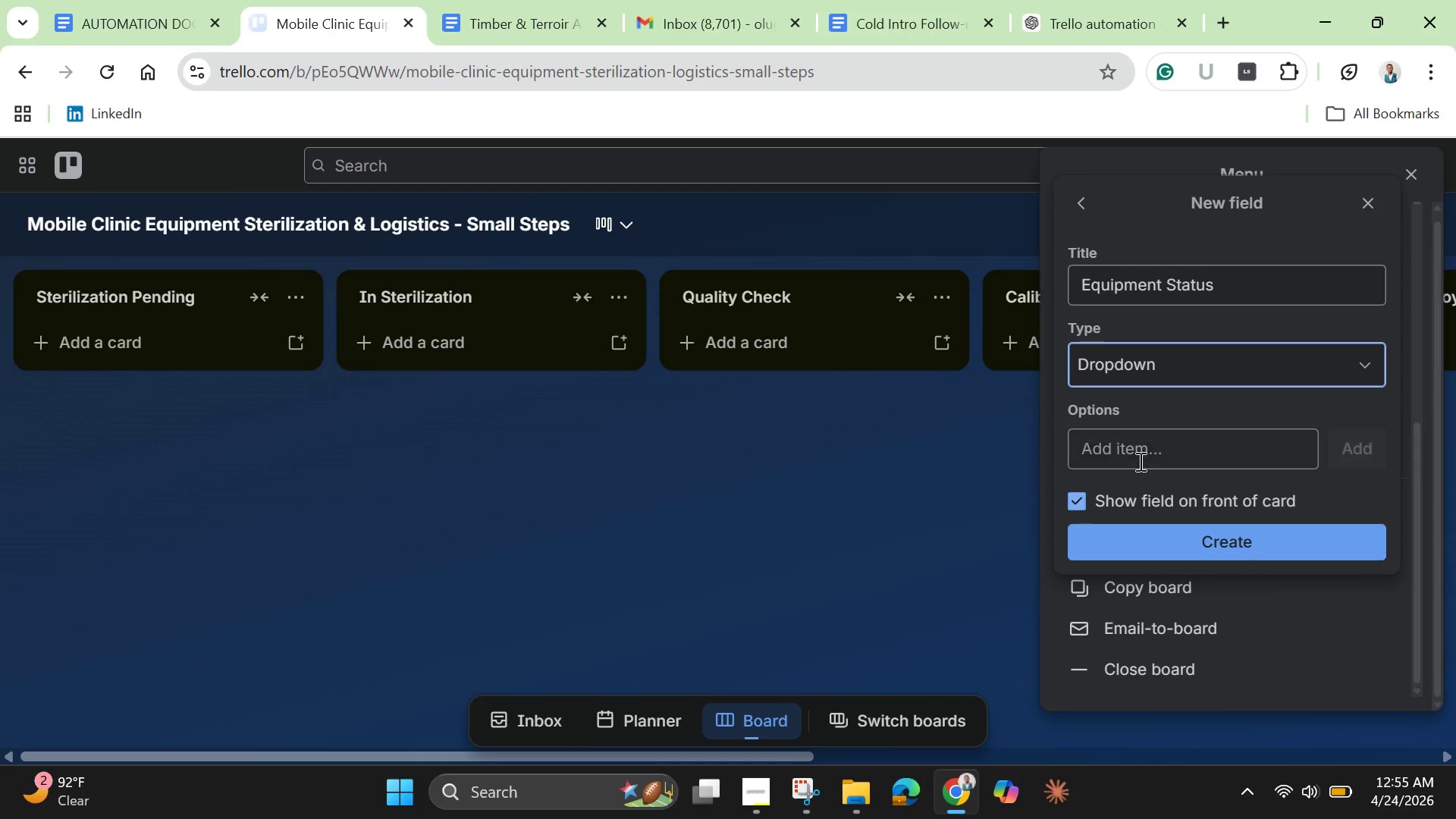 
left_click([1139, 460])
 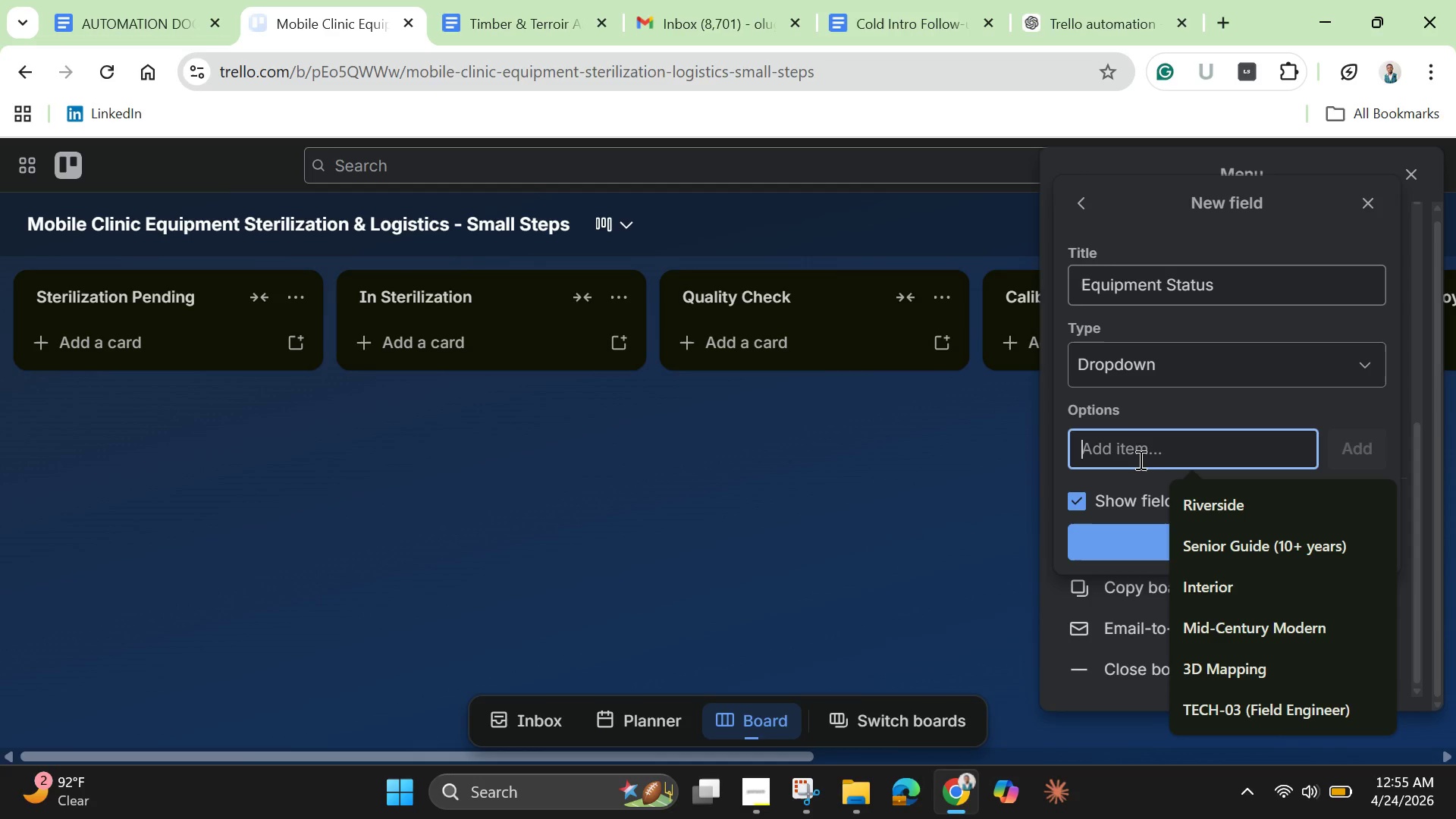 
type(Functional )
 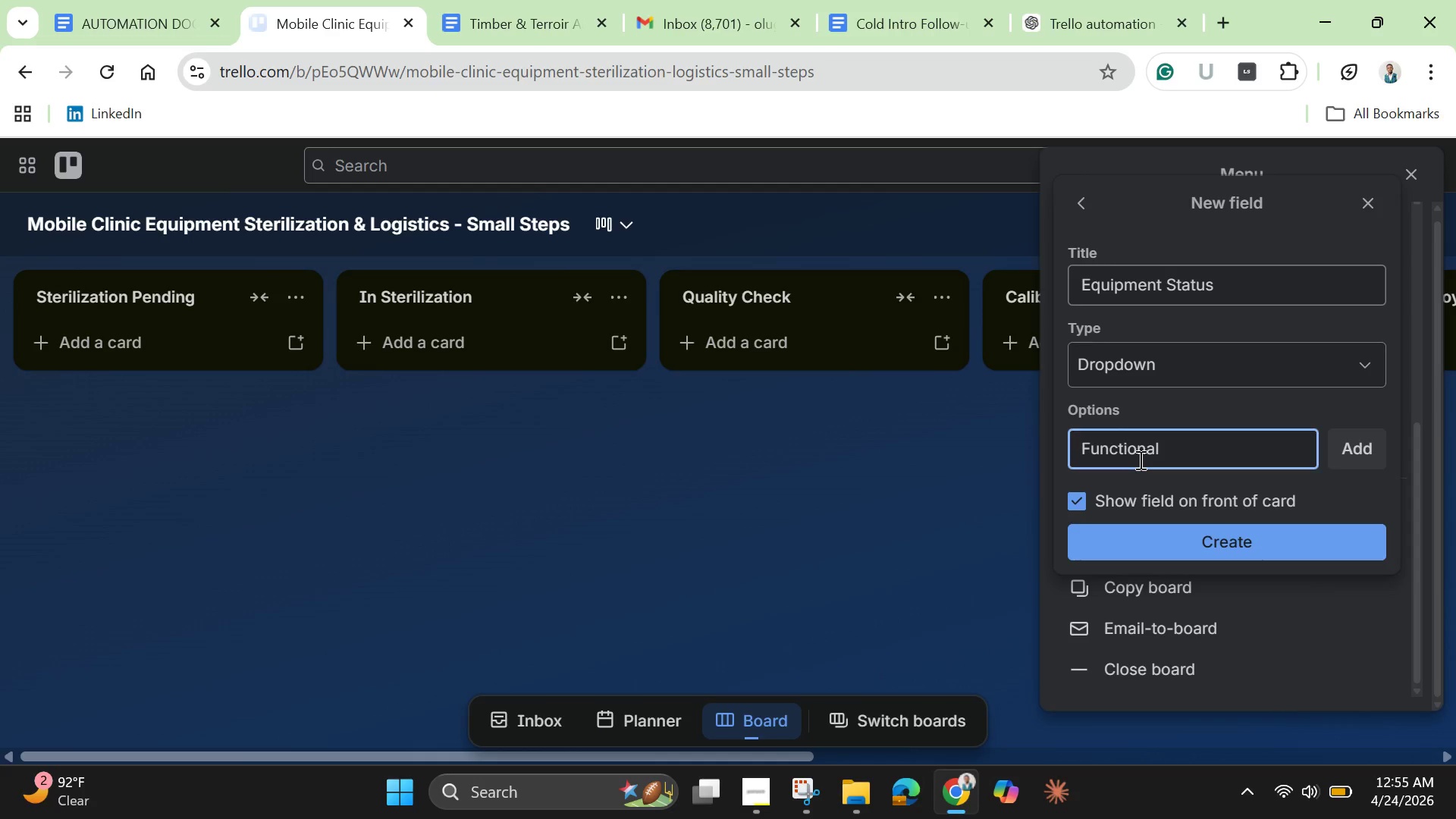 
key(Enter)
 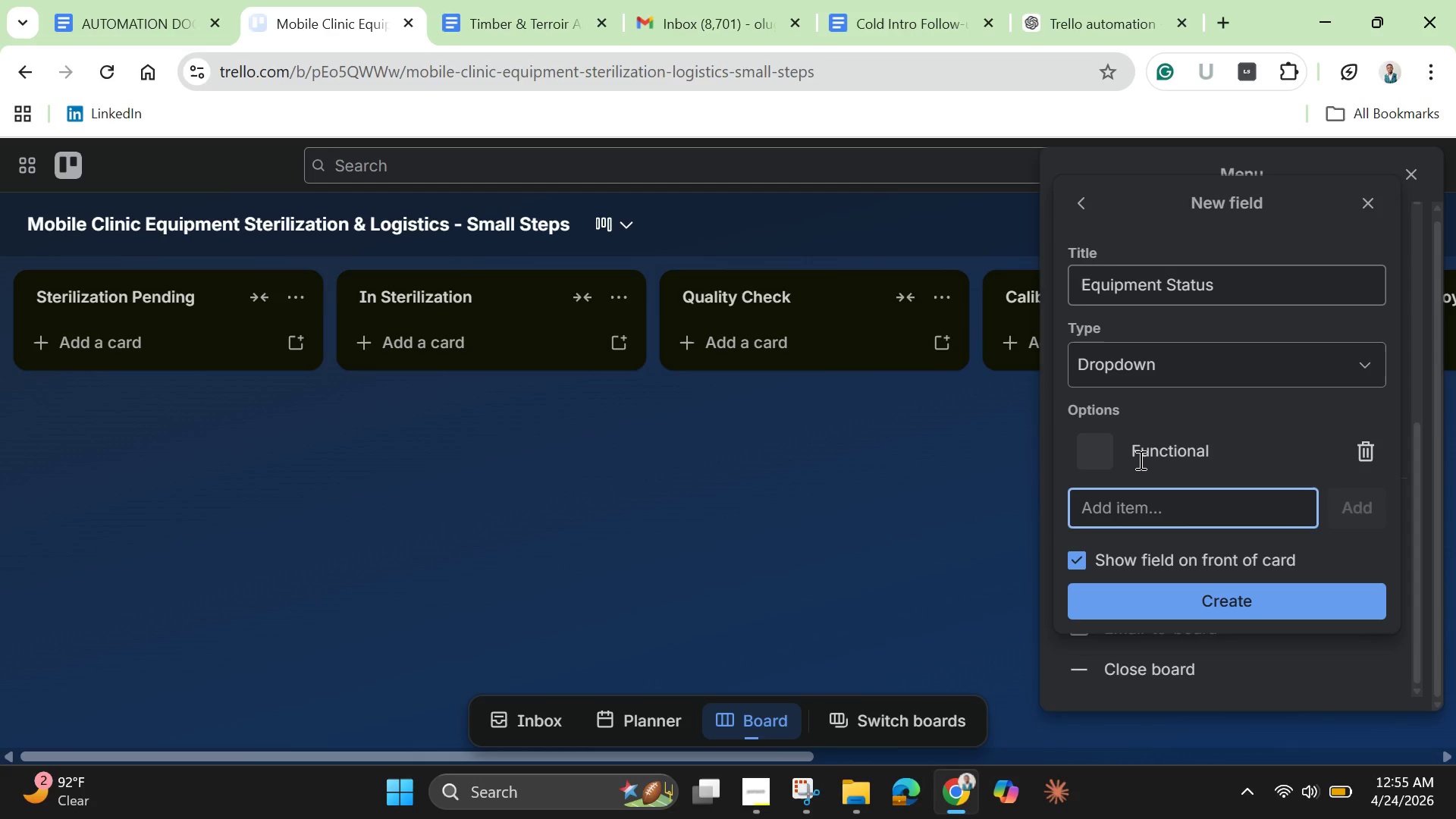 
type(Needs )
 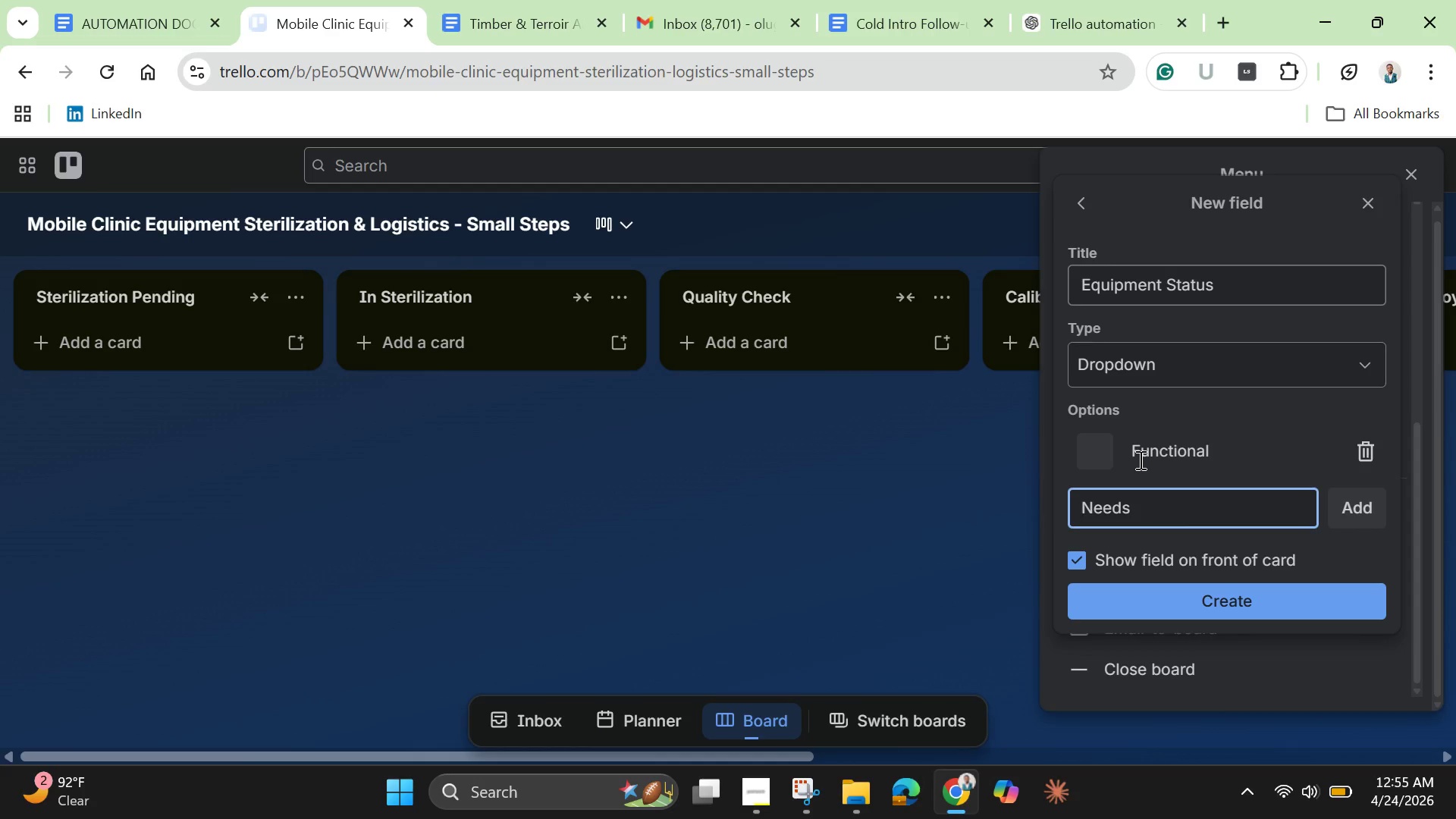 
type(Repair)
 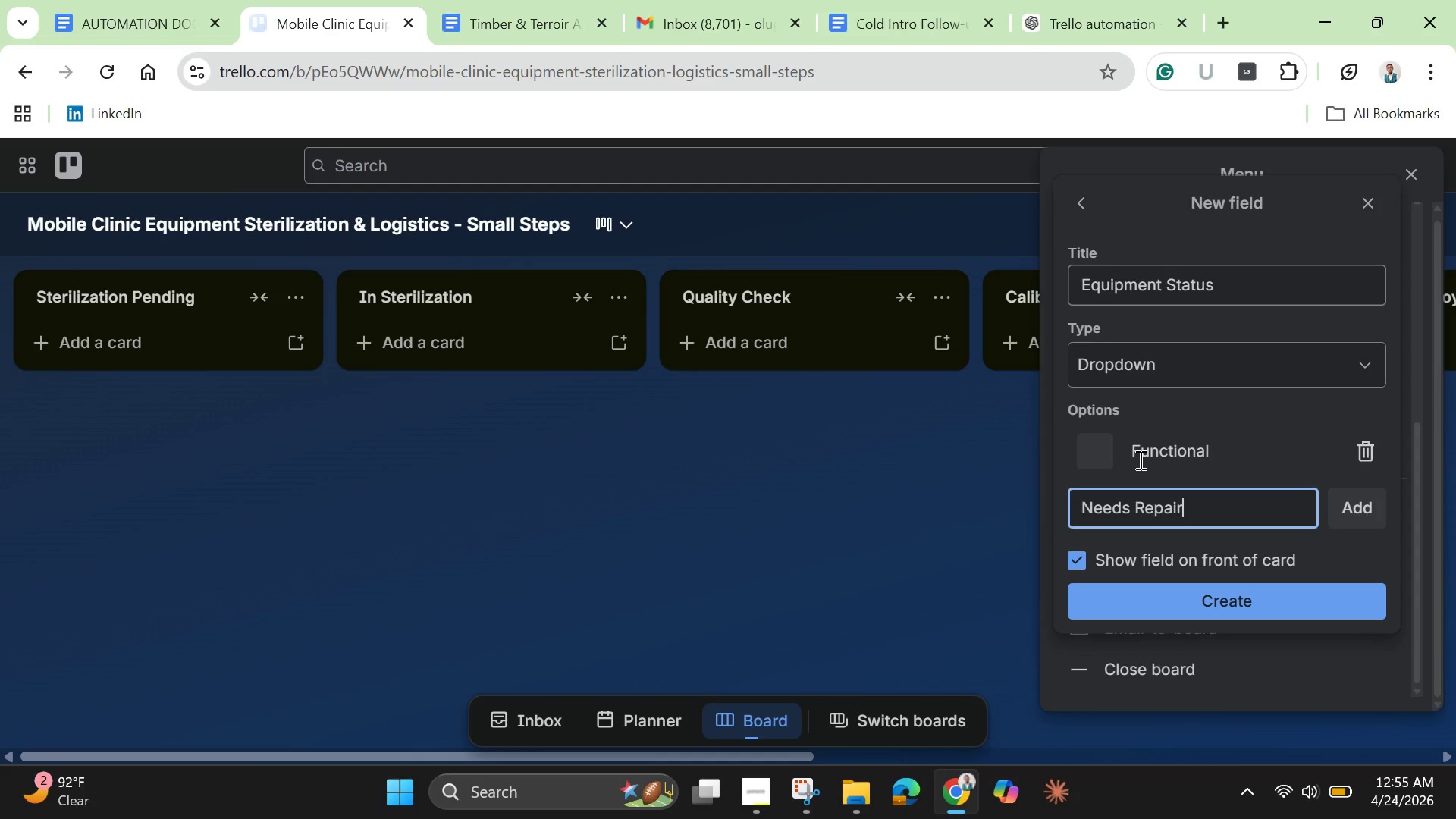 
key(Enter)
 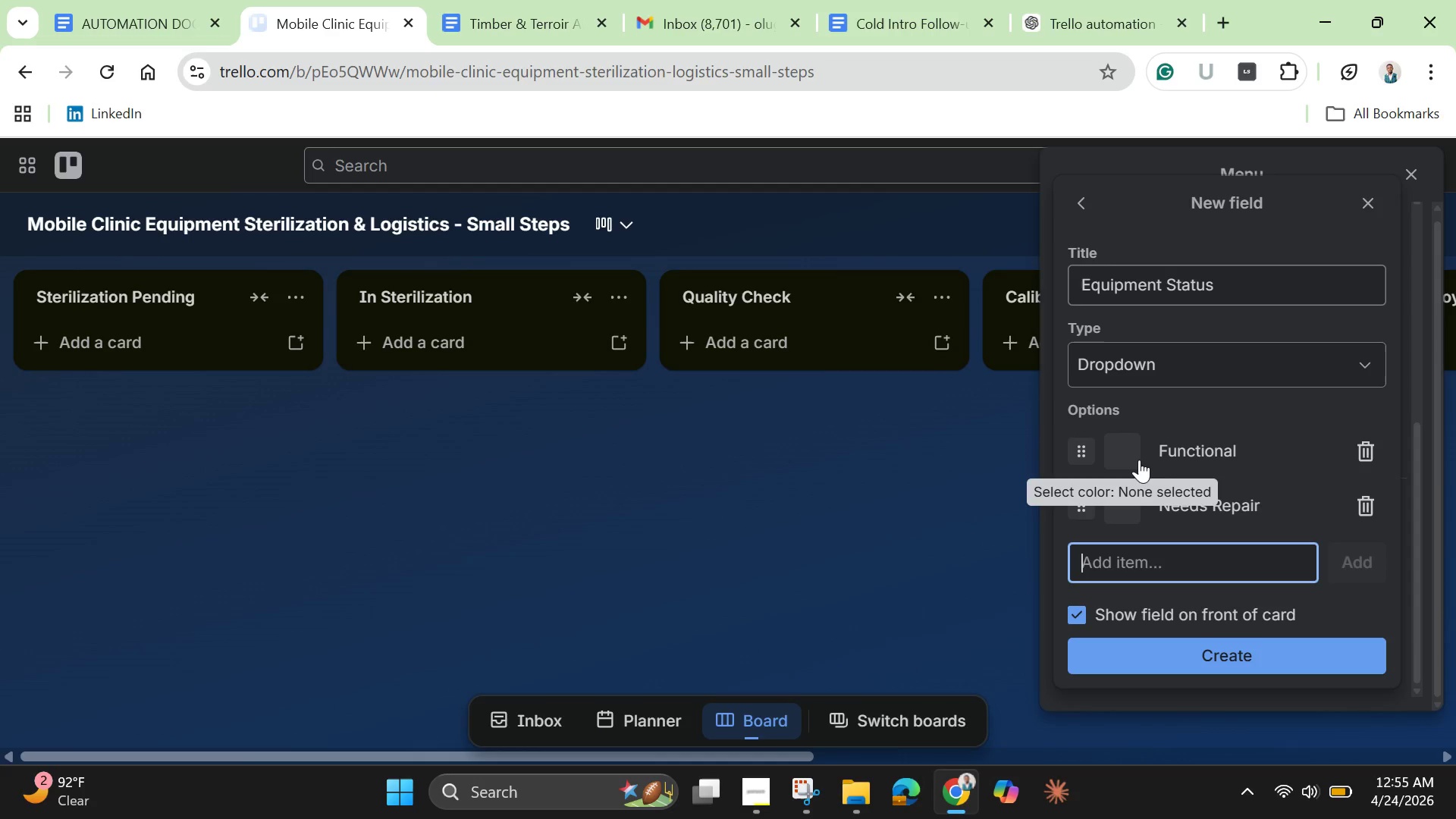 
type(Expired)
 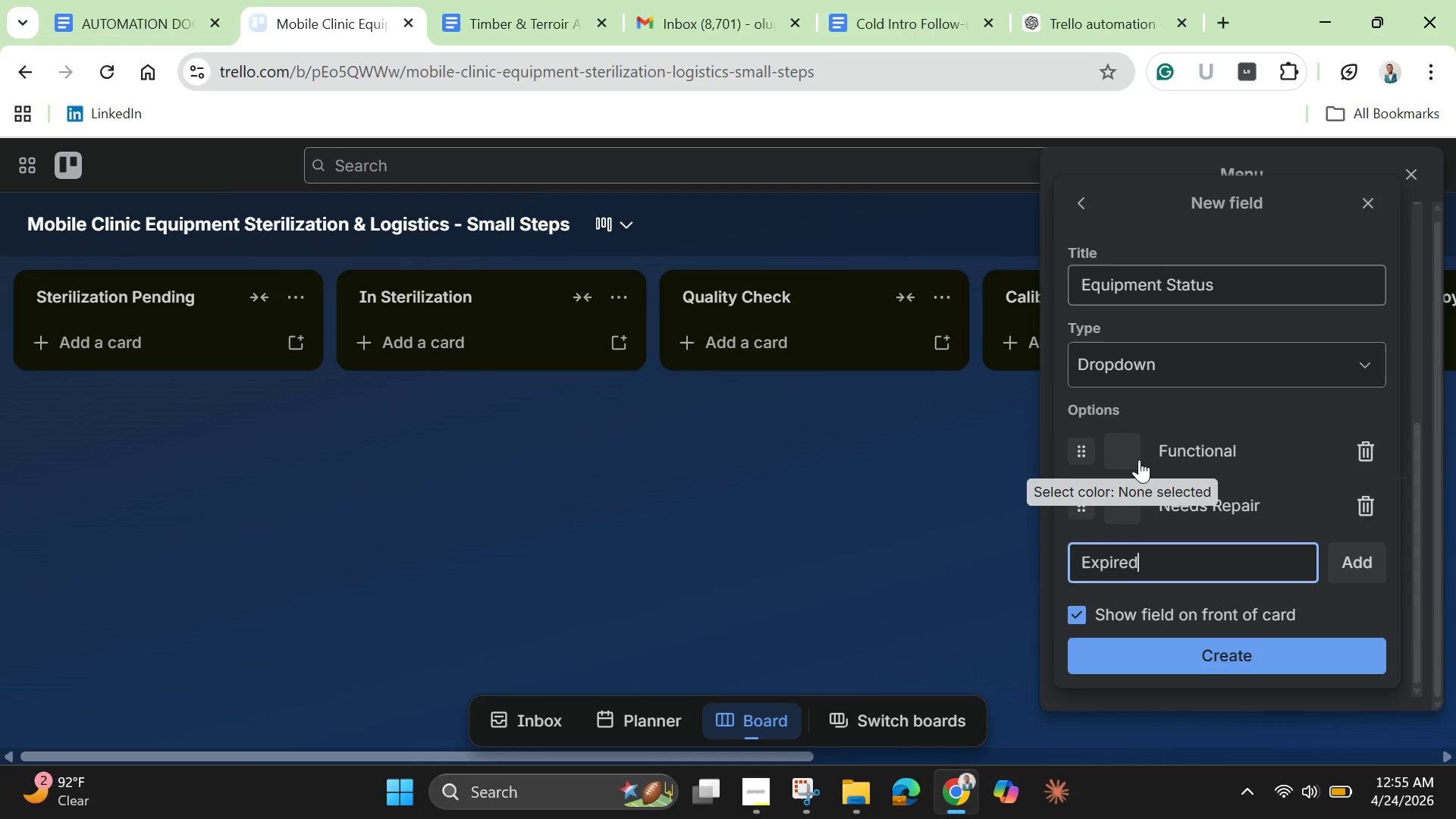 
key(Enter)
 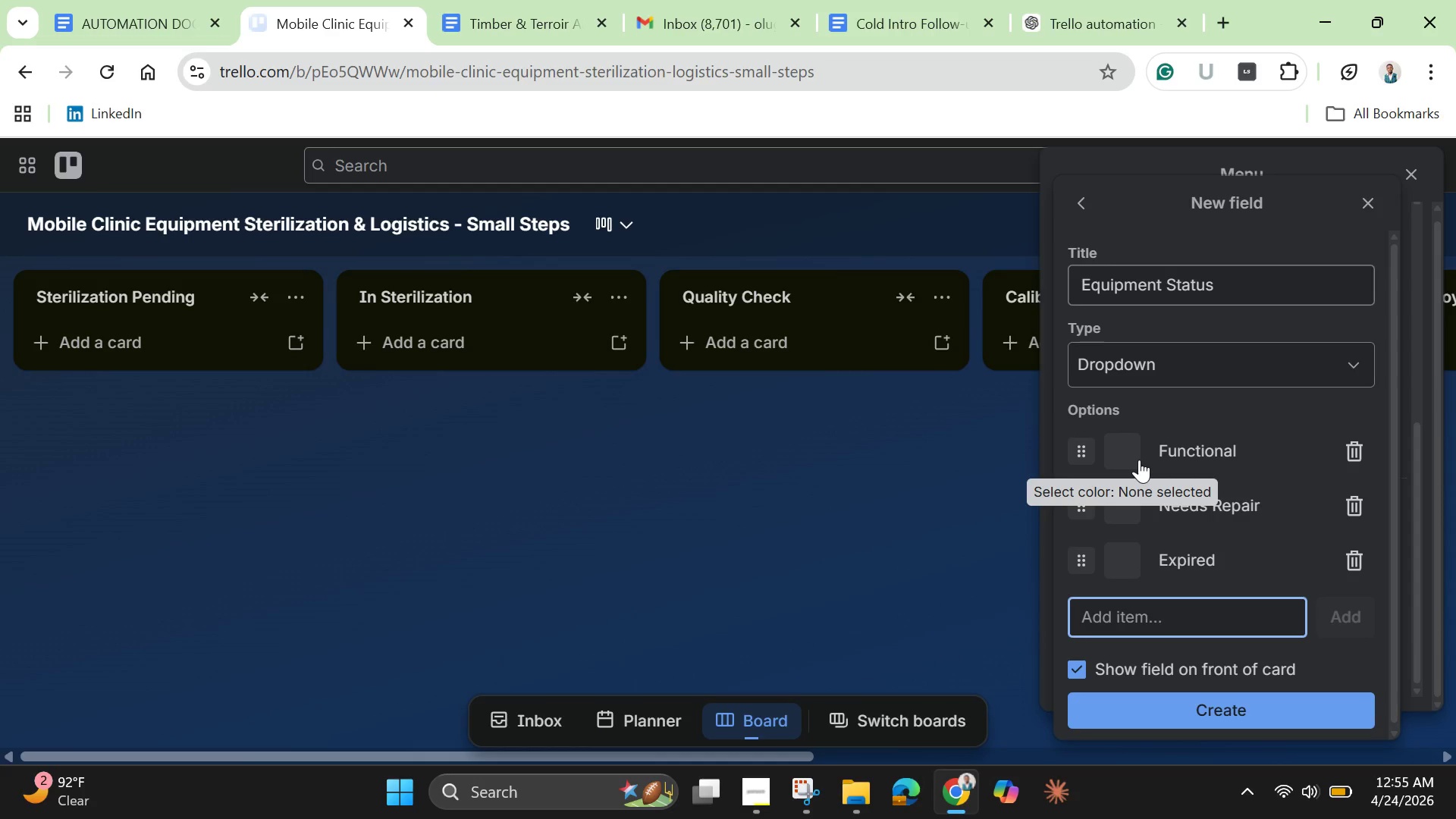 
hold_key(key=ShiftLeft, duration=1.5)
 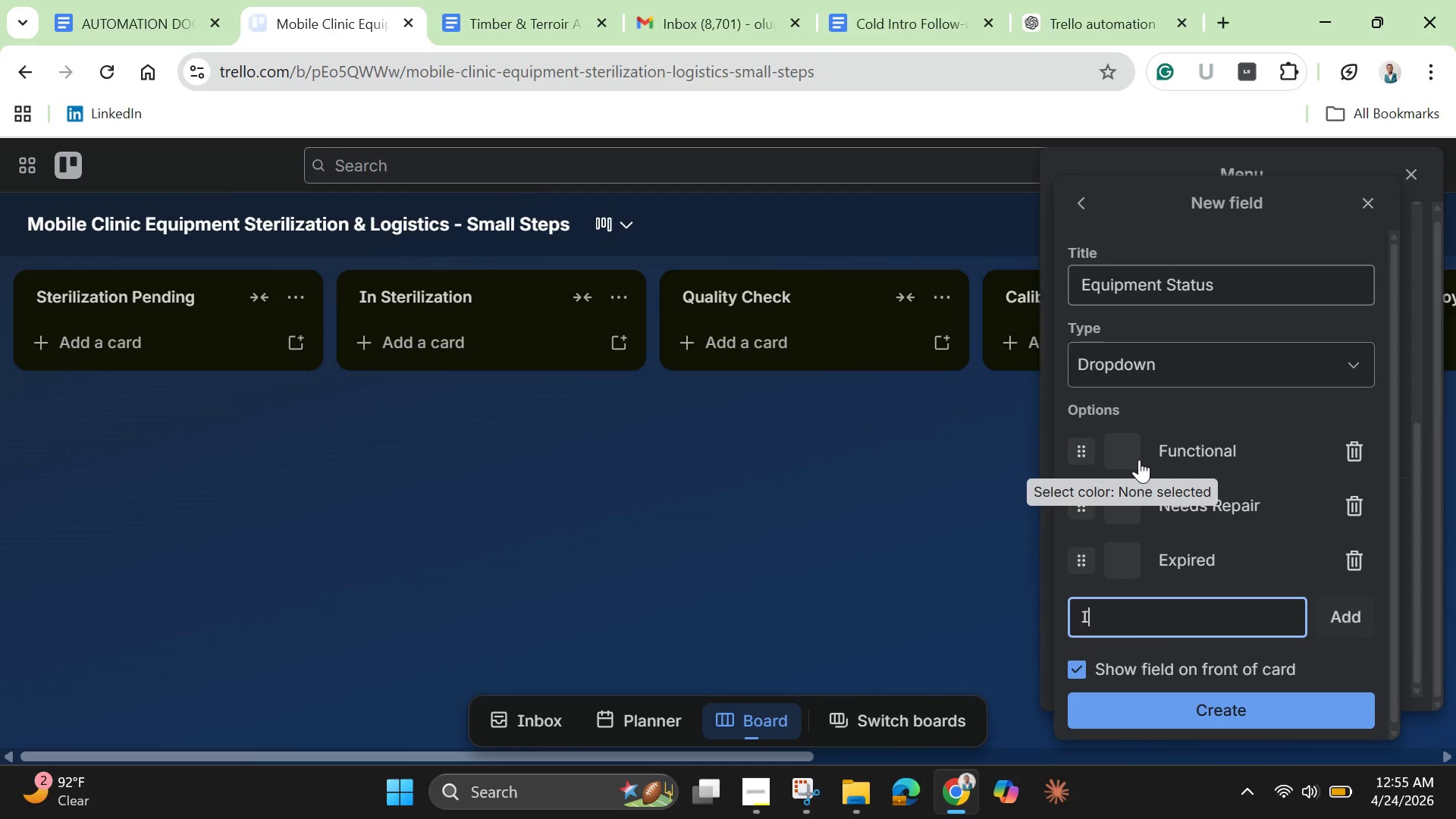 
type(In )
 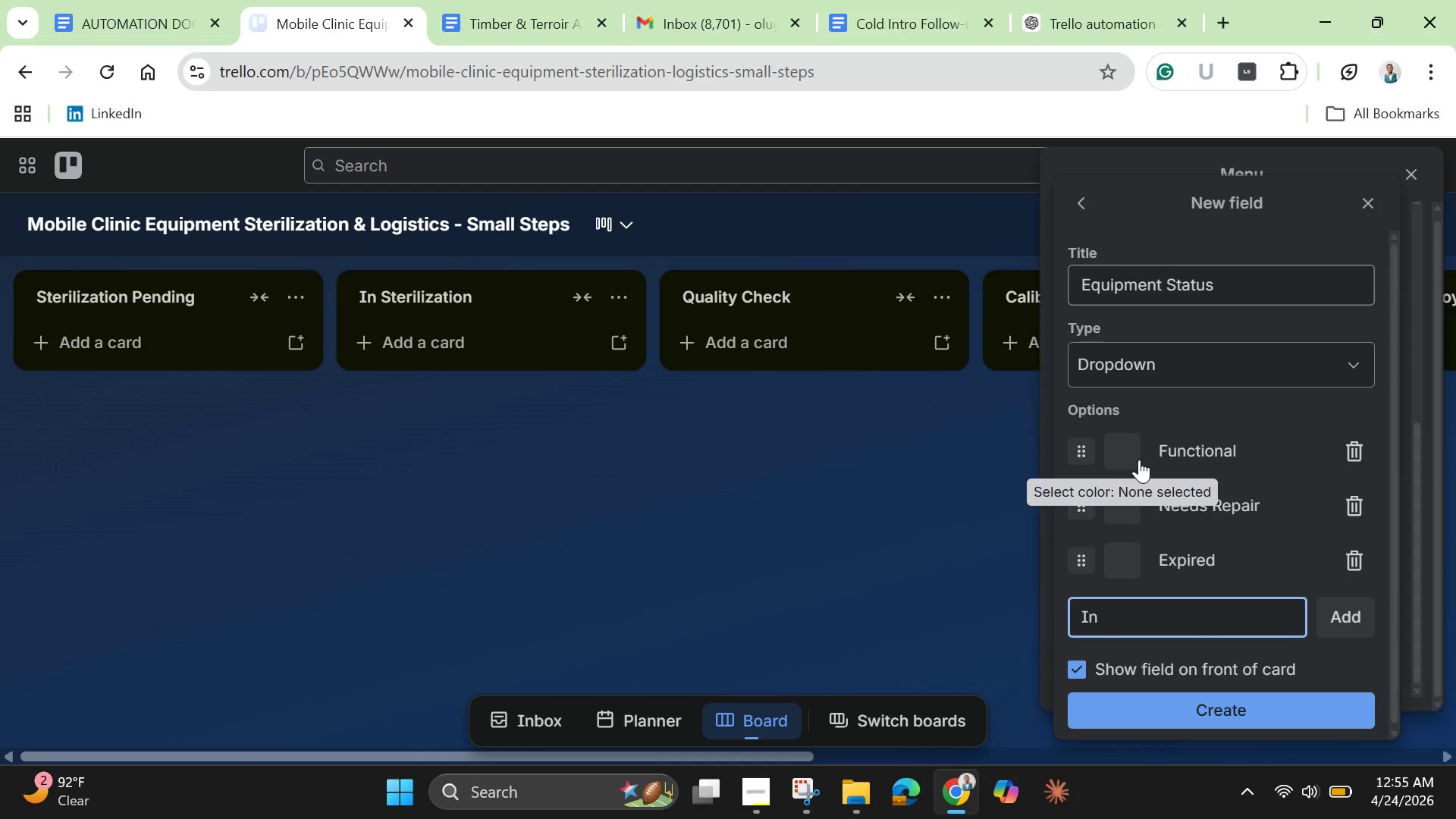 
hold_key(key=ShiftLeft, duration=1.5)
 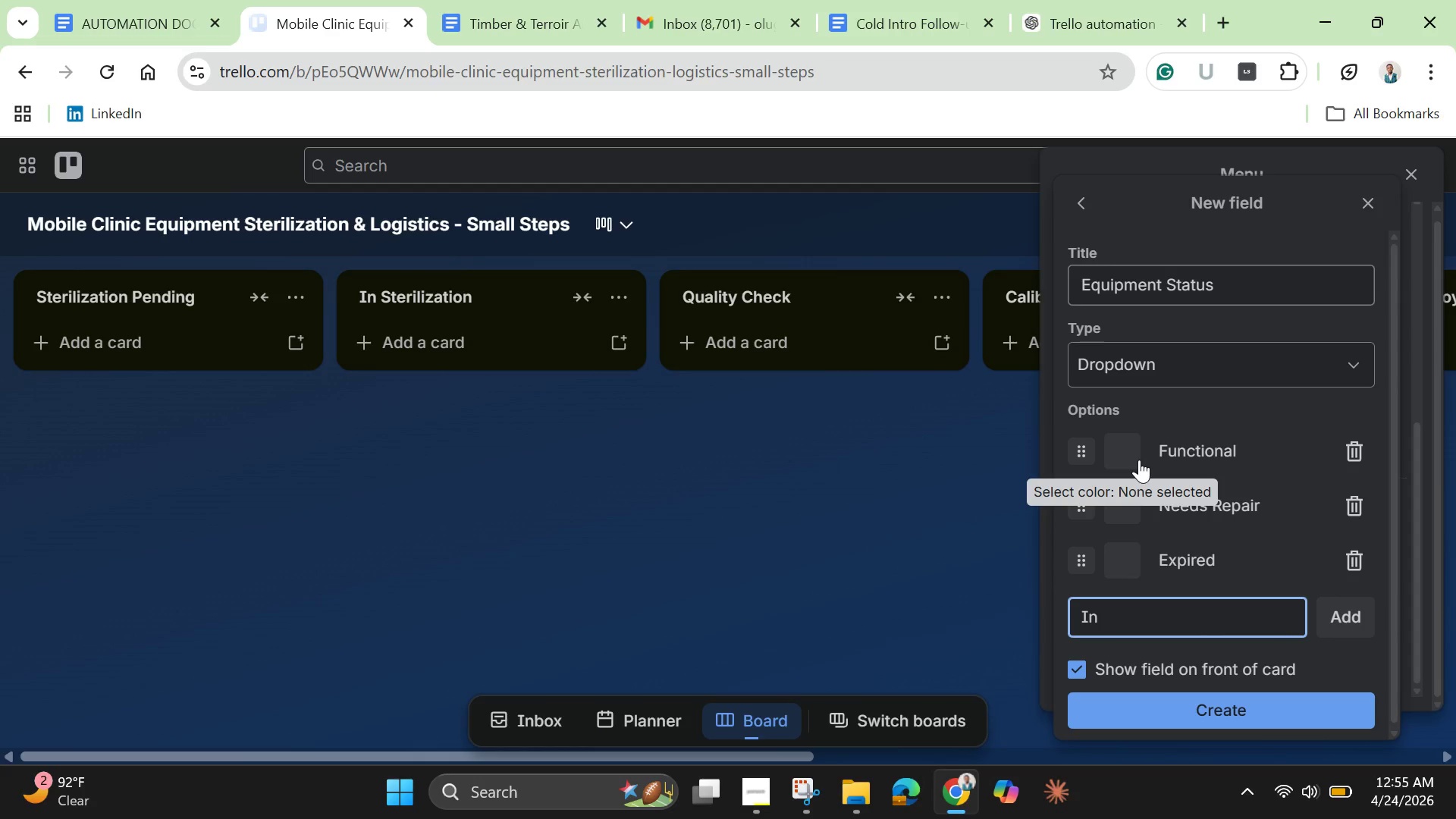 
type(Mainten)
 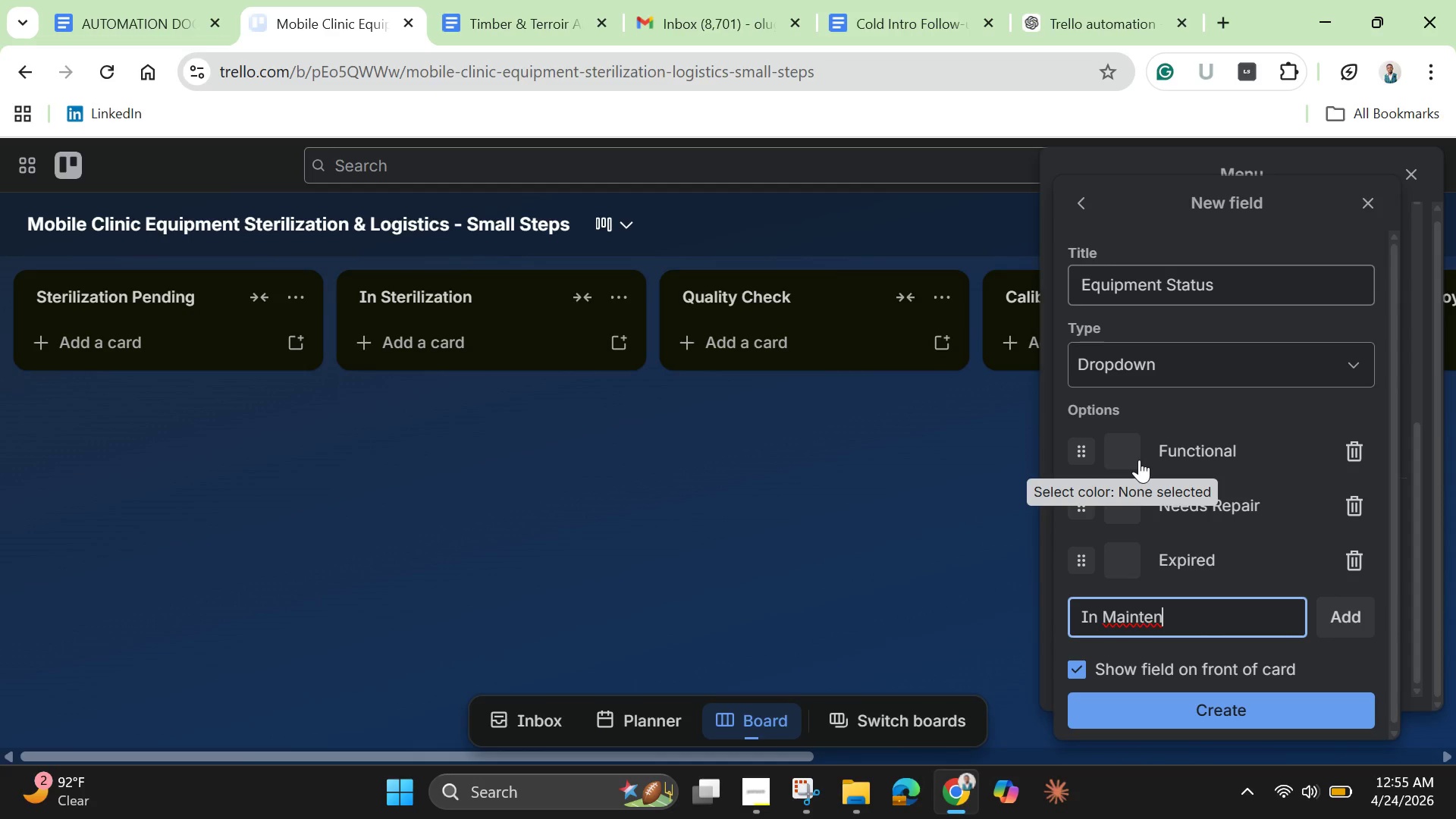 
wait(13.55)
 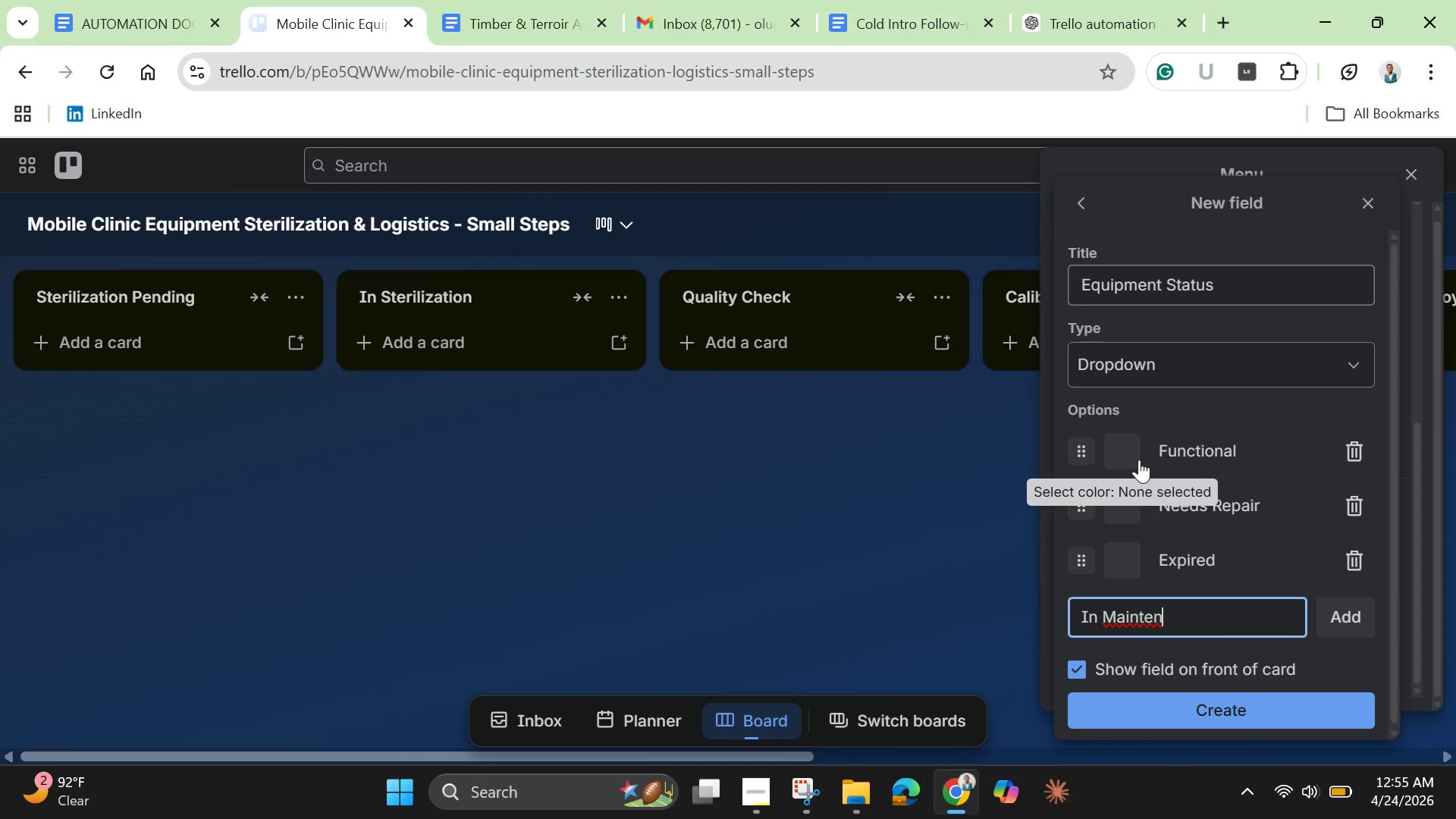 
type(ance )
 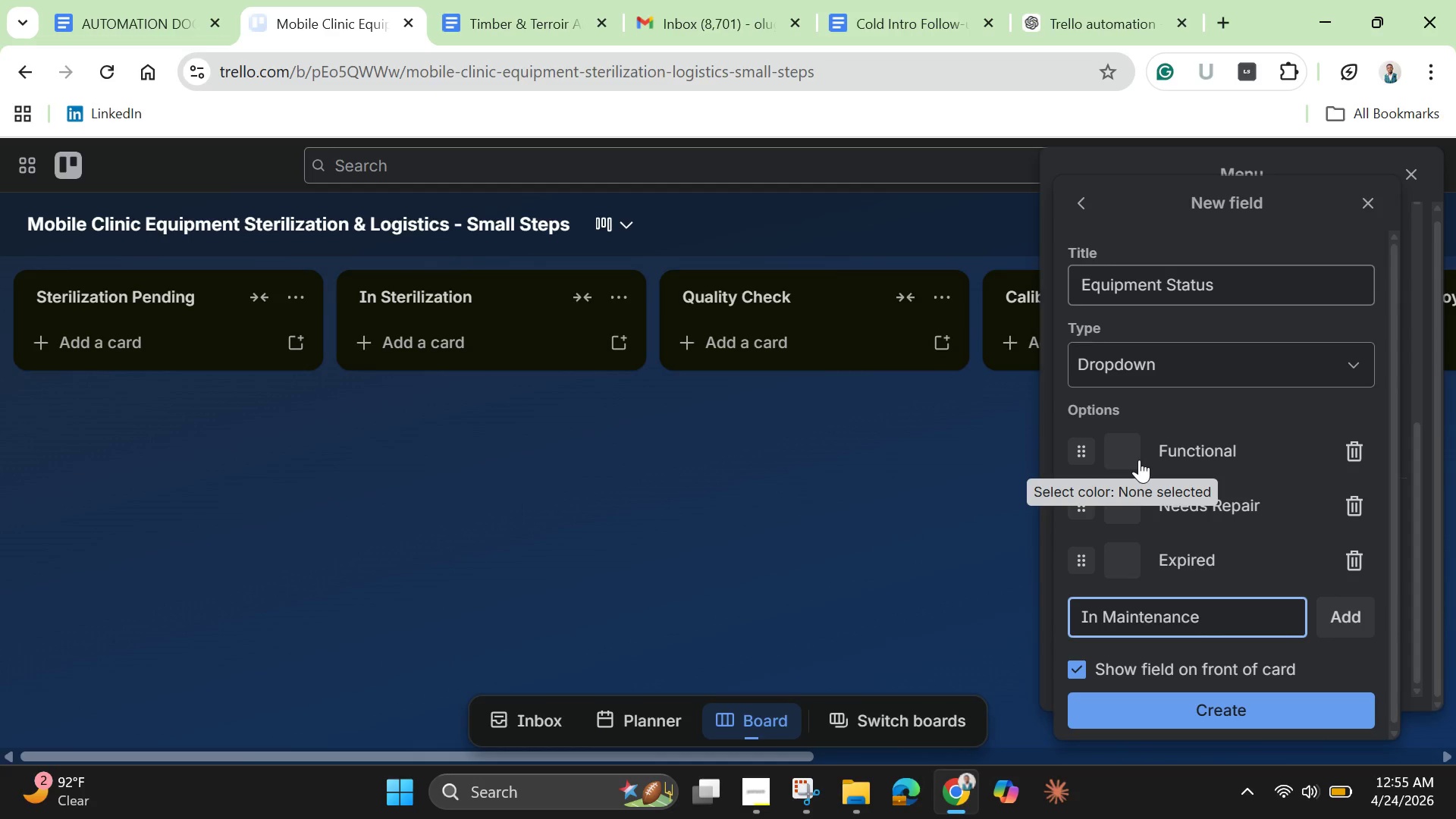 
key(Enter)
 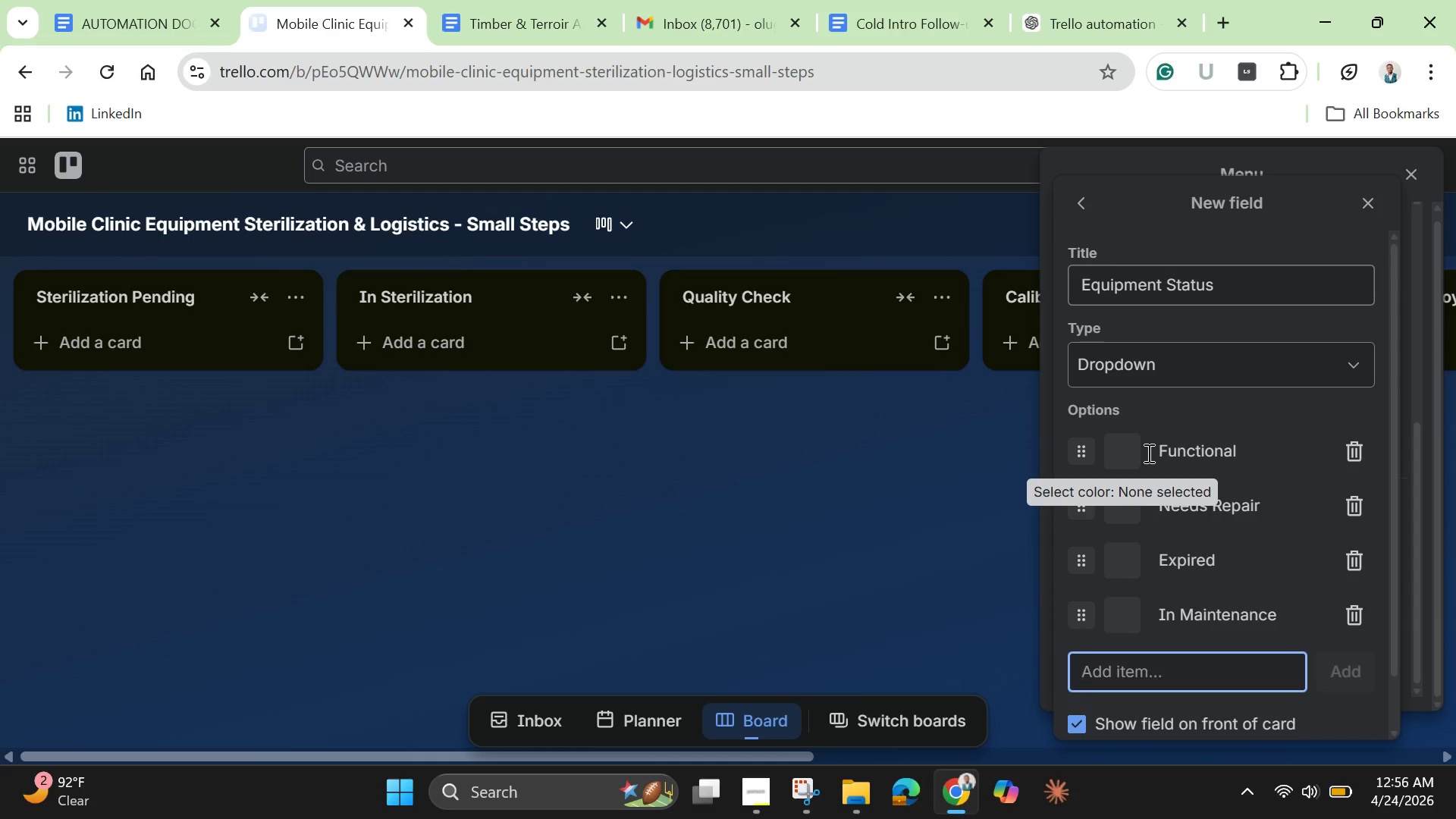 
left_click([1127, 453])
 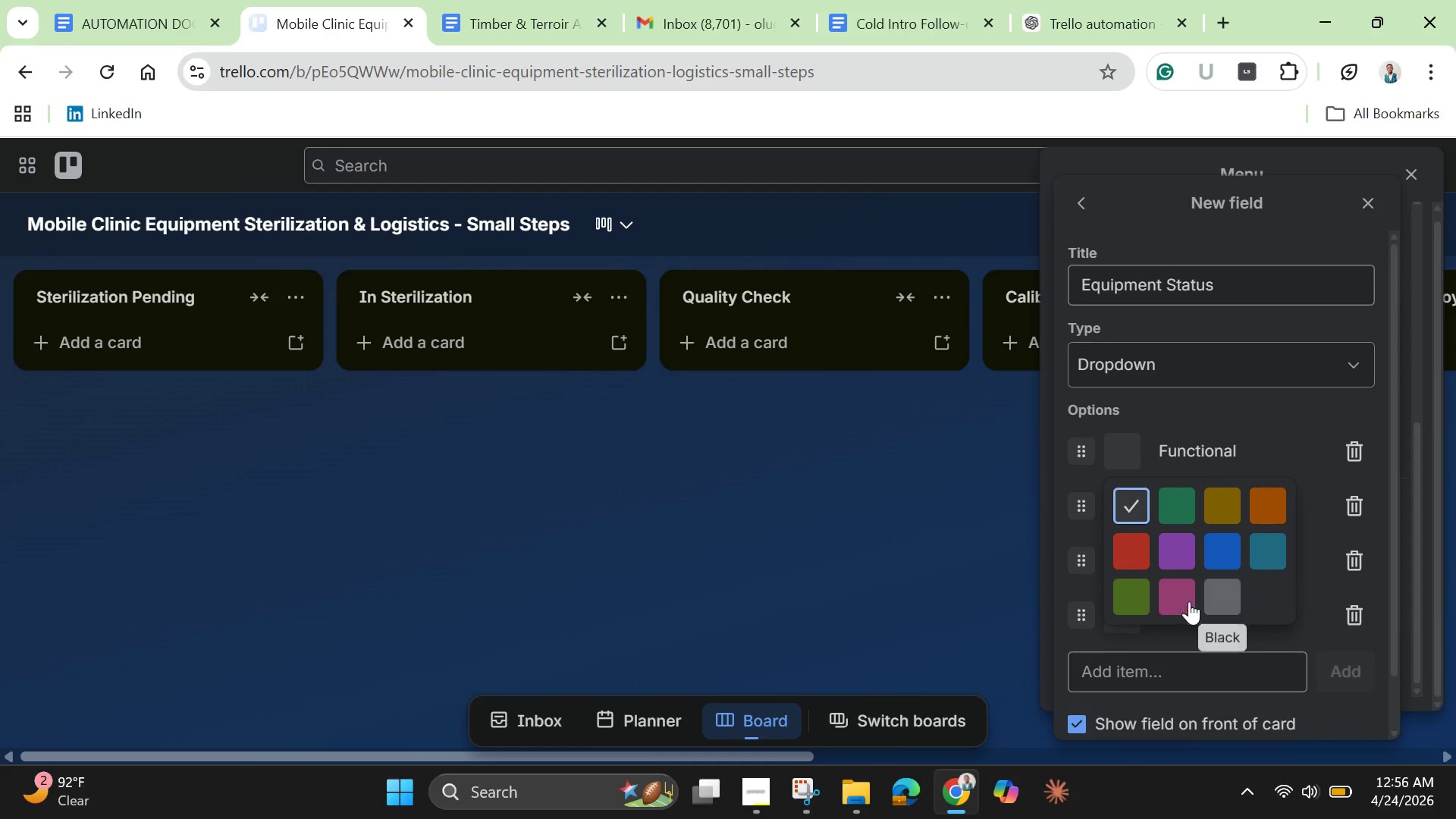 
left_click([1175, 597])
 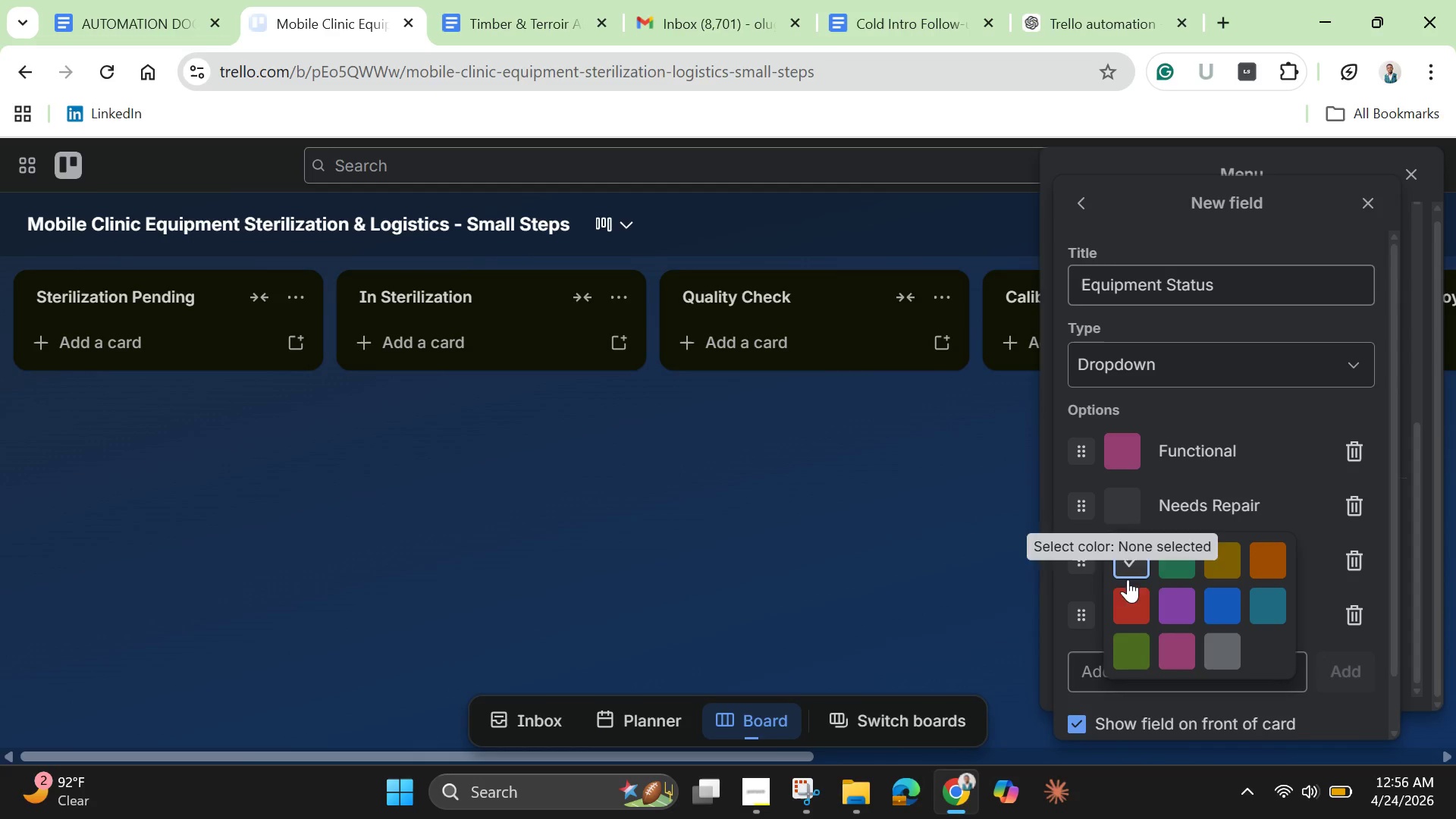 
left_click([1131, 642])
 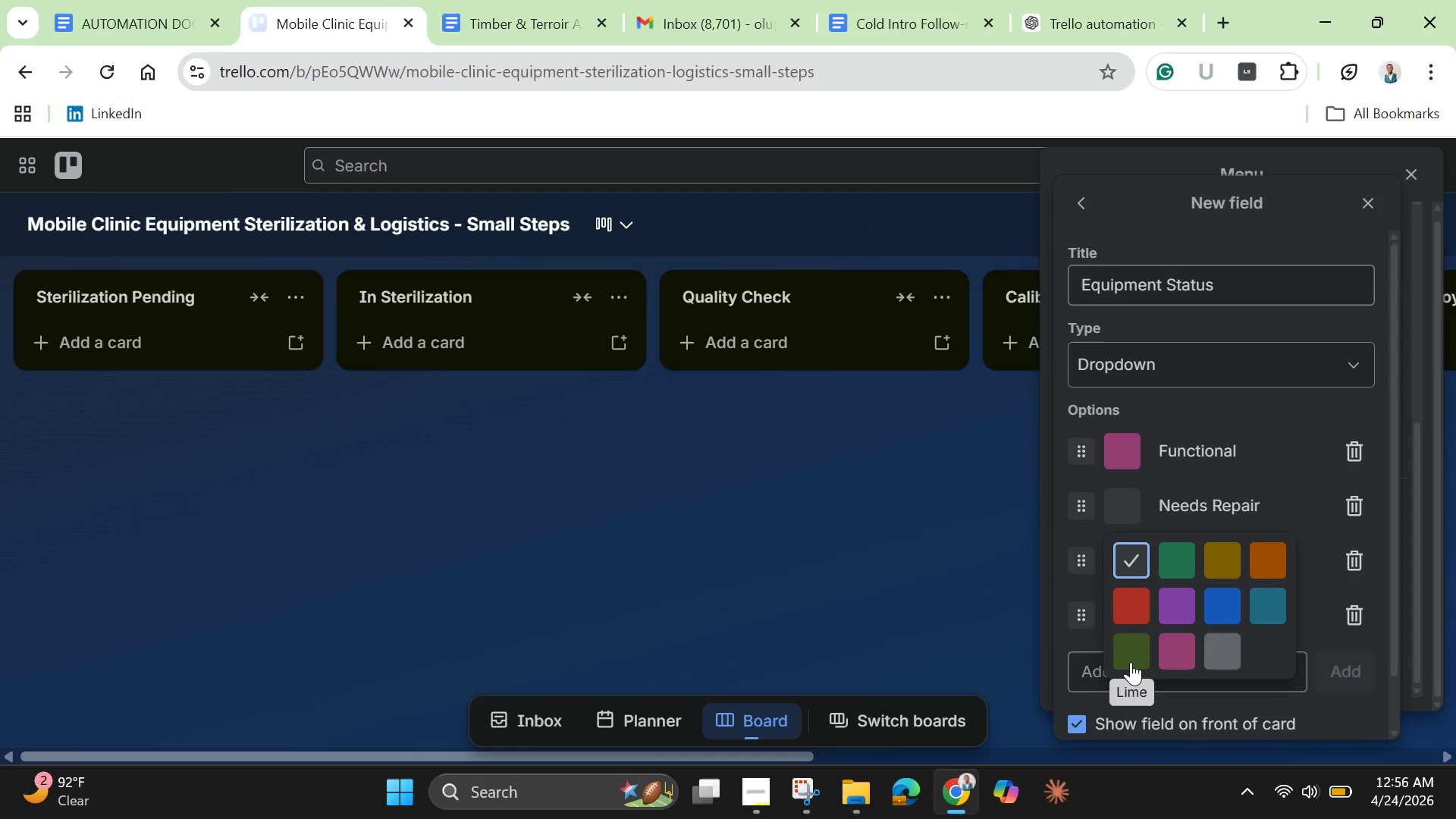 
left_click([1131, 662])
 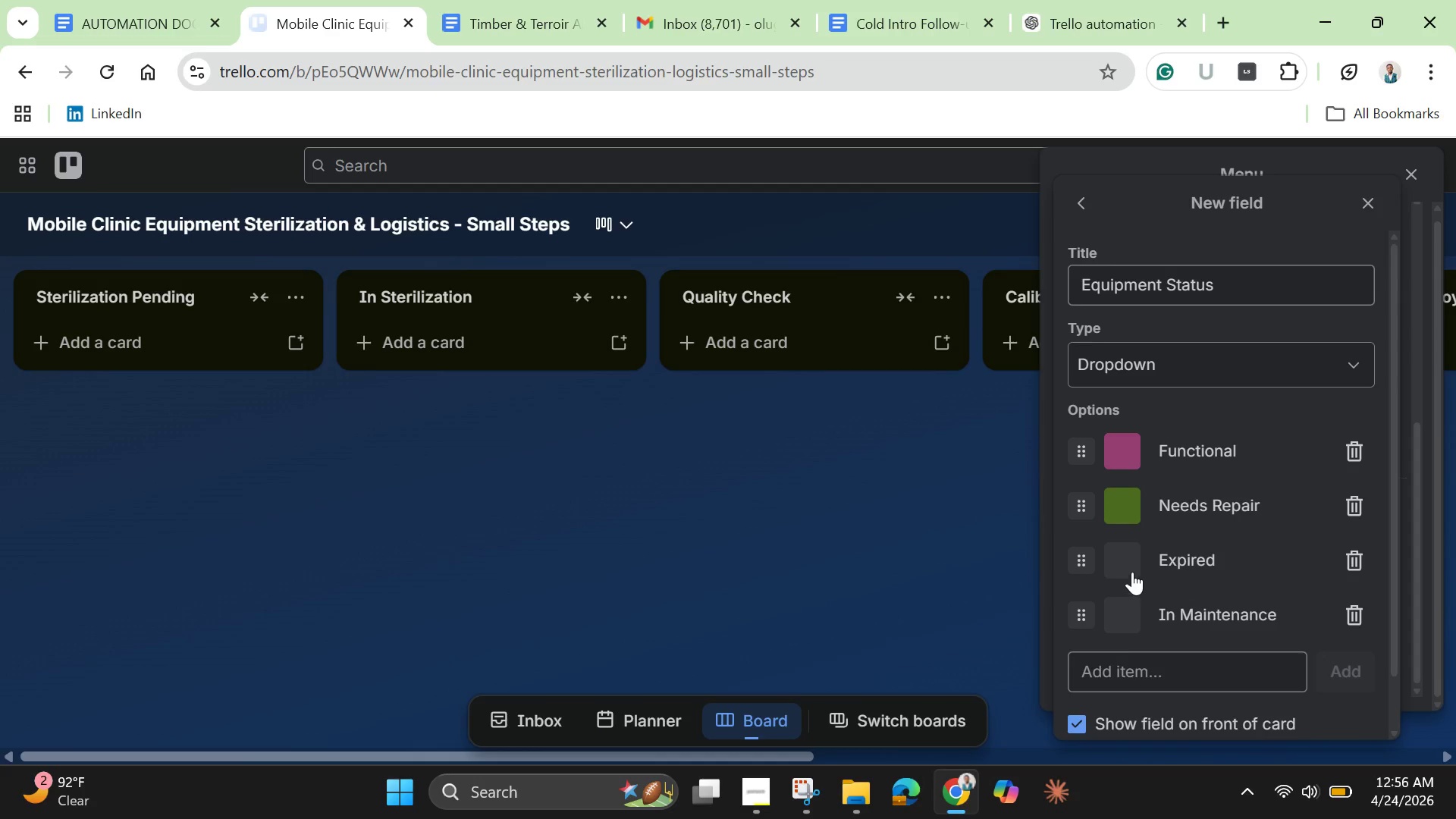 
left_click([1132, 564])
 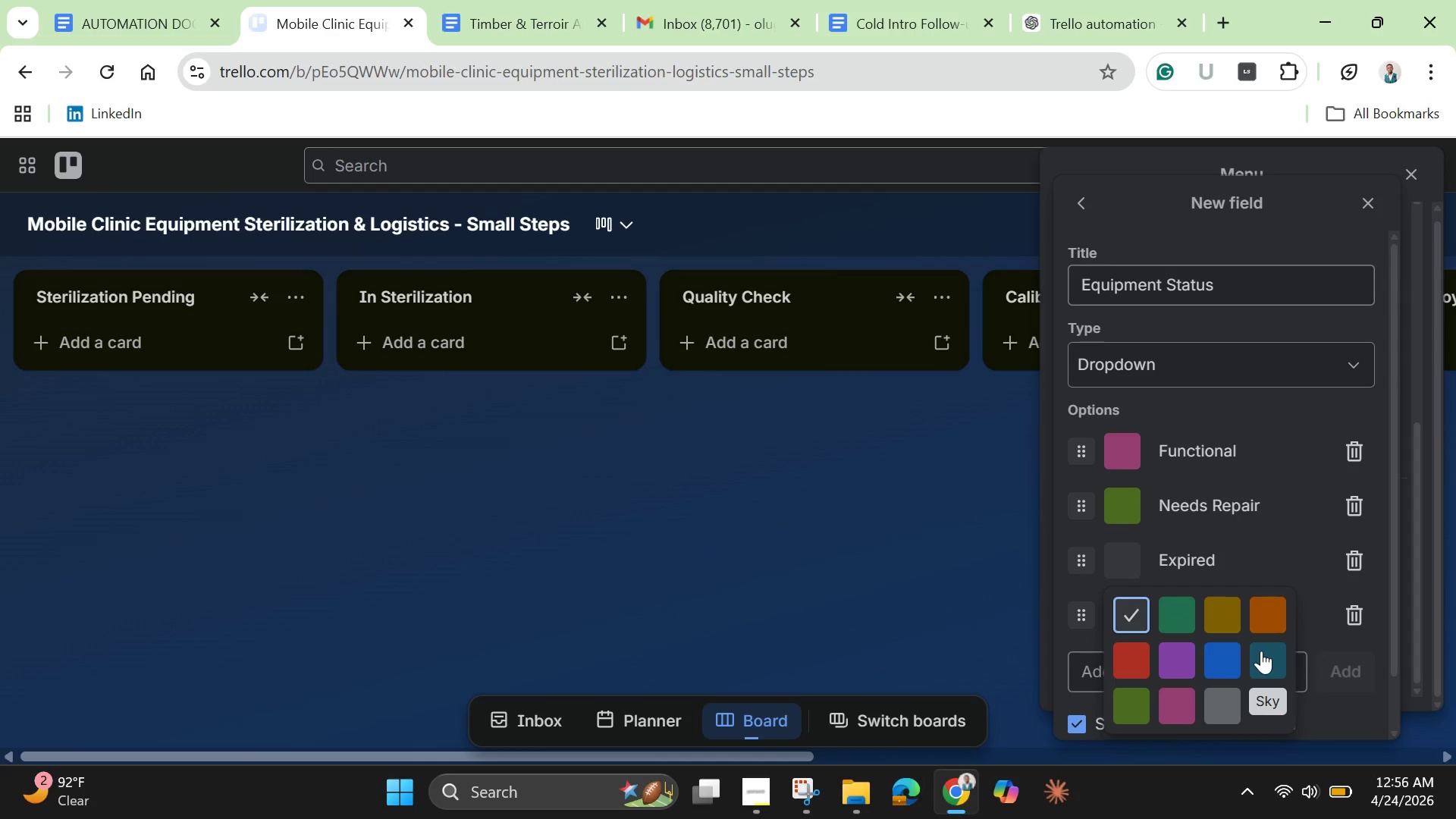 
left_click([1269, 651])
 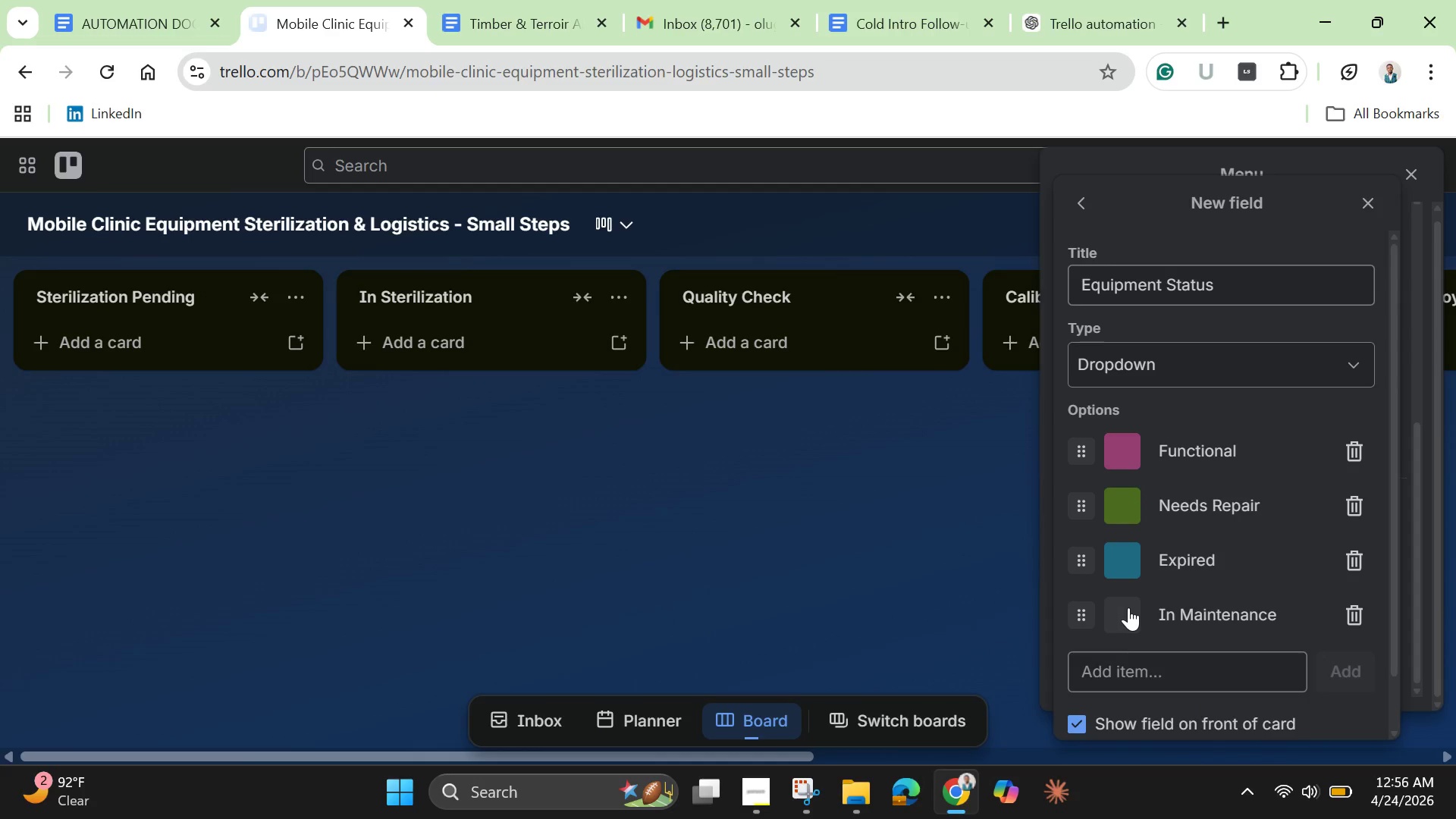 
left_click([1128, 610])
 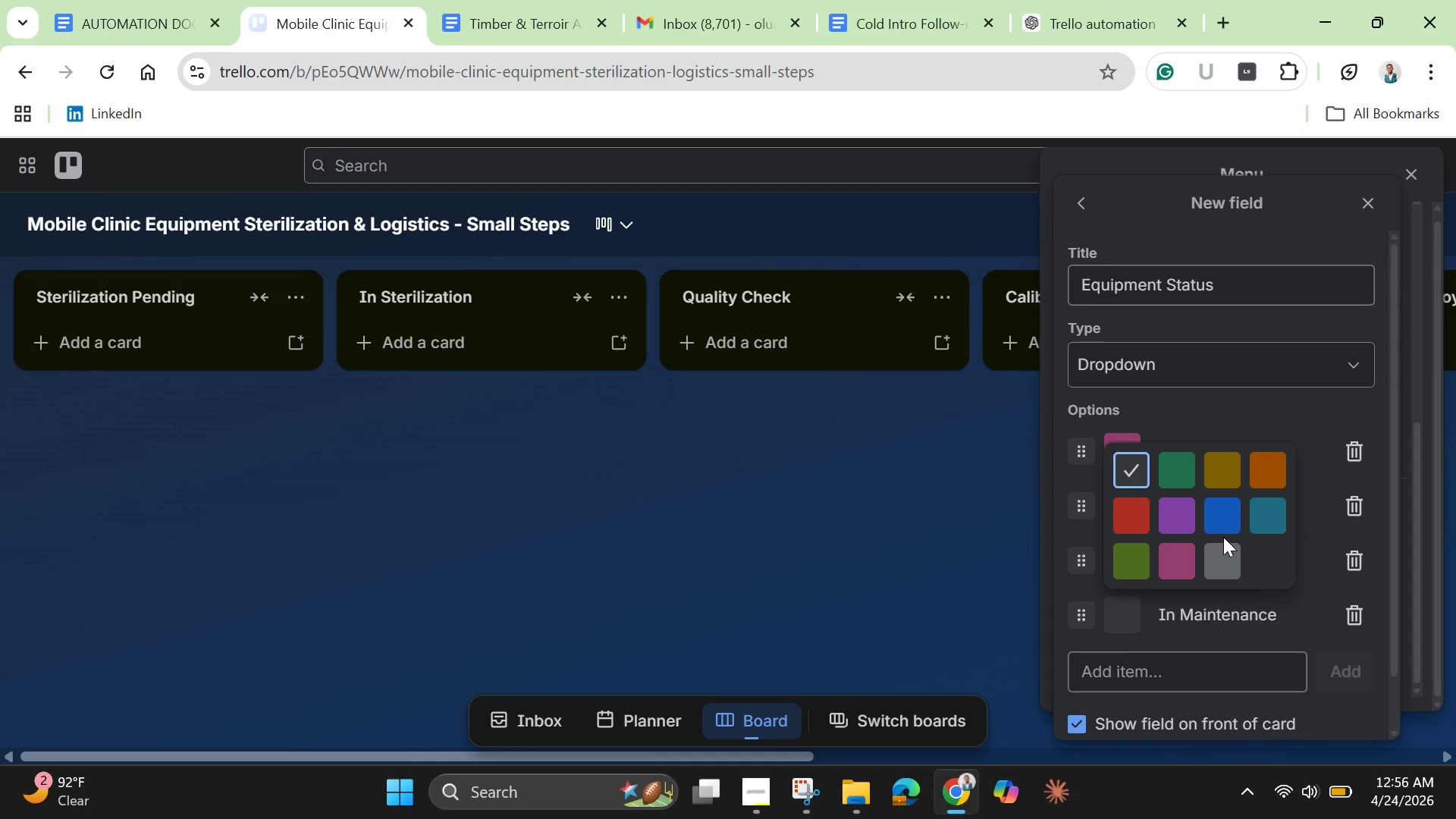 
left_click([1223, 518])
 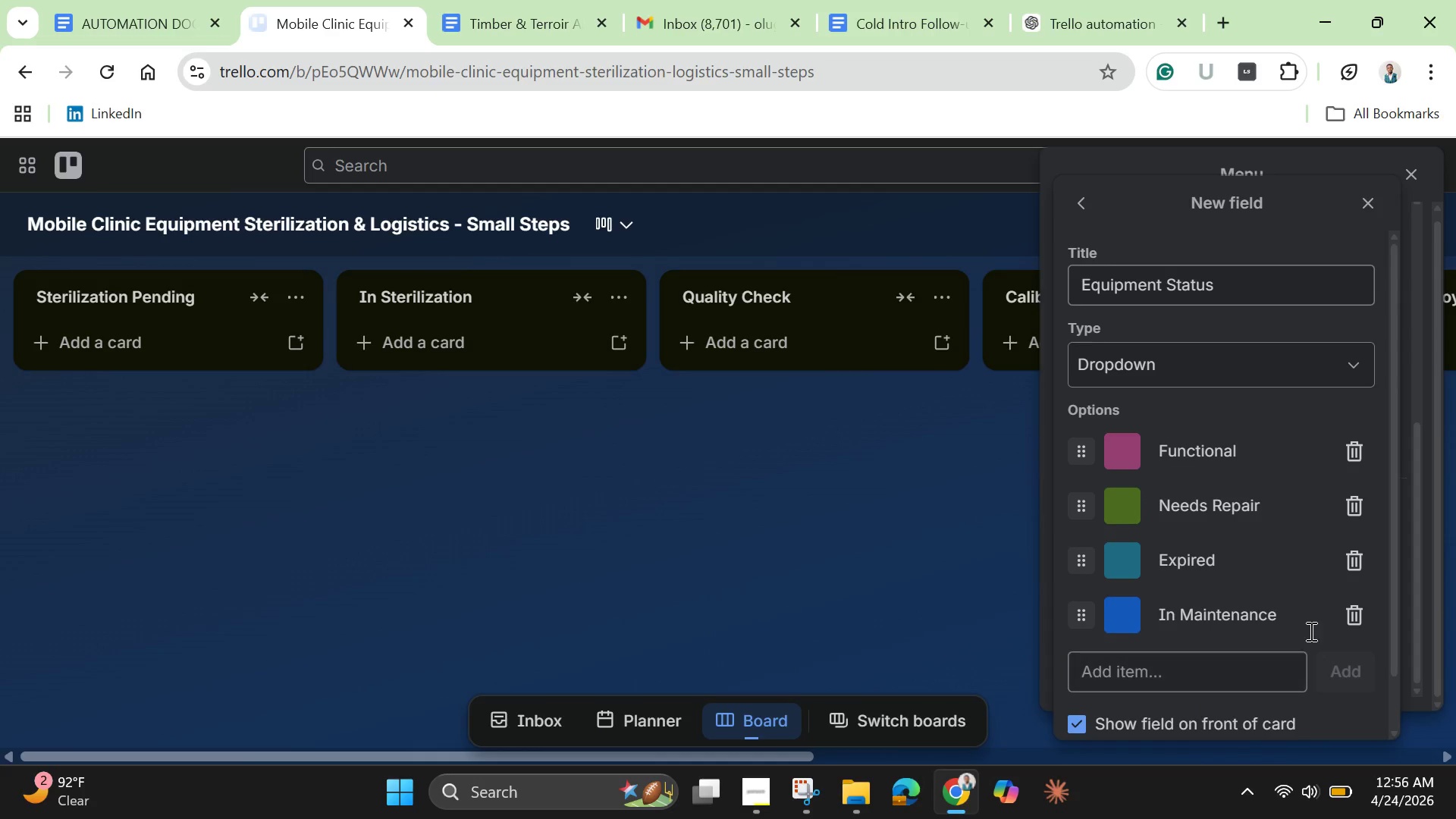 
scroll: coordinate [1316, 604], scroll_direction: down, amount: 3.0
 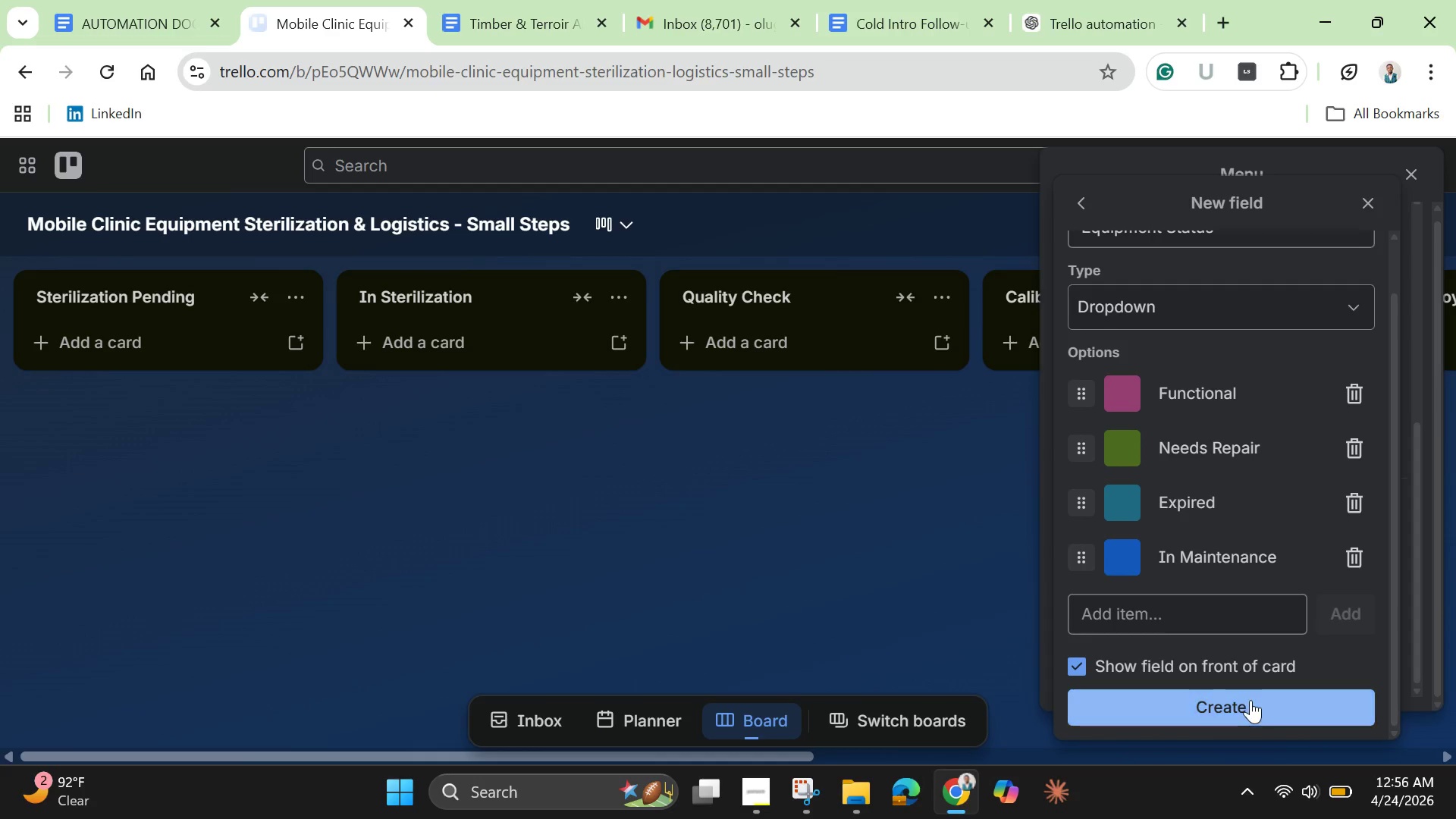 
left_click([1249, 700])
 